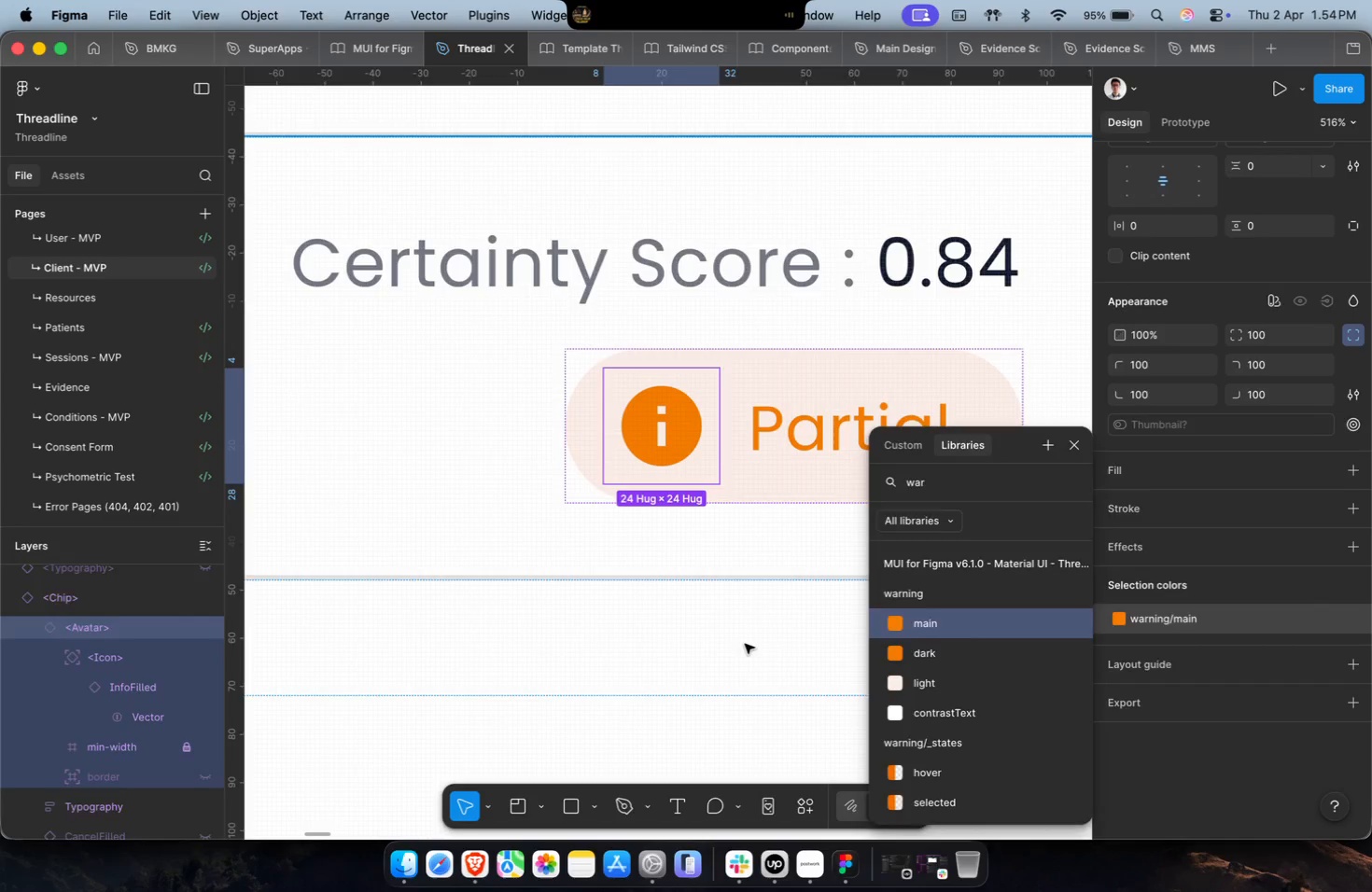 
hold_key(key=CommandLeft, duration=0.76)
scroll: coordinate [744, 642], scroll_direction: down, amount: 30.0
 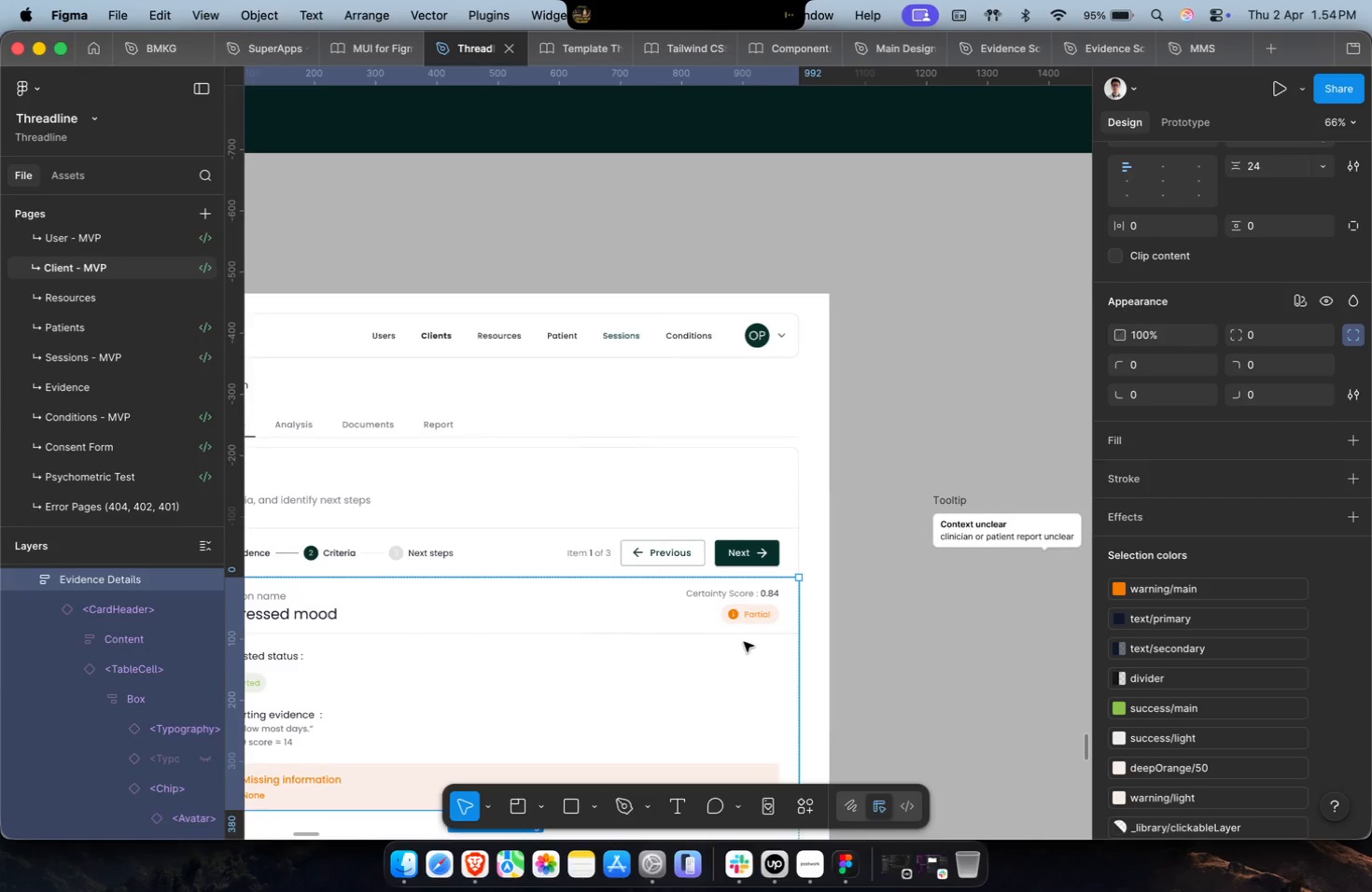 
key(Meta+CommandLeft)
 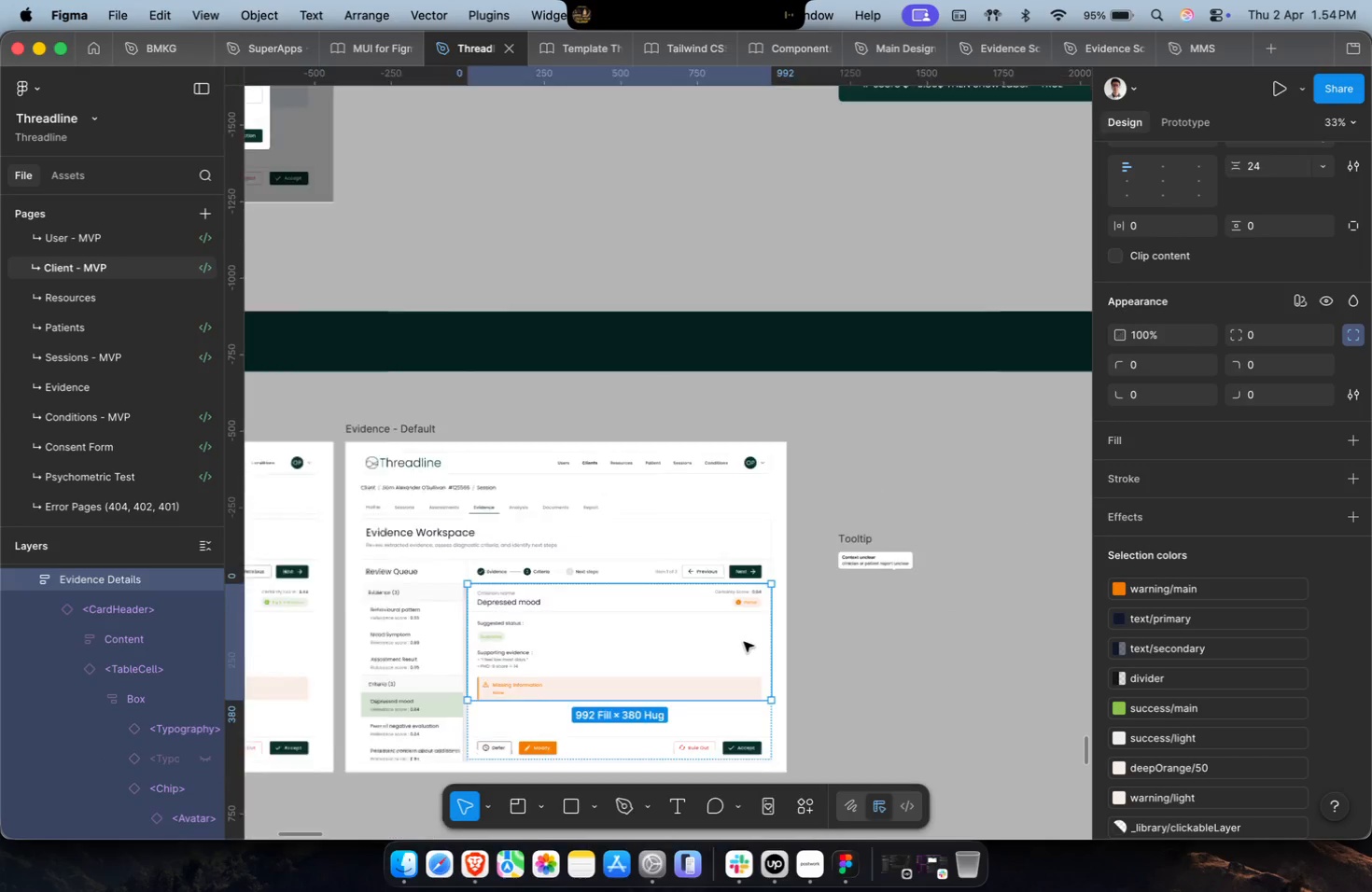 
hold_key(key=ShiftLeft, duration=0.38)
hold_key(key=CommandLeft, duration=1.74)
scroll: coordinate [669, 621], scroll_direction: up, amount: 25.0
 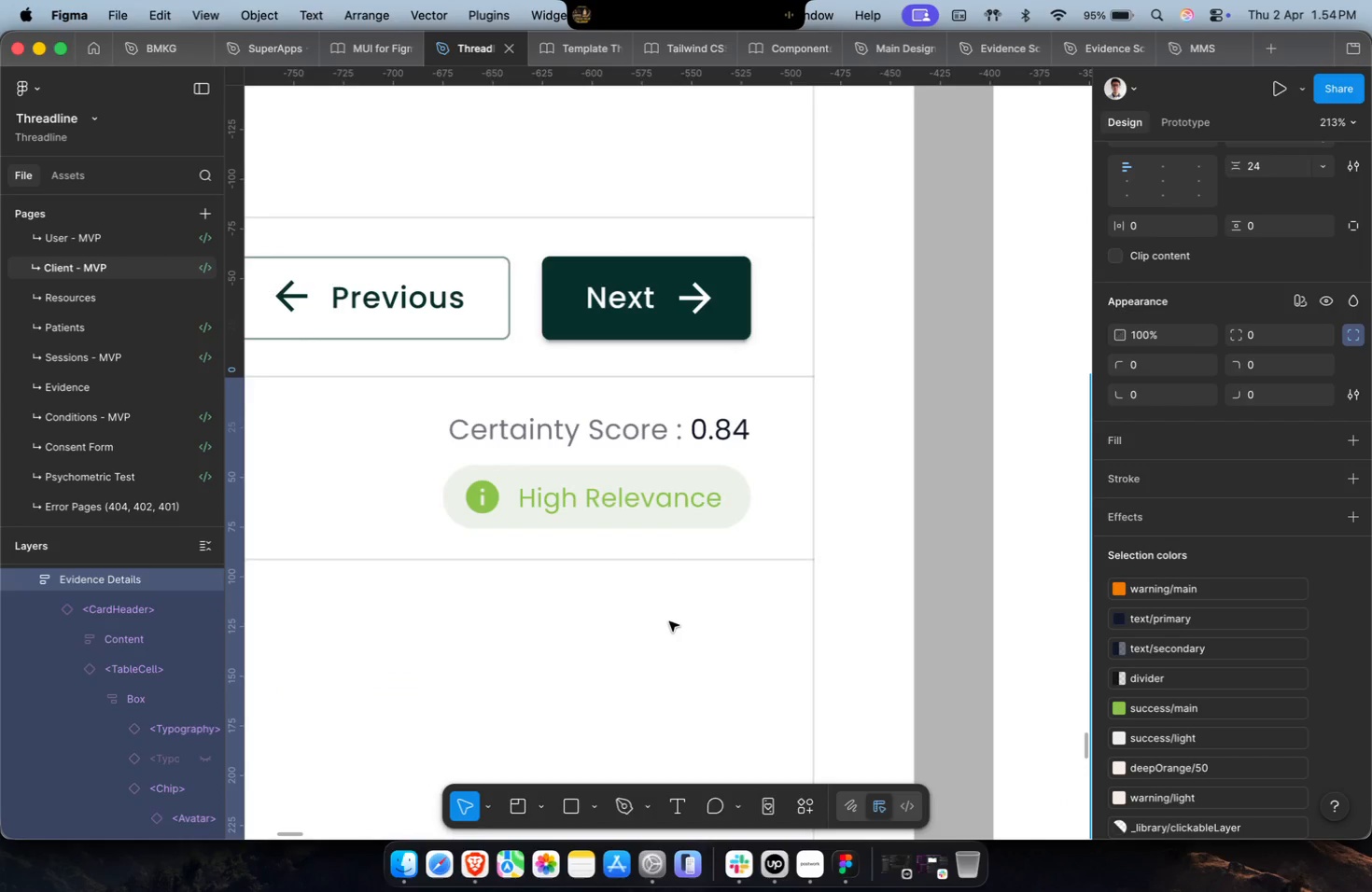 
scroll: coordinate [669, 621], scroll_direction: down, amount: 12.0
 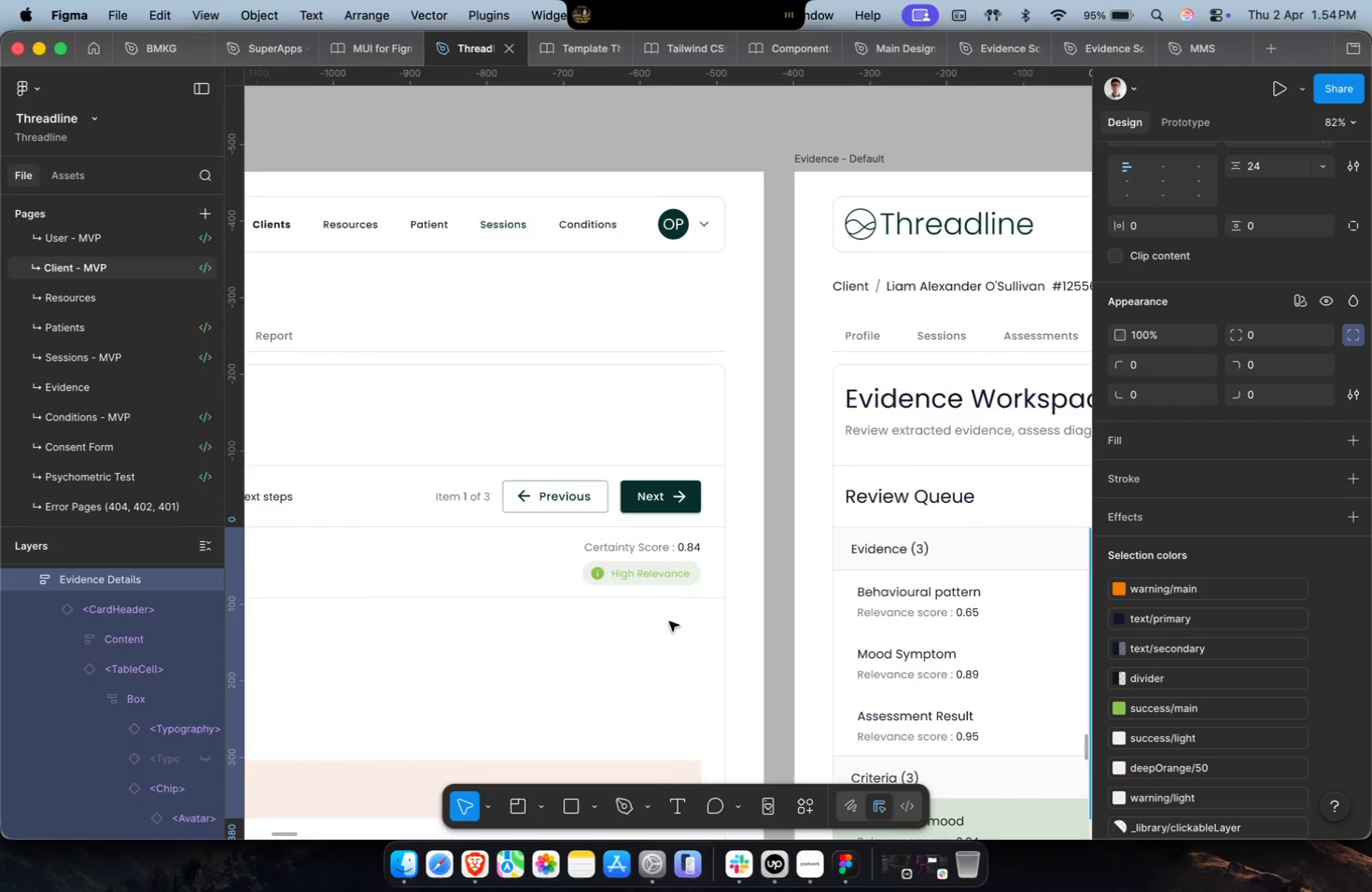 
hold_key(key=ShiftLeft, duration=1.08)
 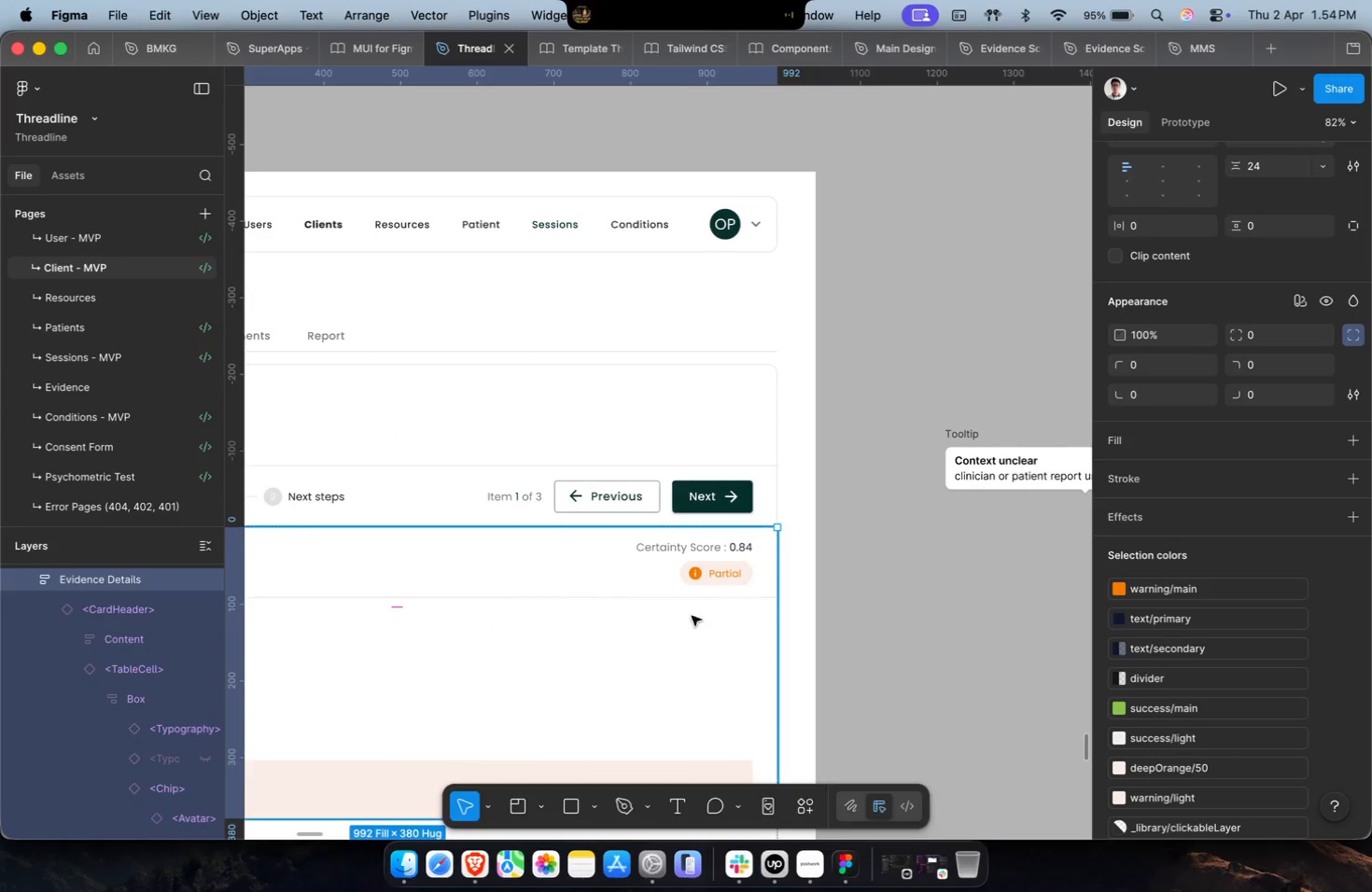 
hold_key(key=CommandLeft, duration=0.92)
left_click([744, 543])
 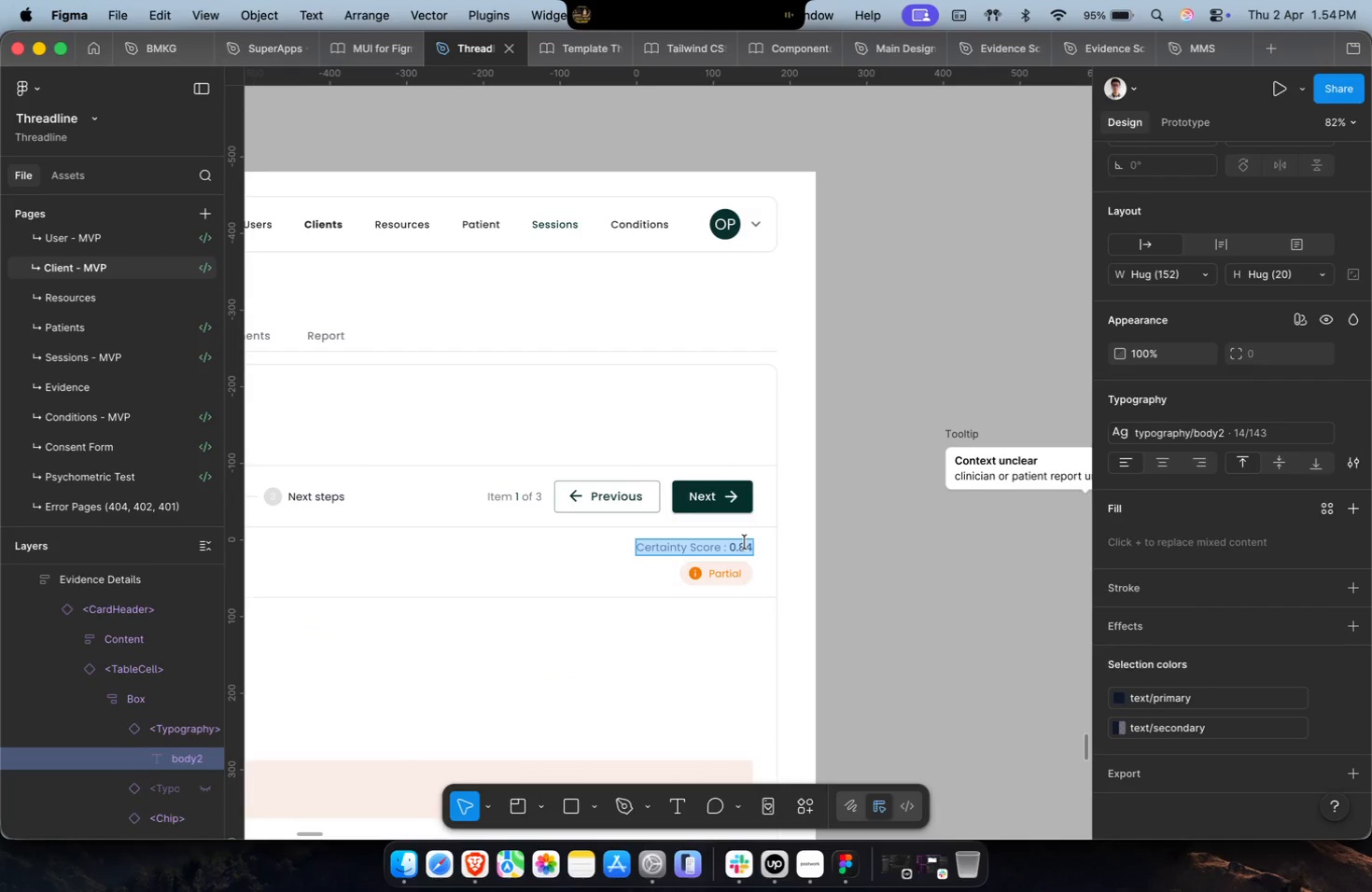 
key(ArrowRight)
 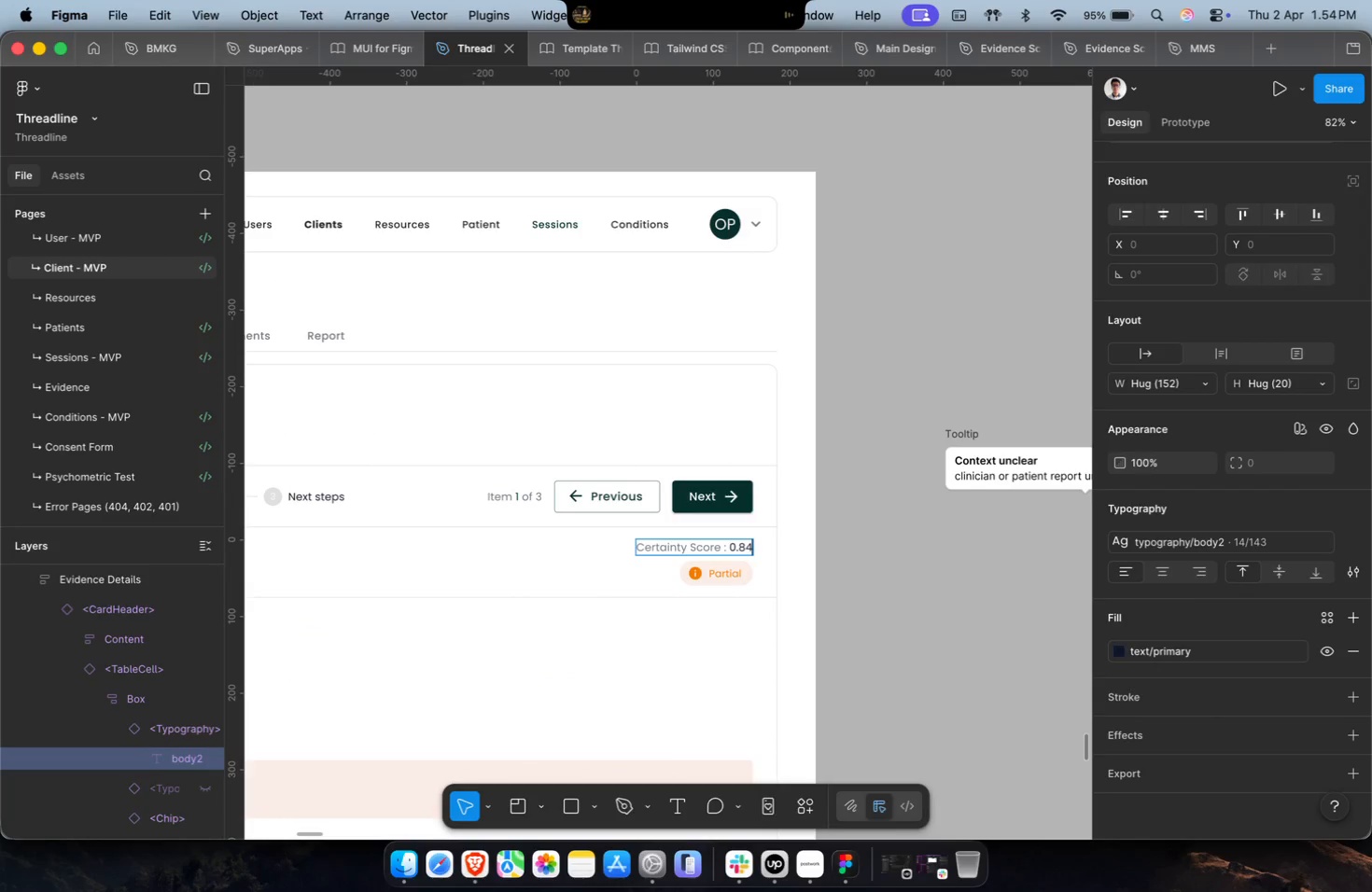 
key(Backspace)
key(Backspace)
type(54)
key(Escape)
 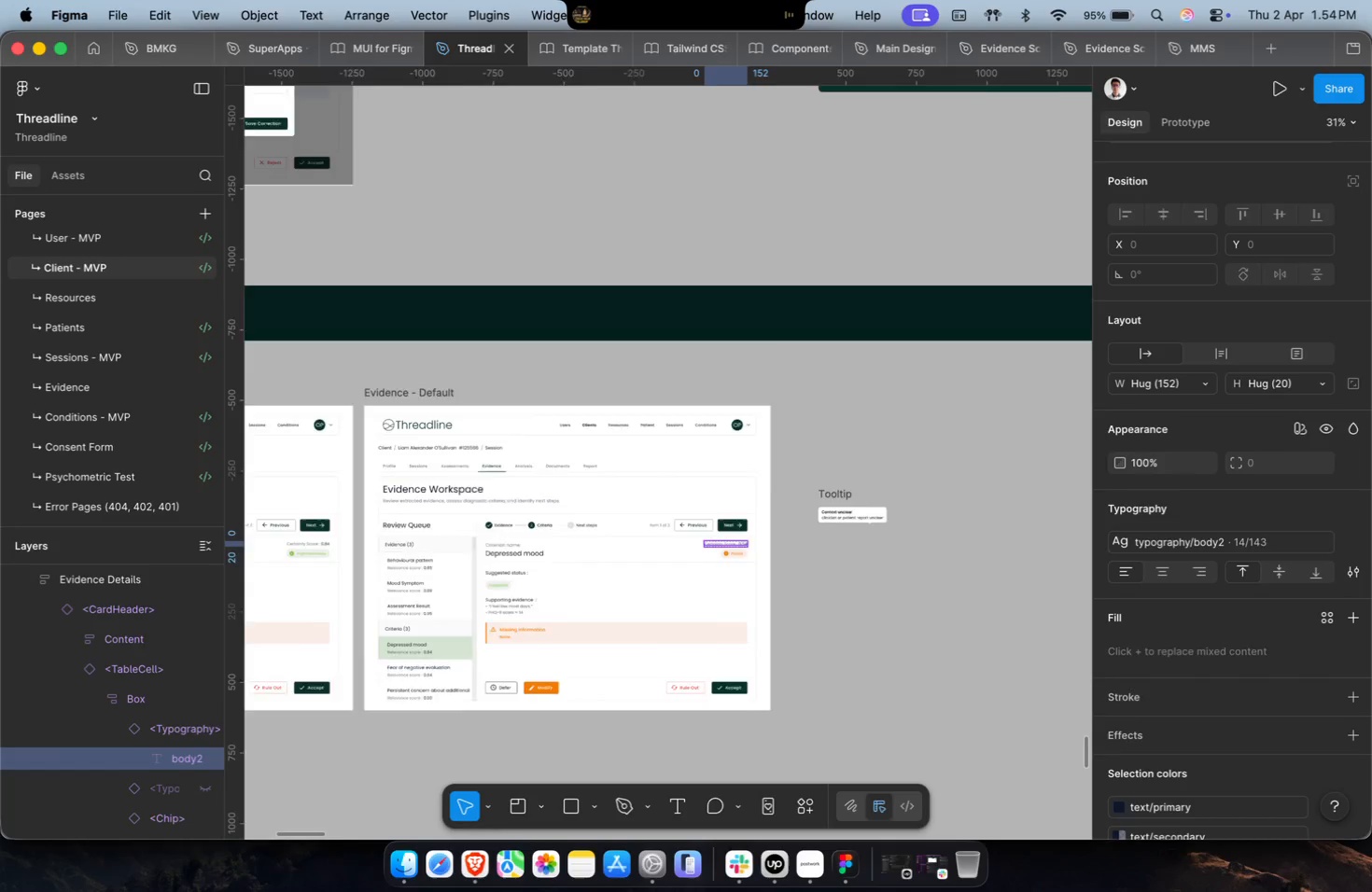 
hold_key(key=CommandLeft, duration=0.36)
scroll: coordinate [745, 542], scroll_direction: down, amount: 14.0
 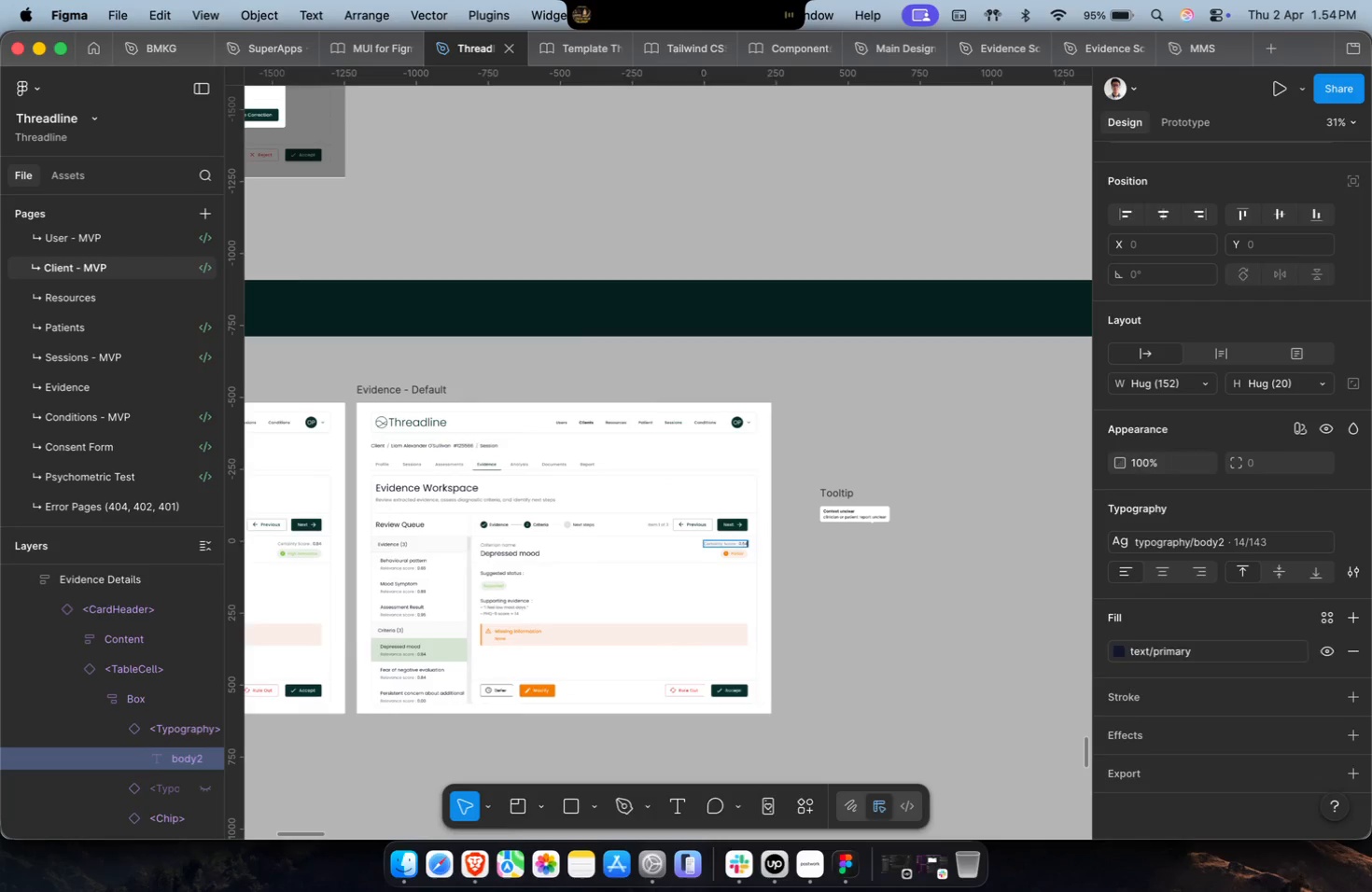 
hold_key(key=CommandLeft, duration=0.3)
scroll: coordinate [753, 171], scroll_direction: down, amount: 4.0
 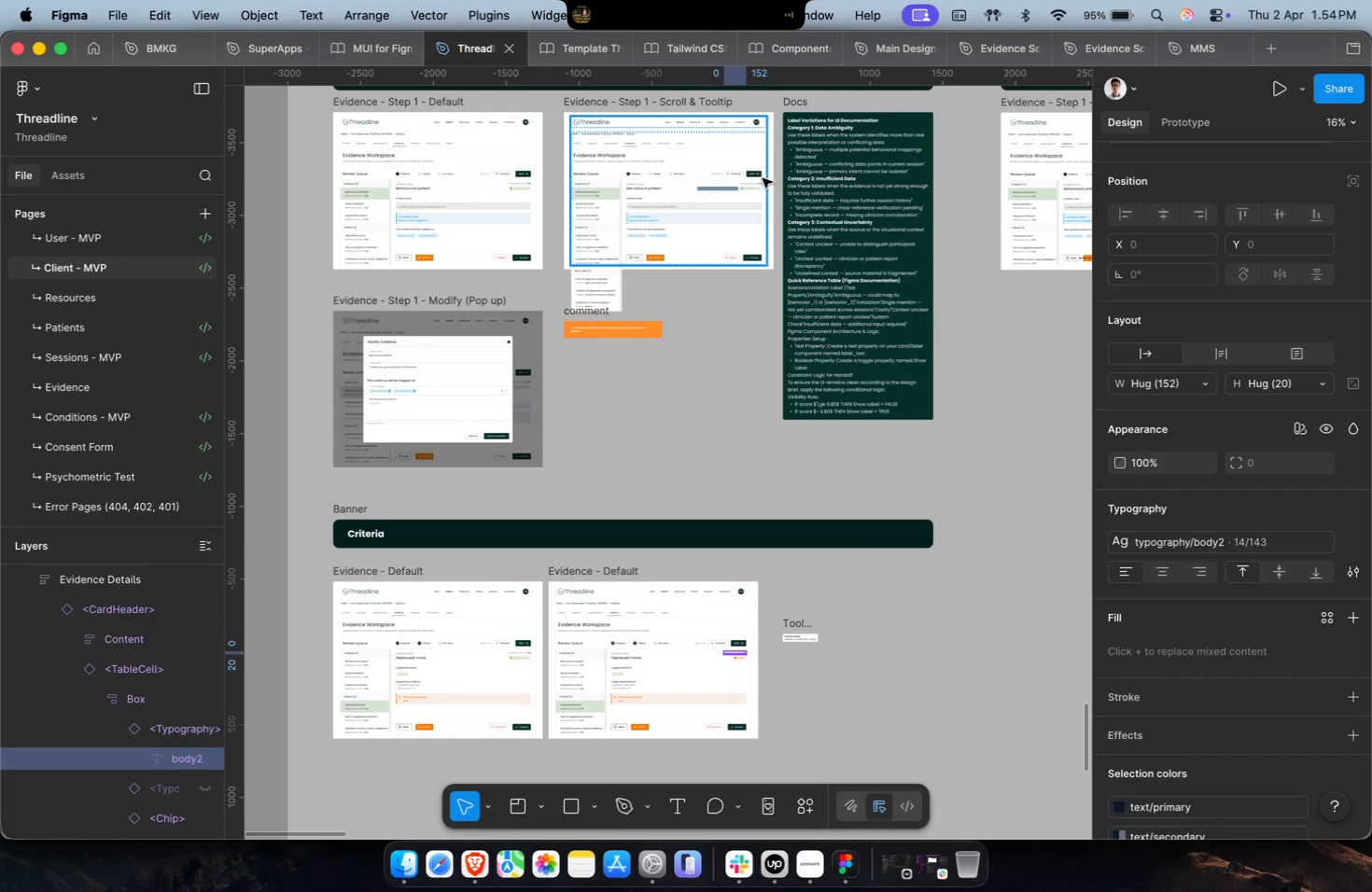 
scroll: coordinate [733, 178], scroll_direction: up, amount: 24.0
 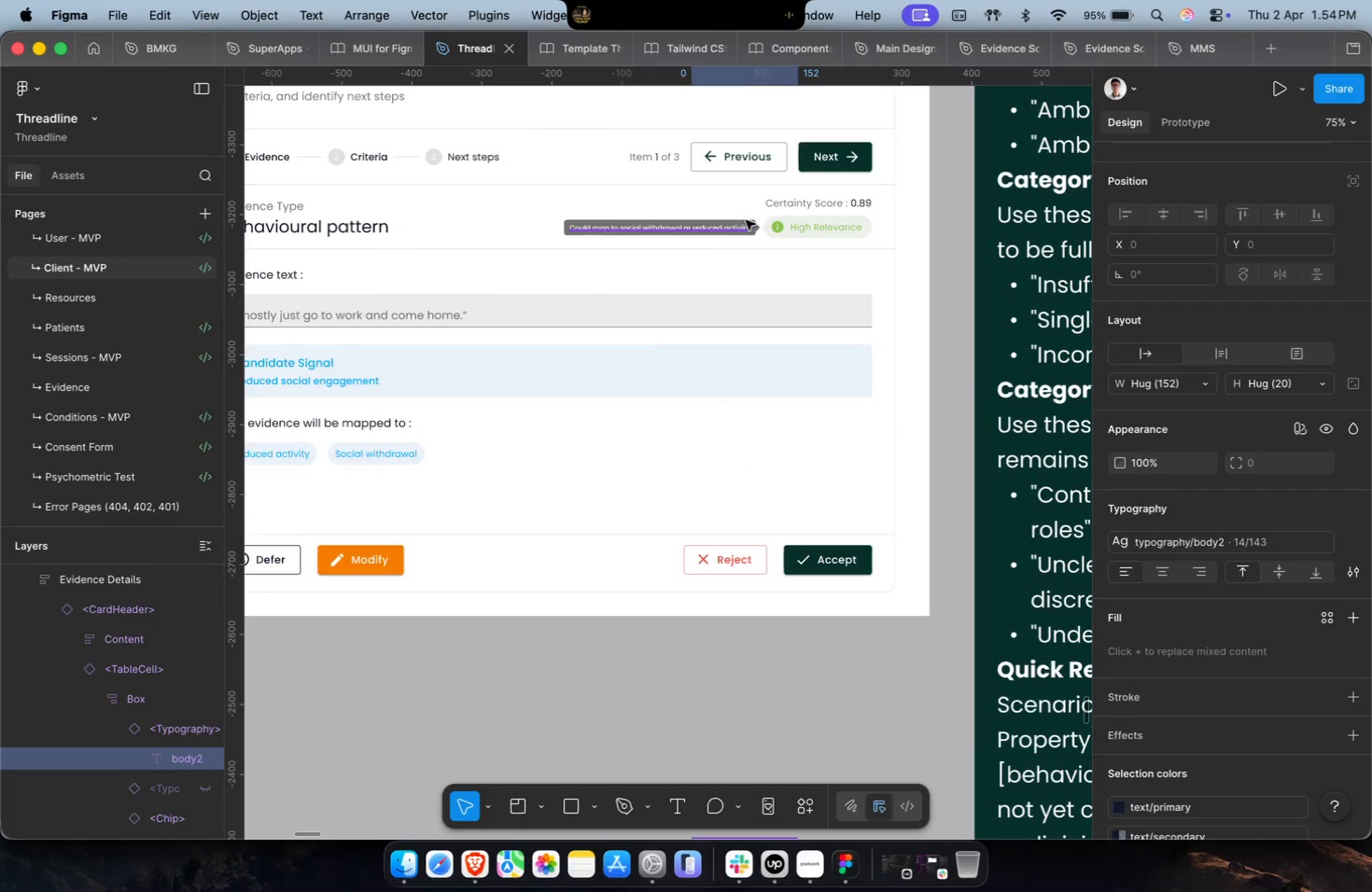 
left_click([746, 219])
 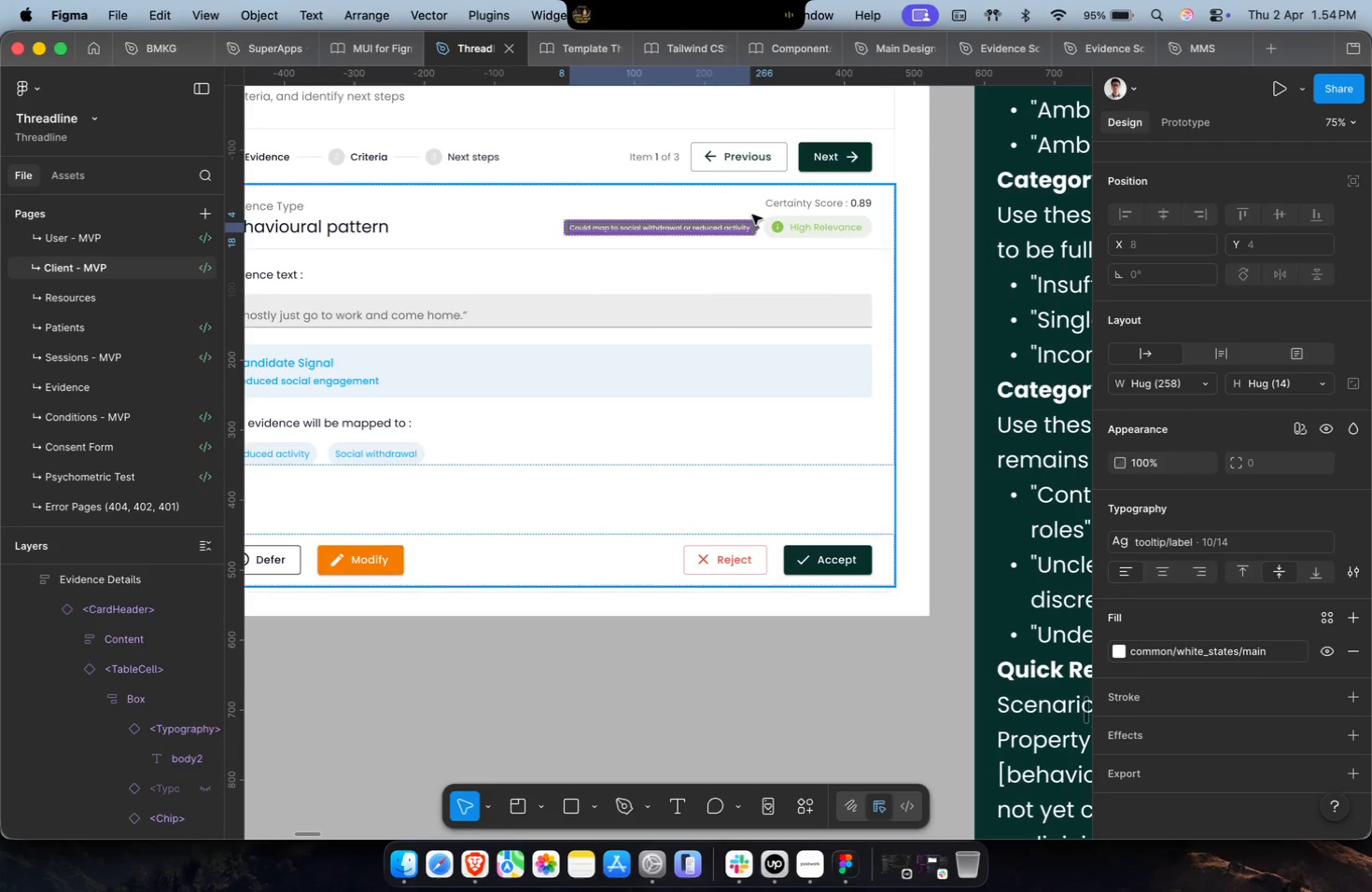 
scroll: coordinate [753, 216], scroll_direction: up, amount: 14.0
 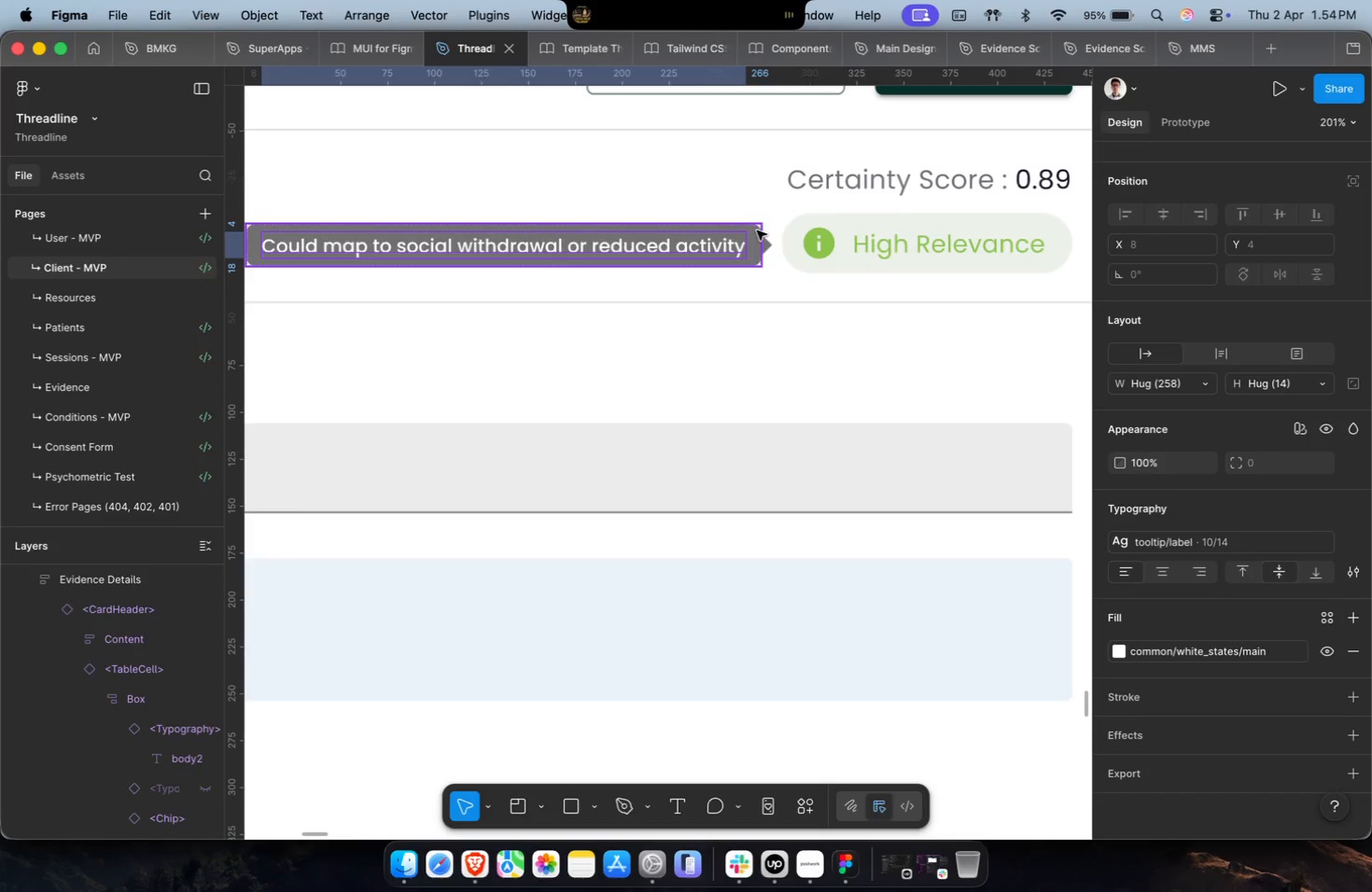 
left_click([757, 230])
 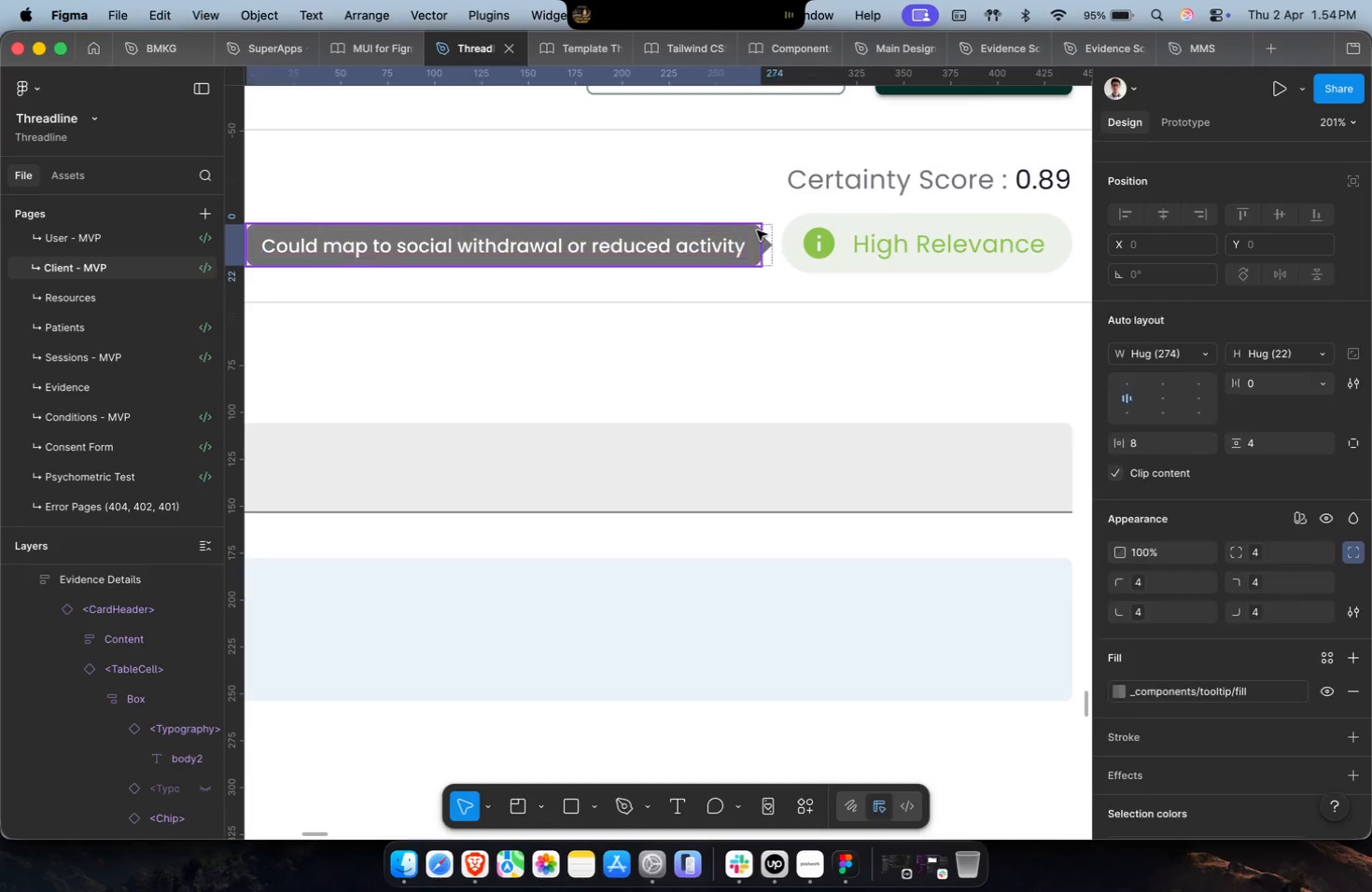 
key(Meta+C)
 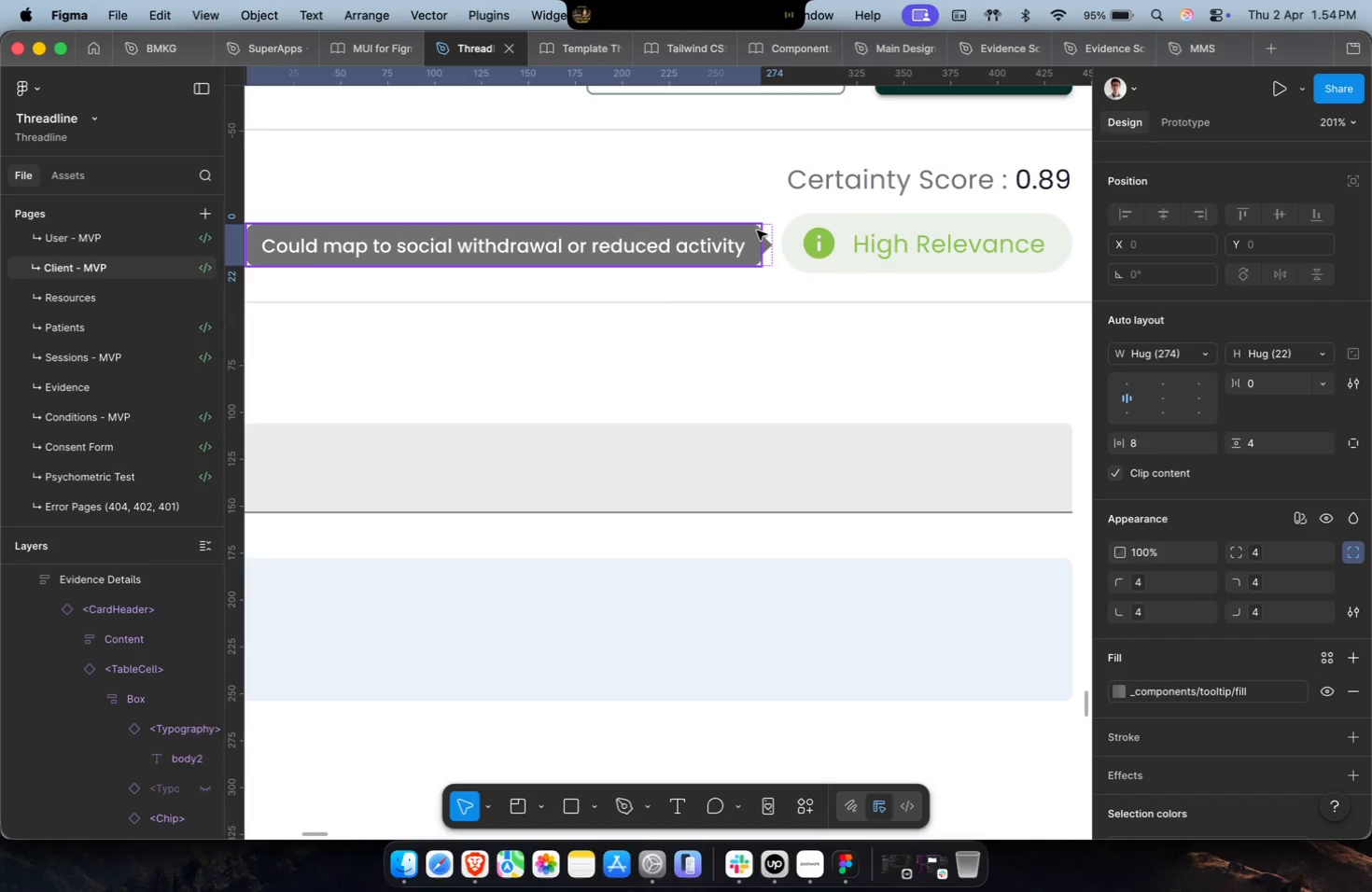 
key(Shift+Enter)
 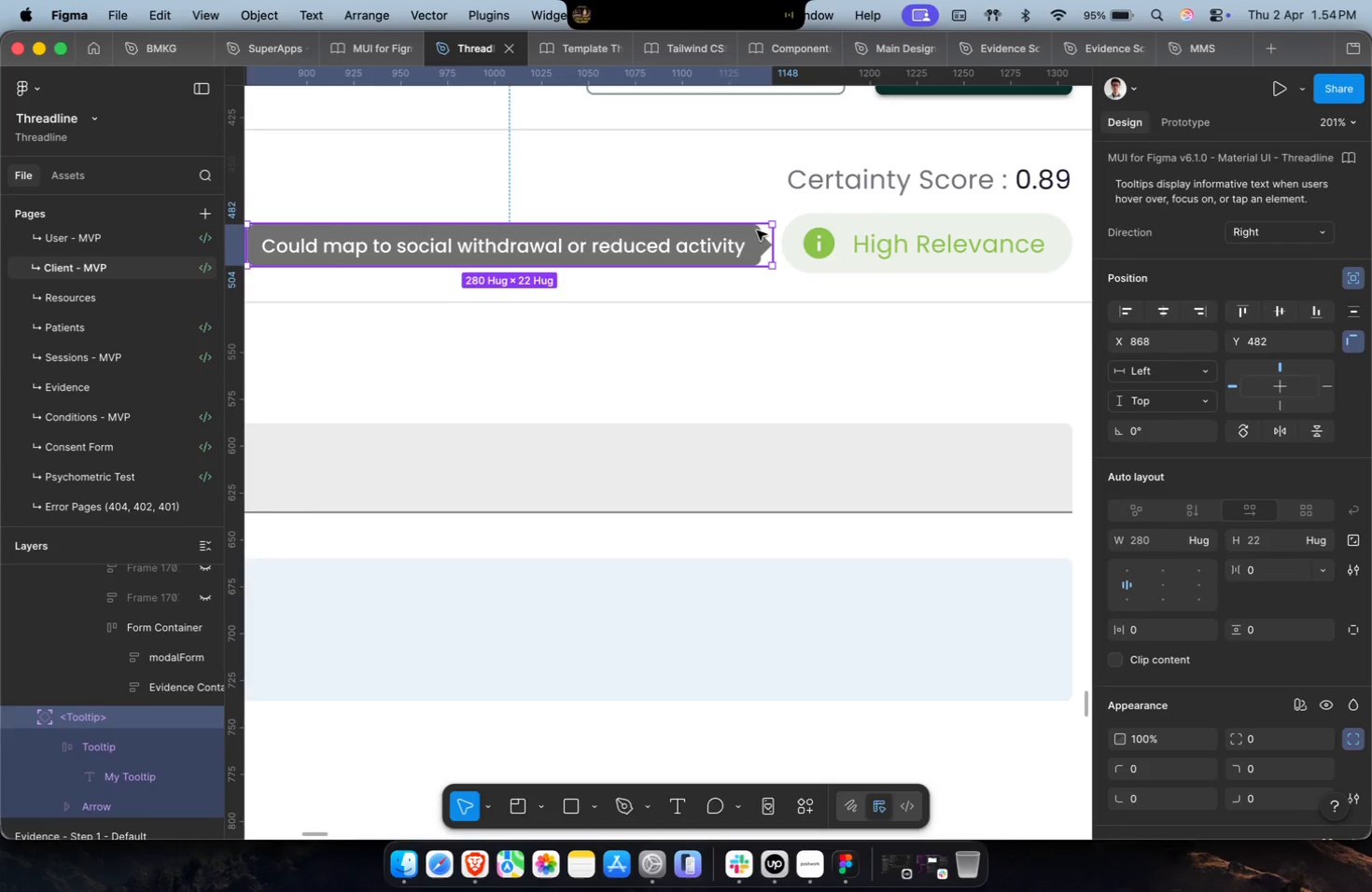 
key(Shift+Enter)
 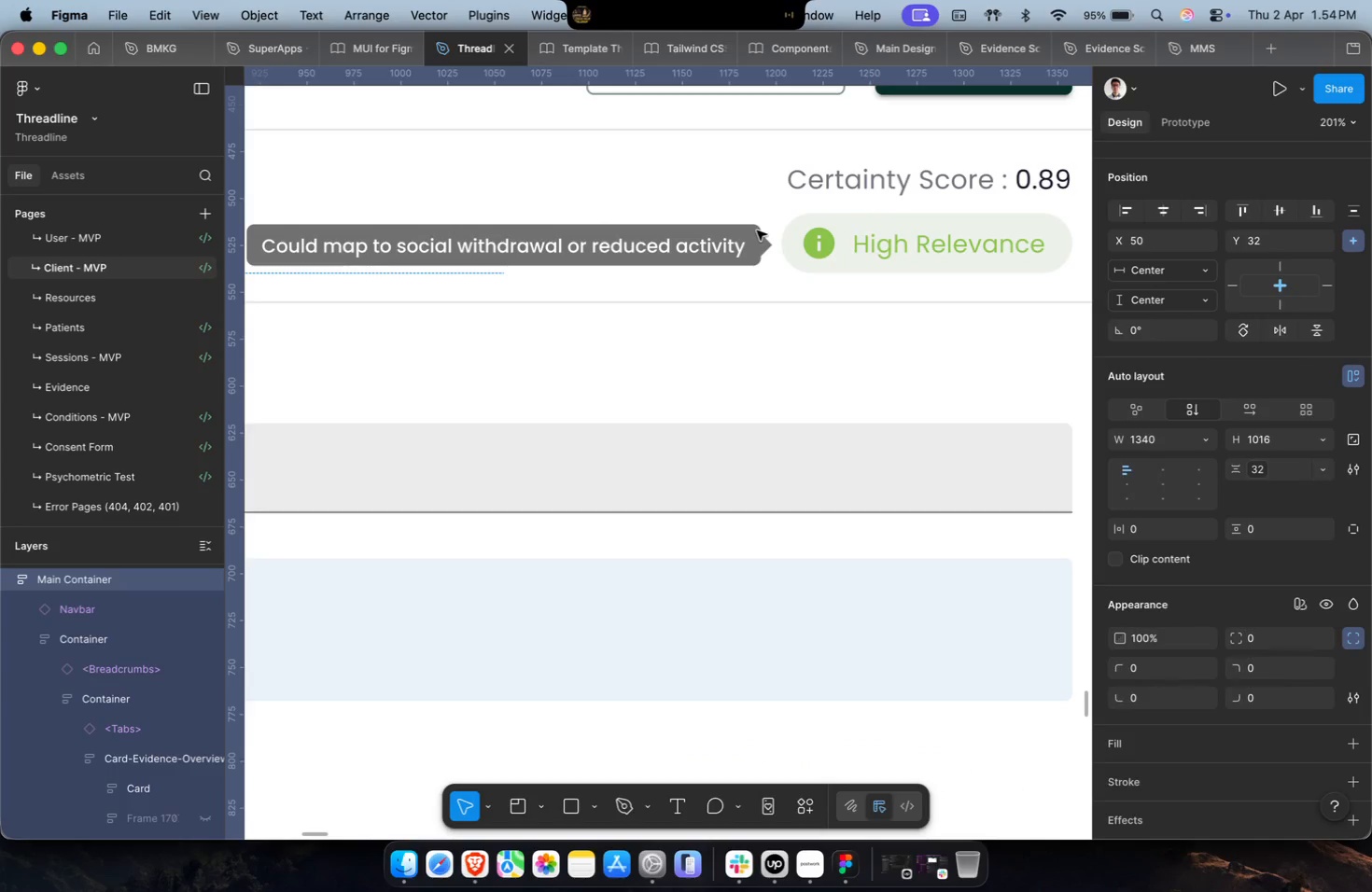 
key(Meta+Z)
 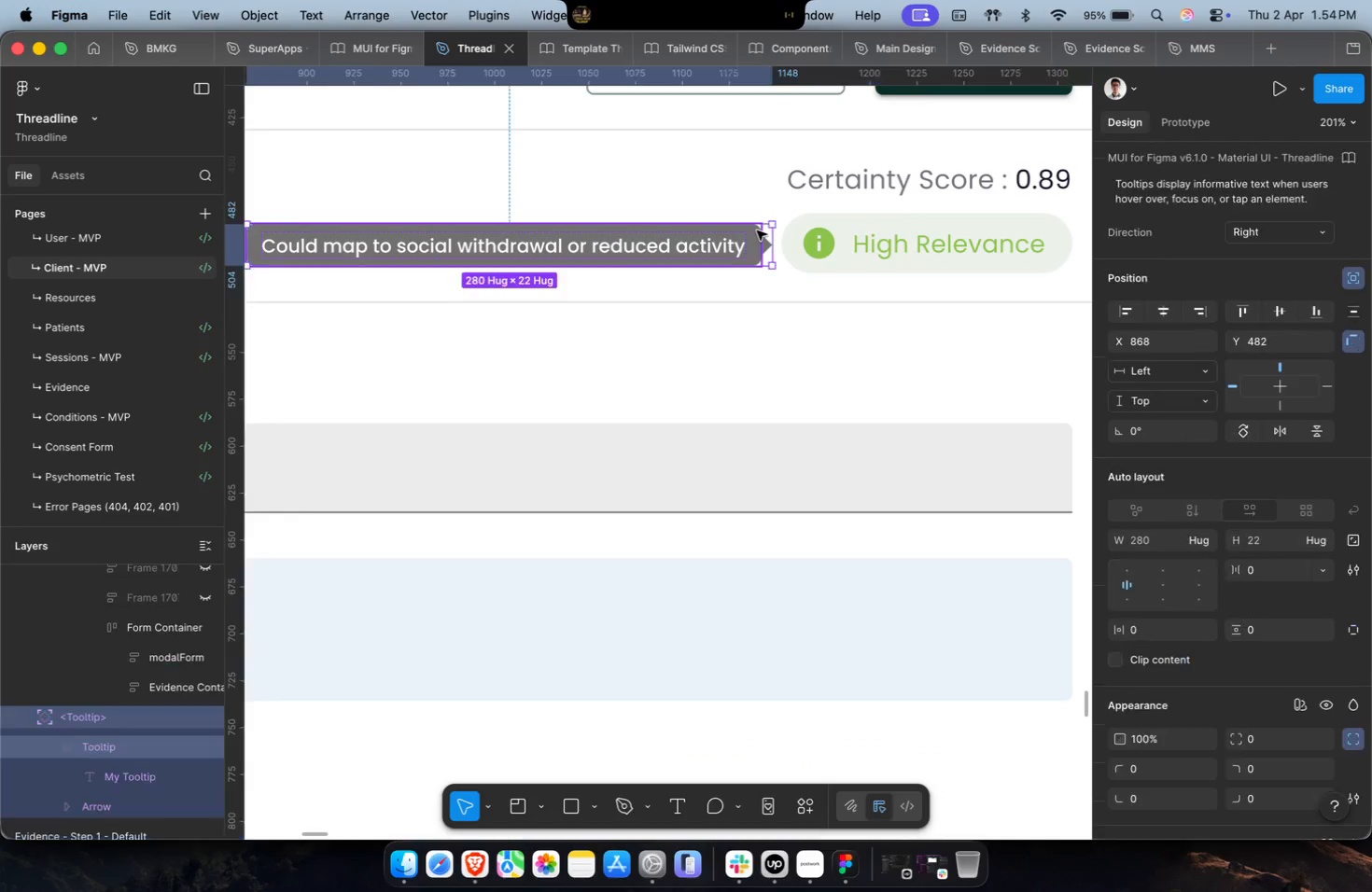 
key(Meta+C)
 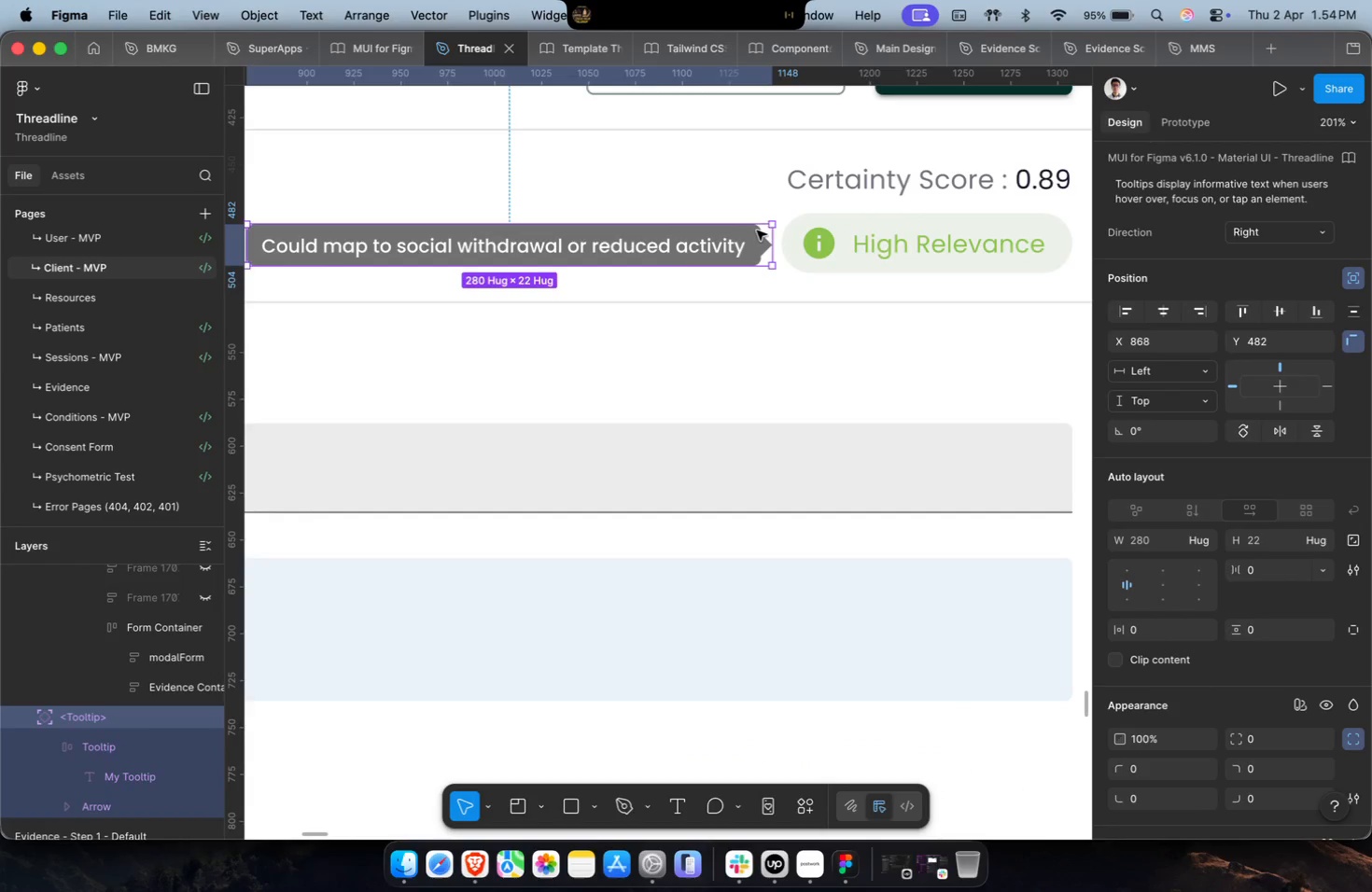 
hold_key(key=CommandLeft, duration=0.69)
 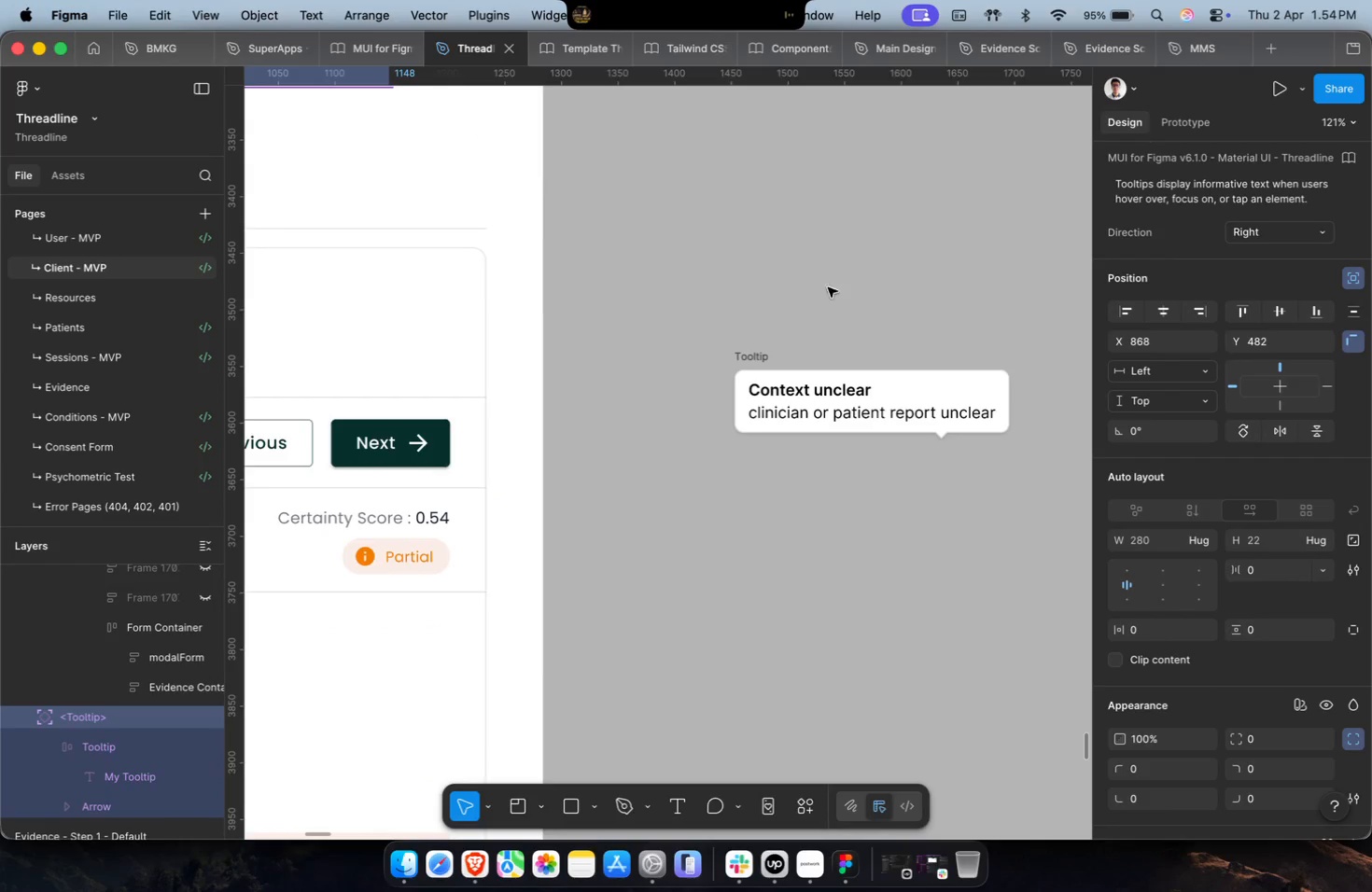 
scroll: coordinate [758, 233], scroll_direction: down, amount: 54.0
 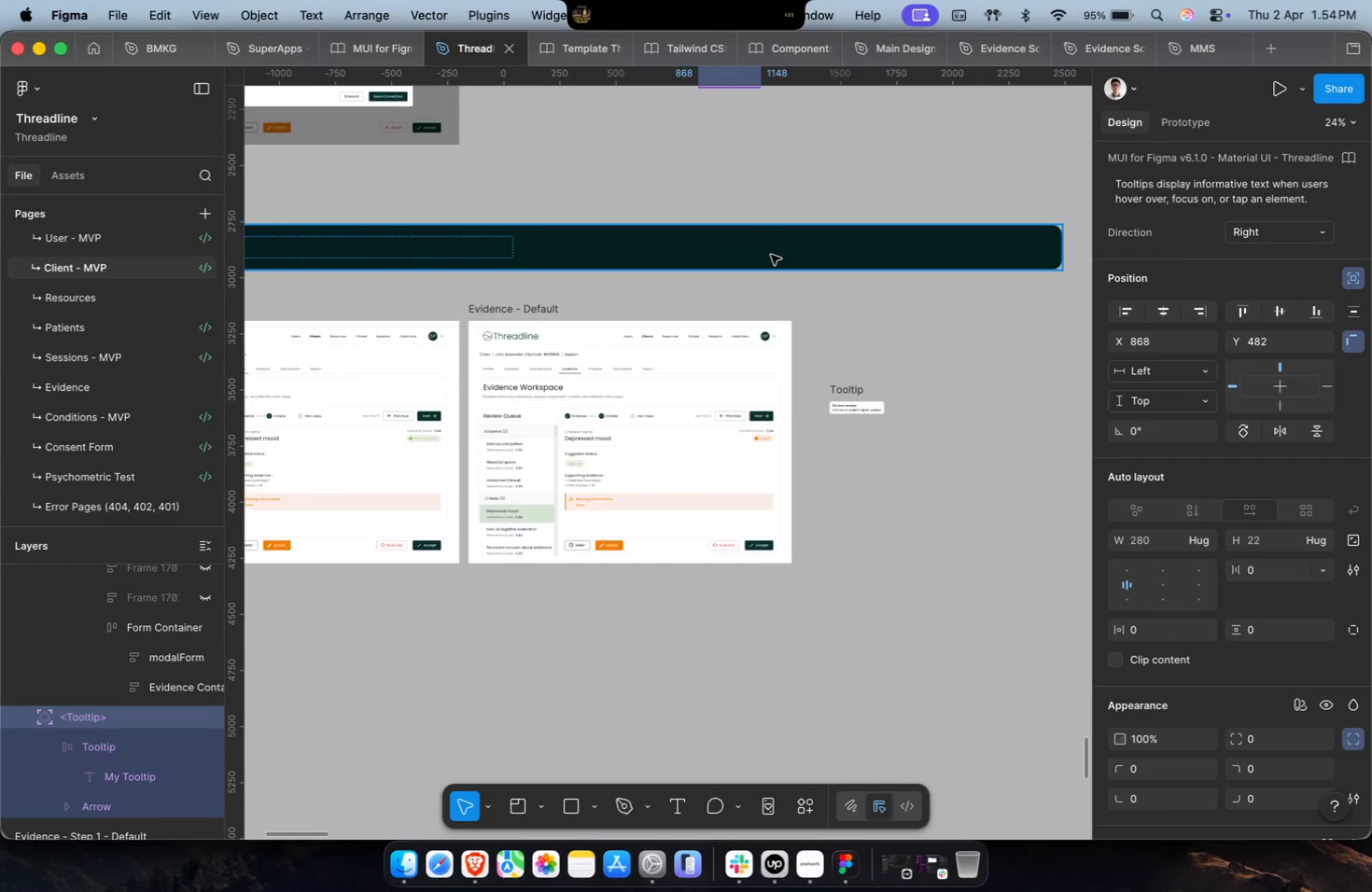 
scroll: coordinate [855, 481], scroll_direction: up, amount: 25.0
 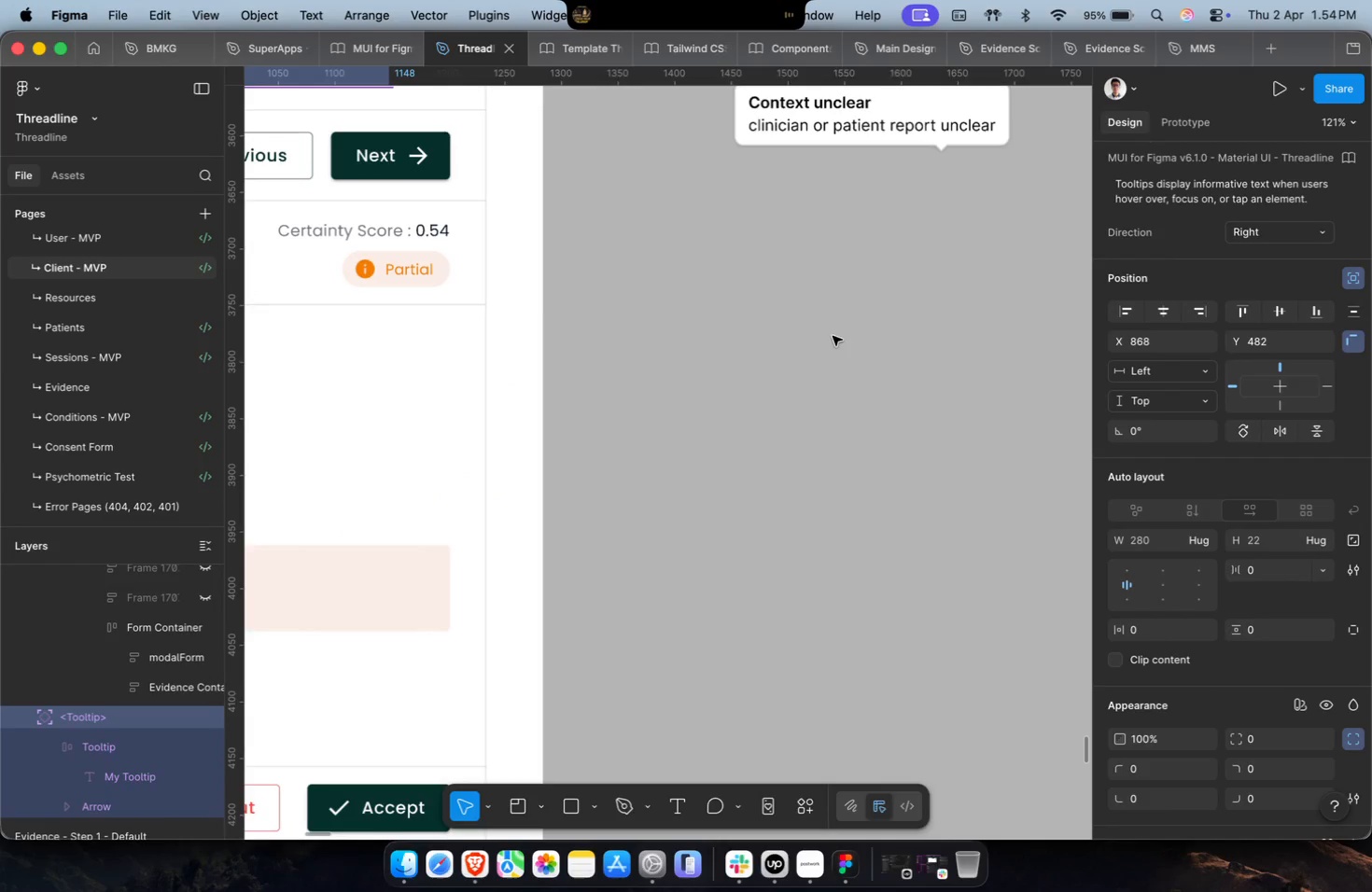 
left_click([833, 257])
 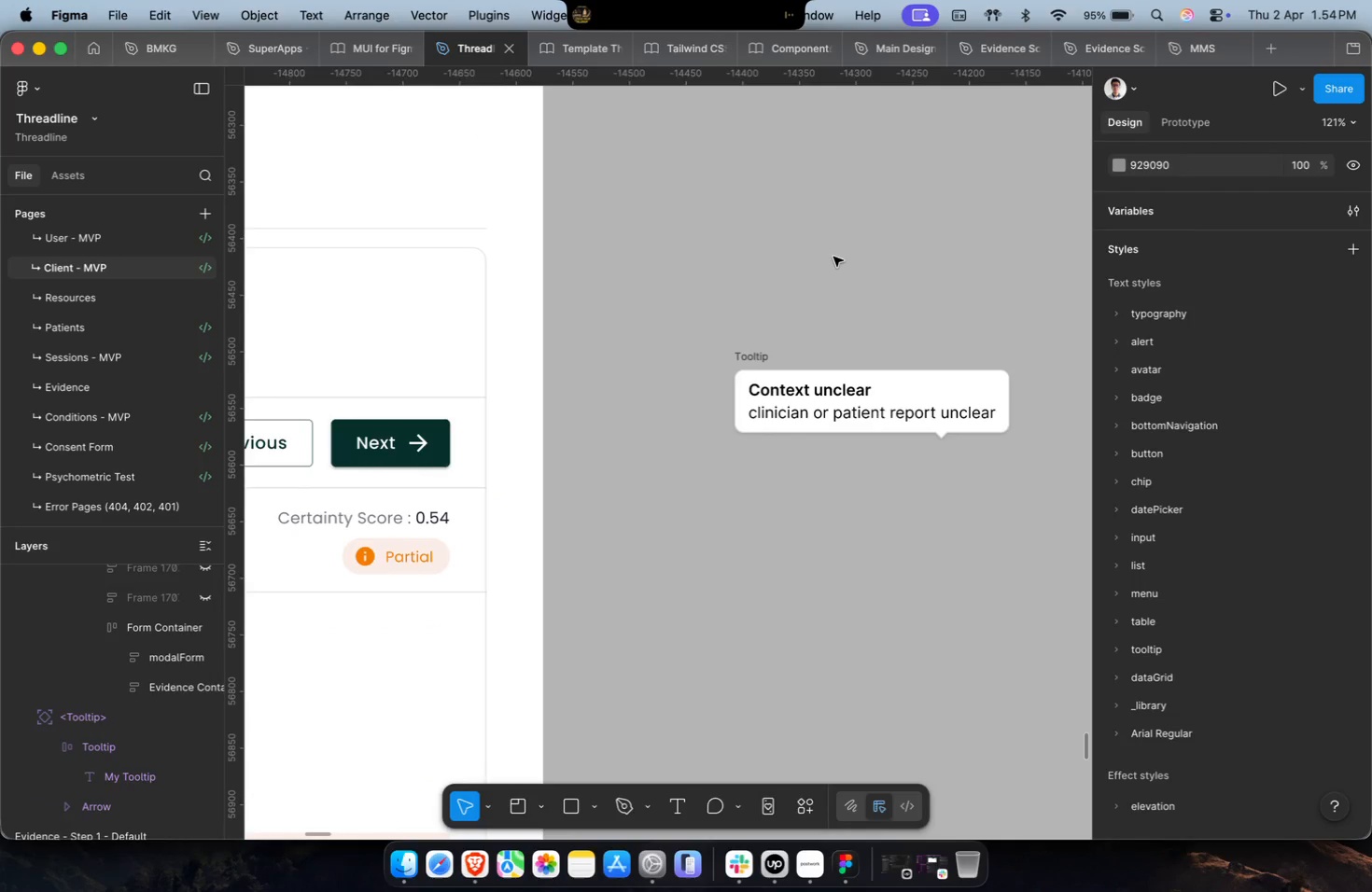 
scroll: coordinate [828, 314], scroll_direction: up, amount: 7.0
 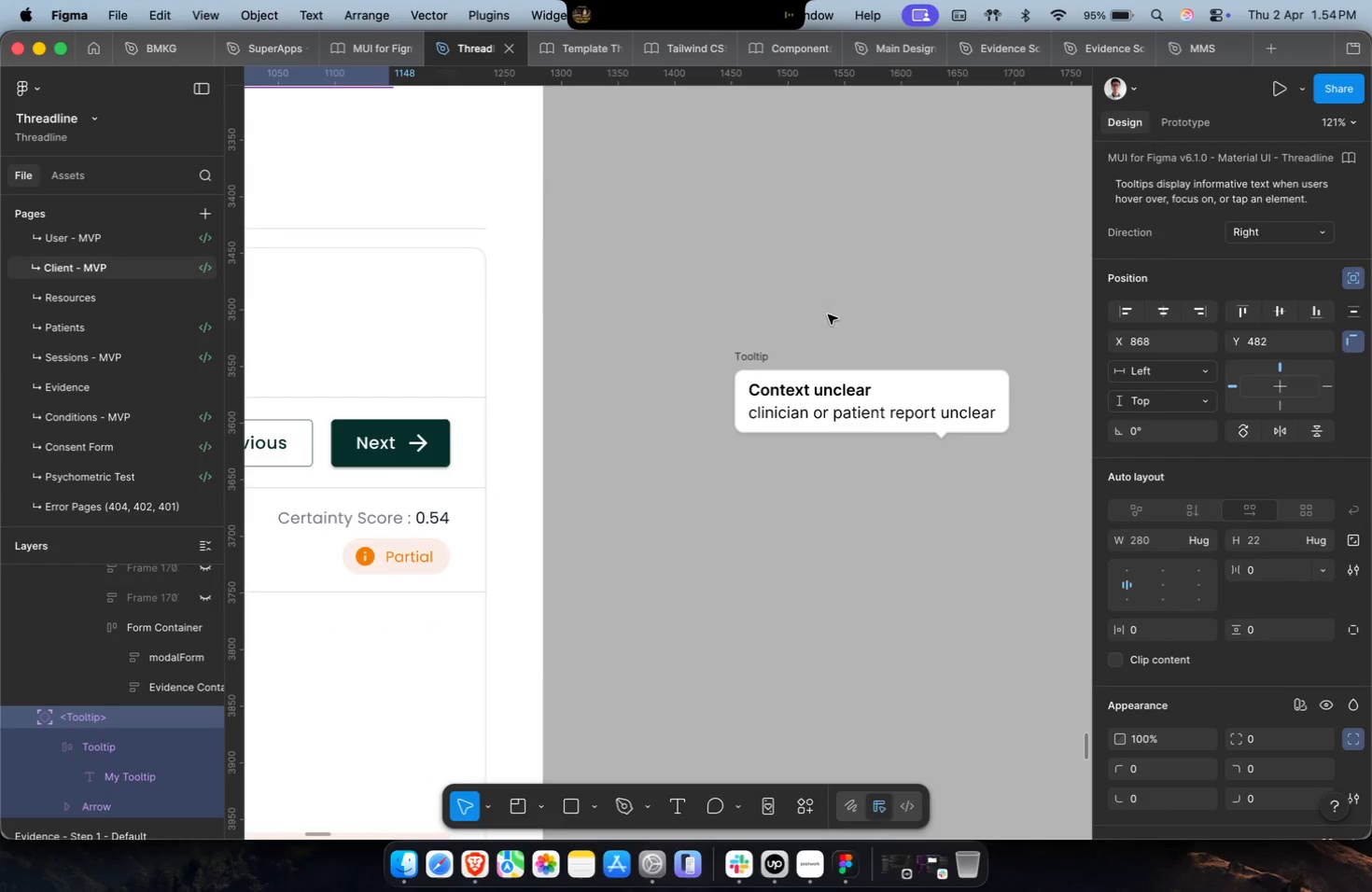 
key(Meta+V)
 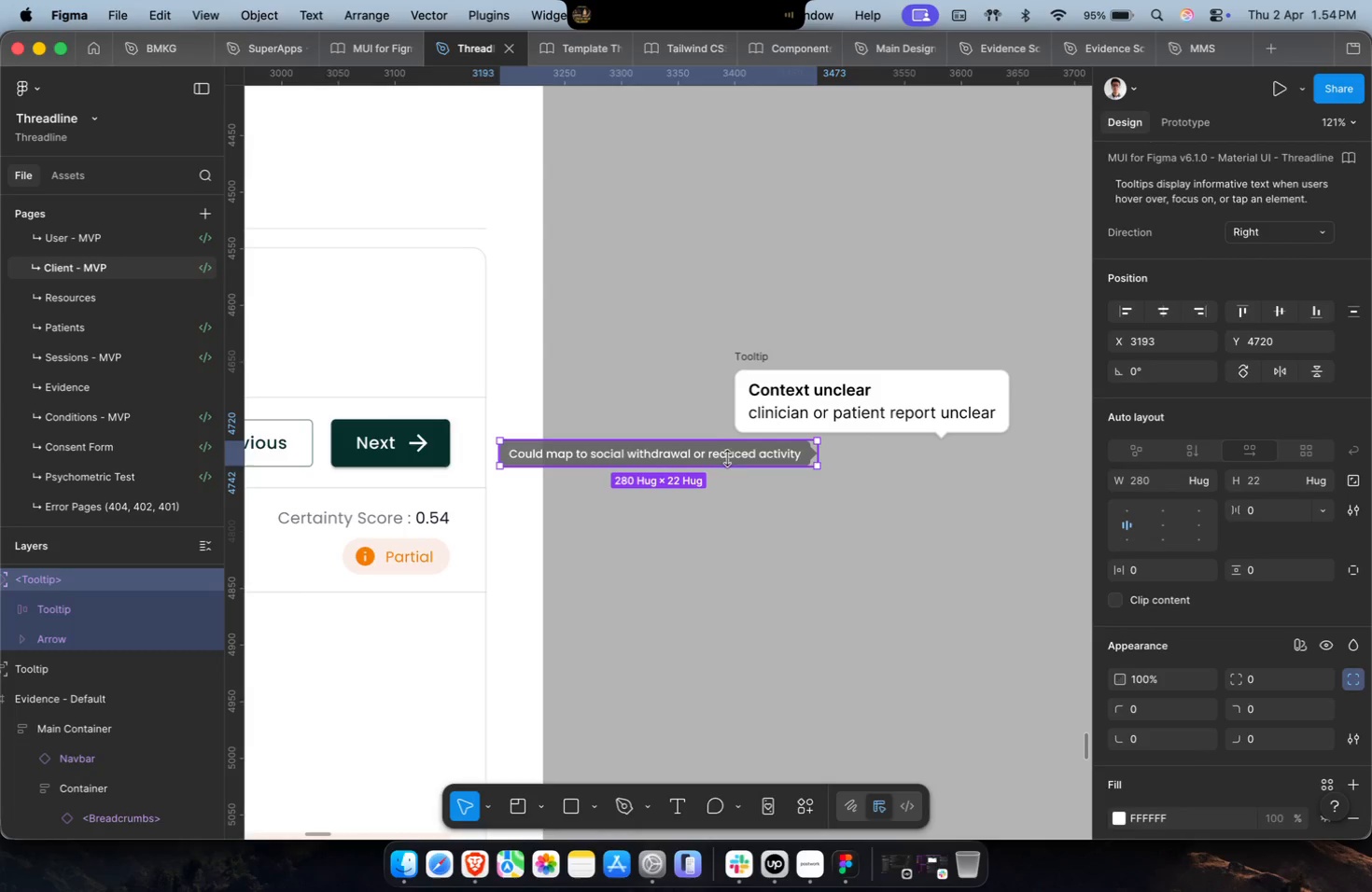 
left_click_drag(start_coordinate=[714, 451], to_coordinate=[866, 262])
 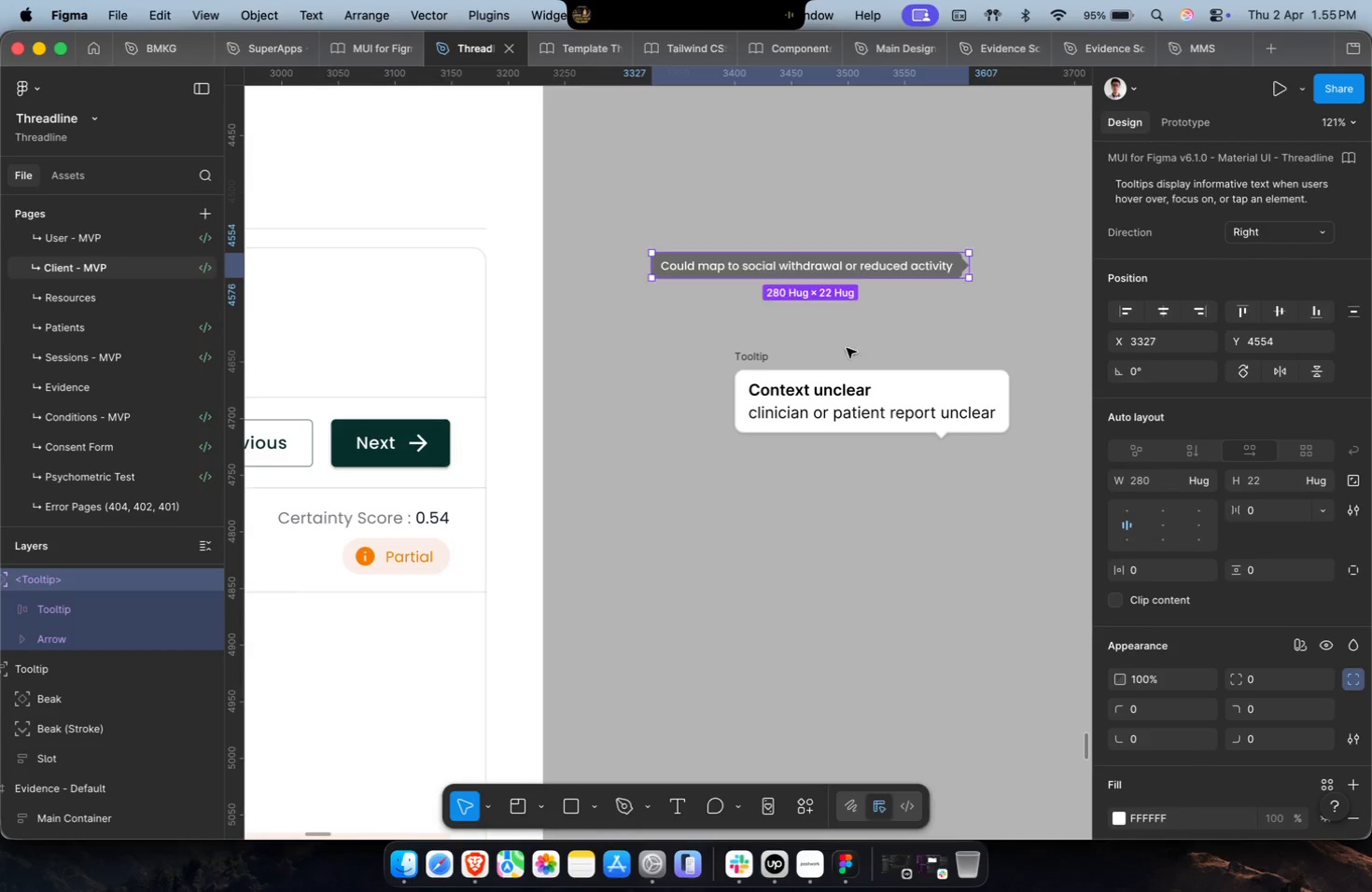 
double_click([829, 411])
 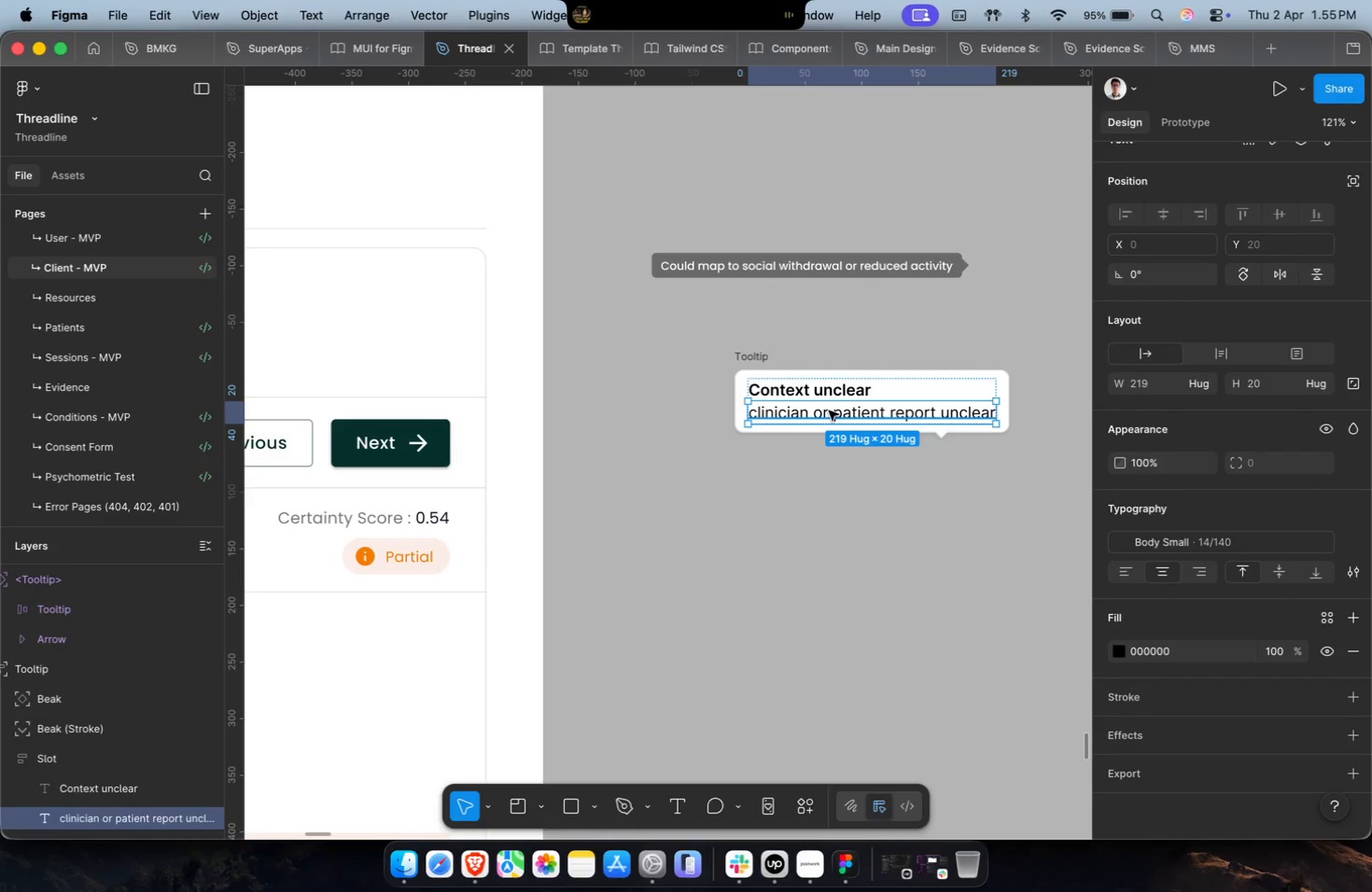 
triple_click([829, 411])
 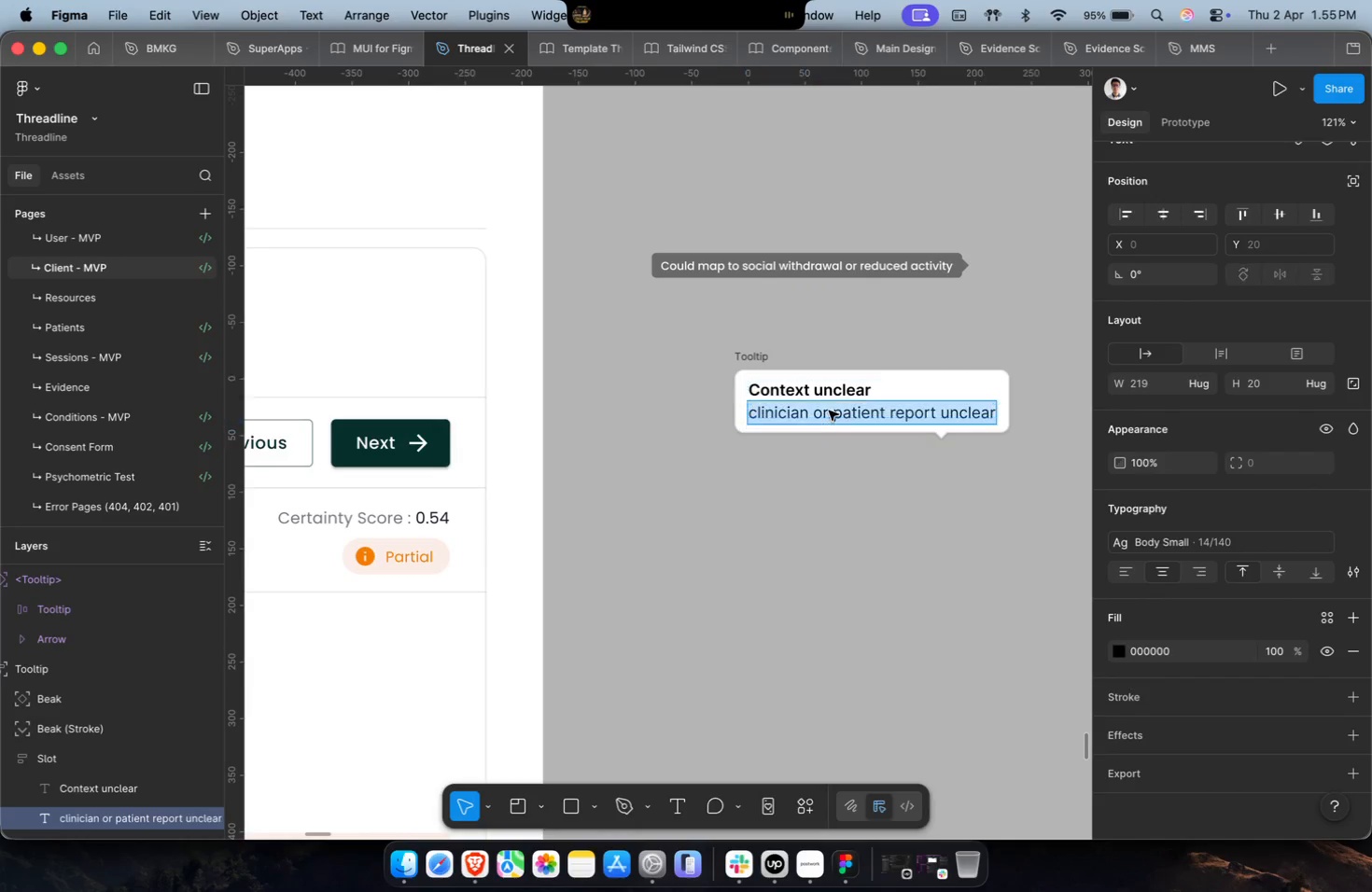 
key(Meta+C)
 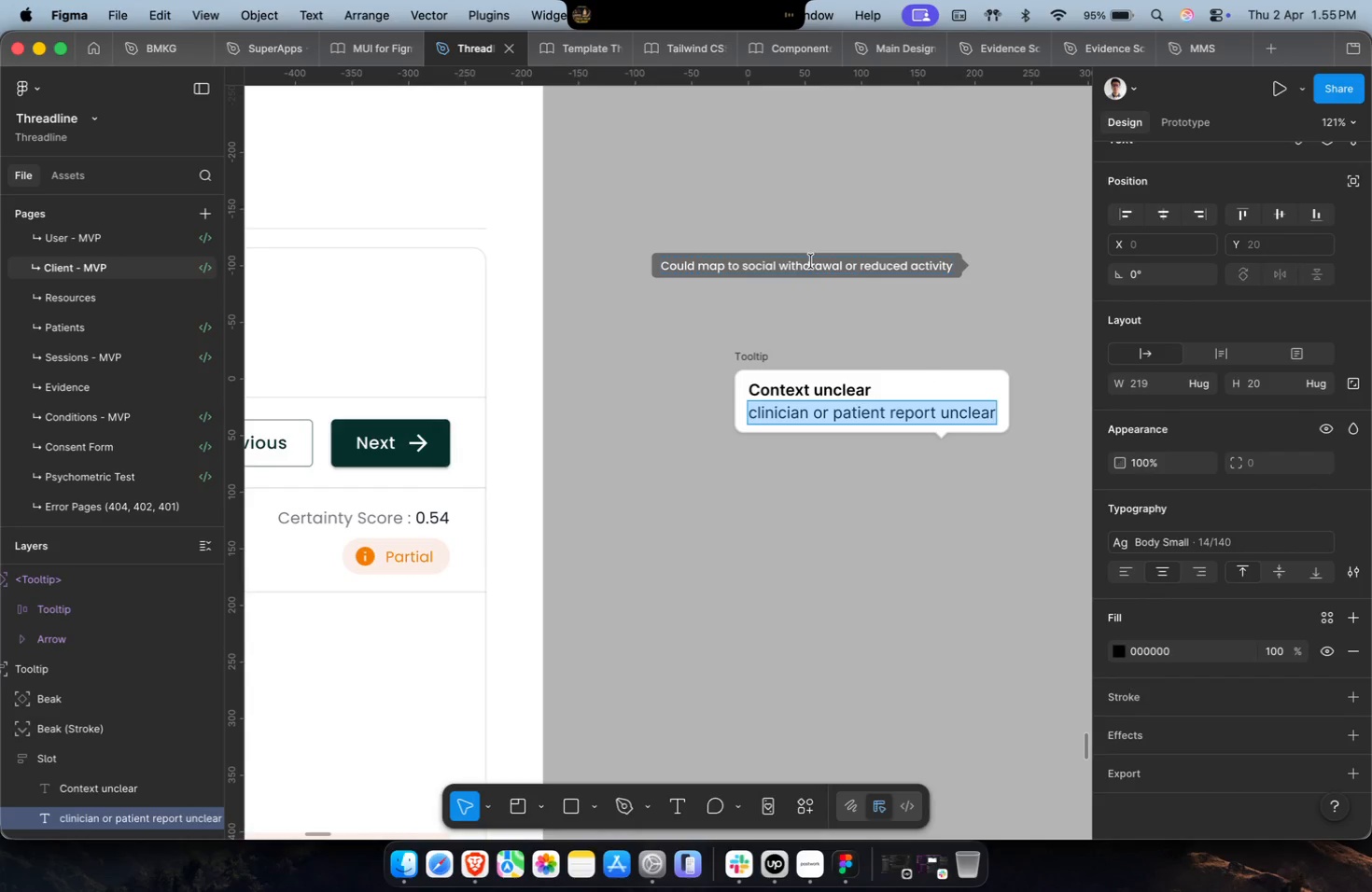 
left_click([811, 261])
 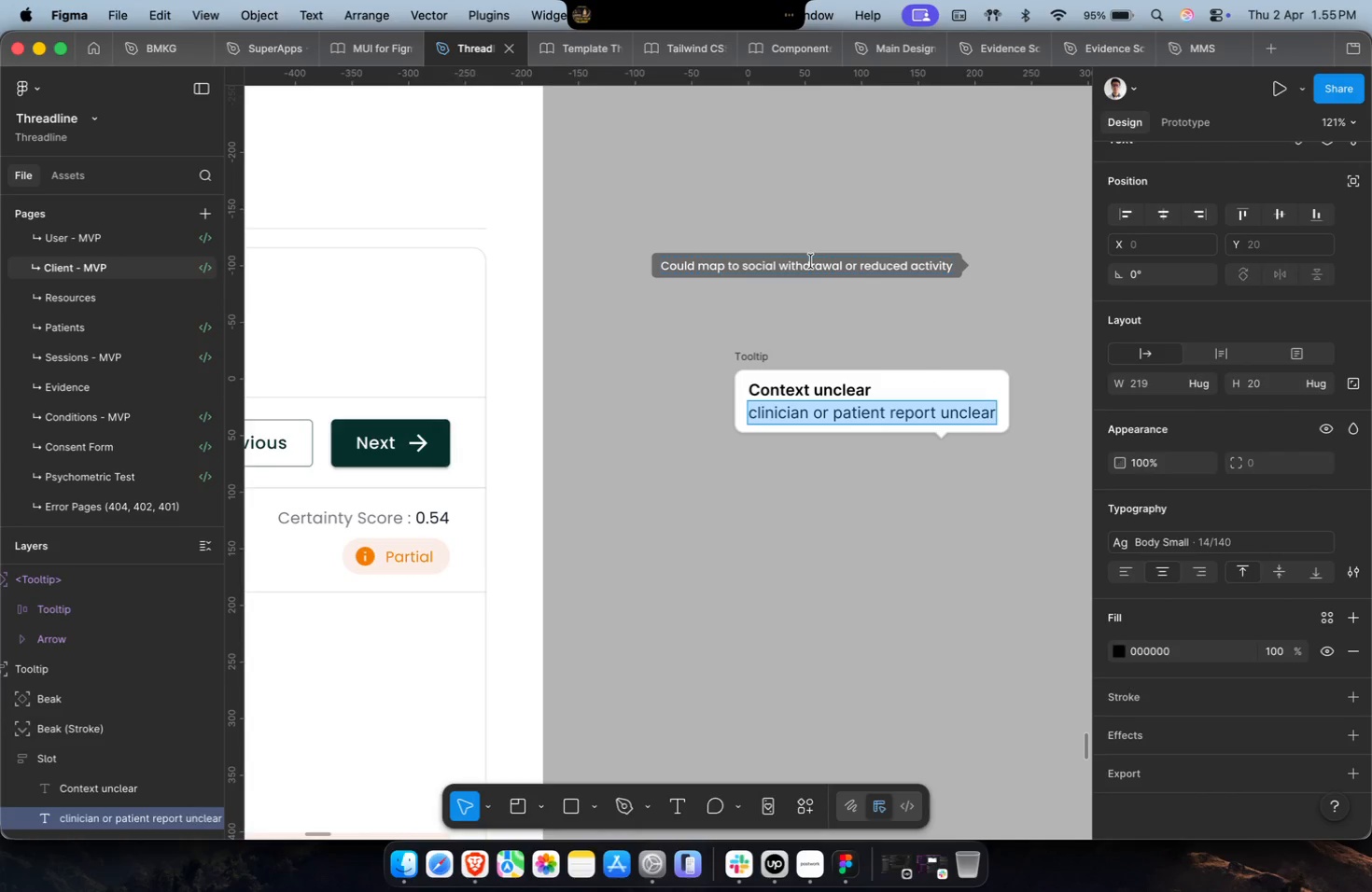 
key(Meta+A)
 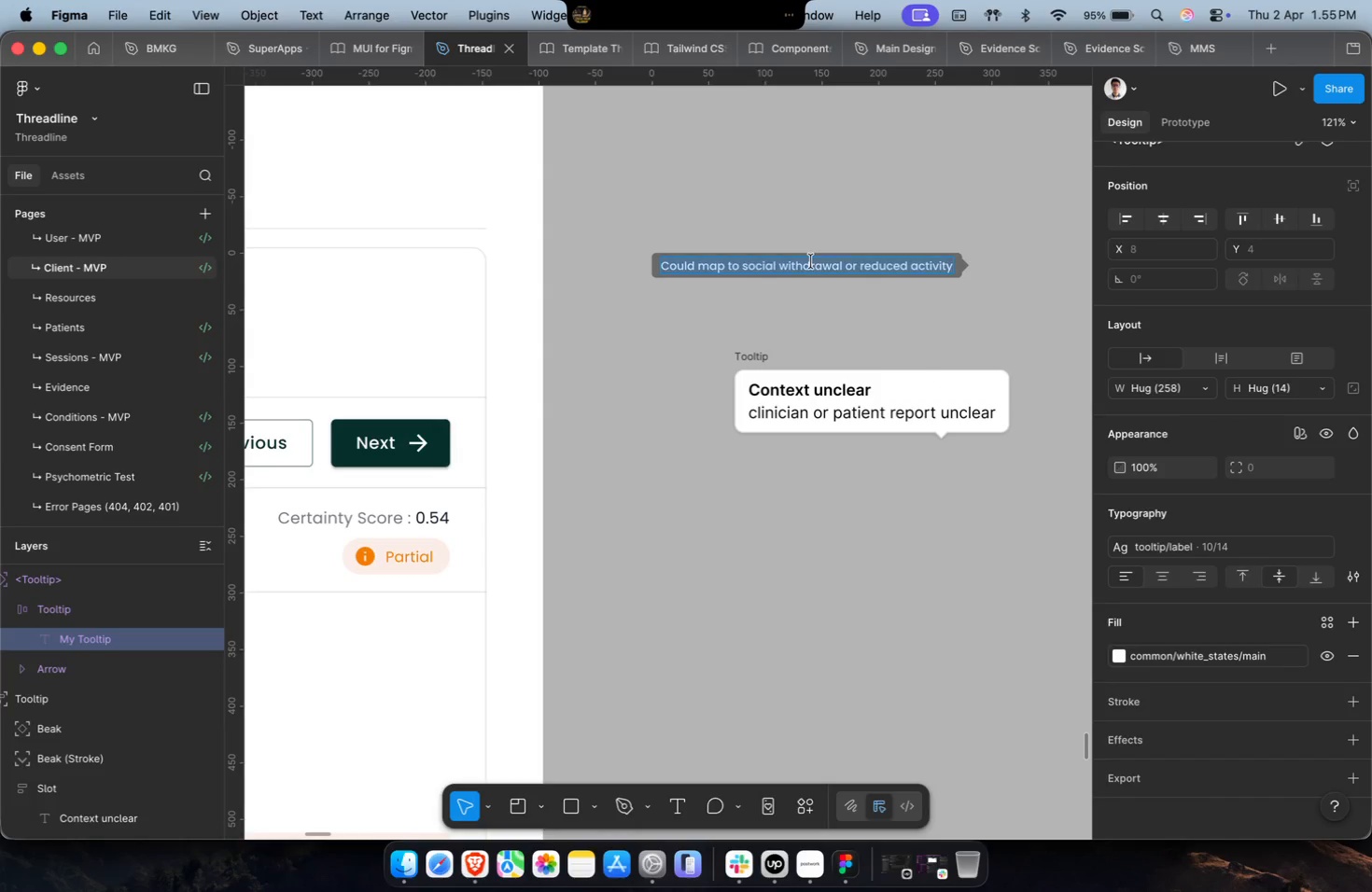 
key(Meta+Shift+V)
 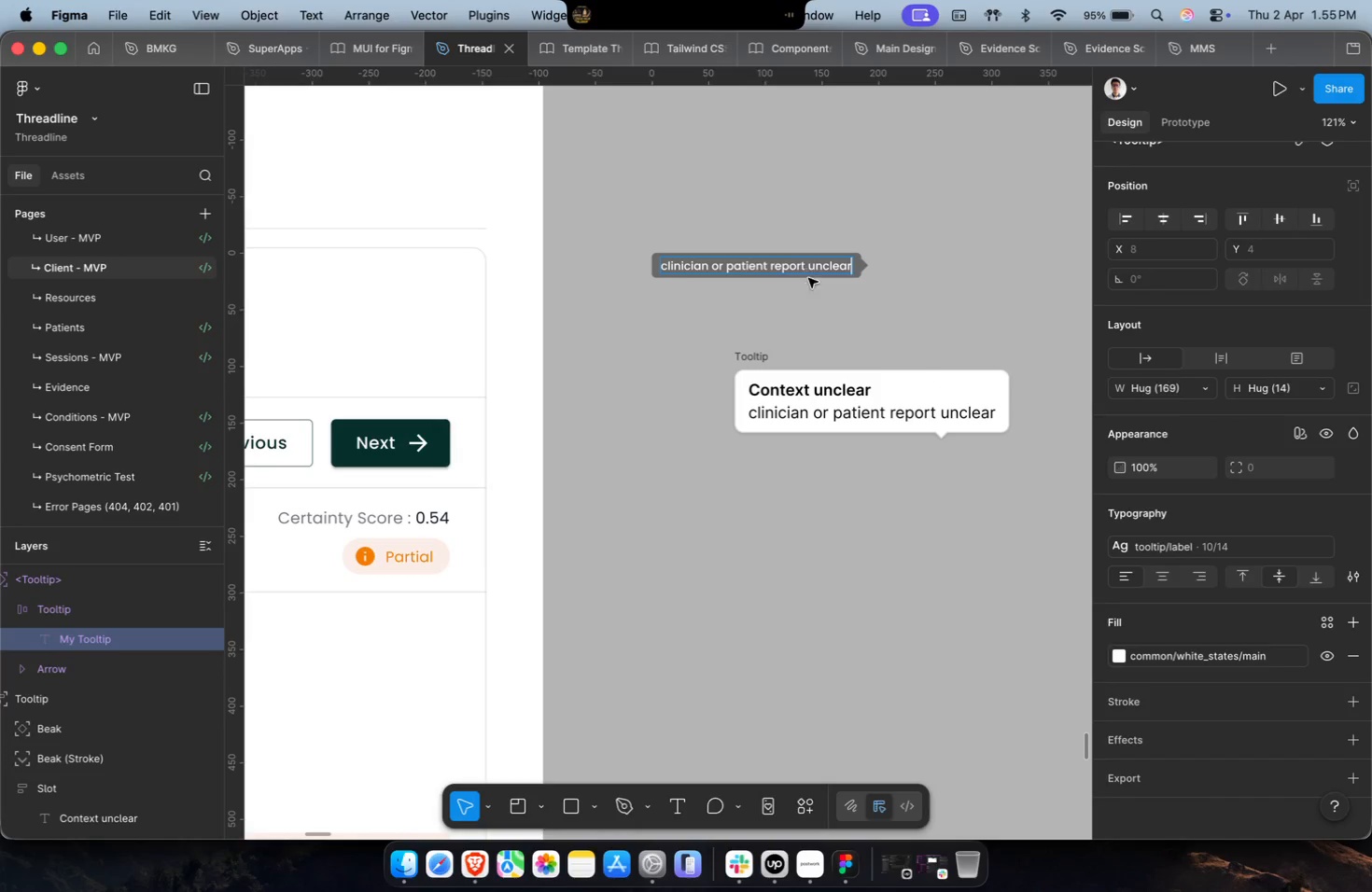 
key(Escape)
 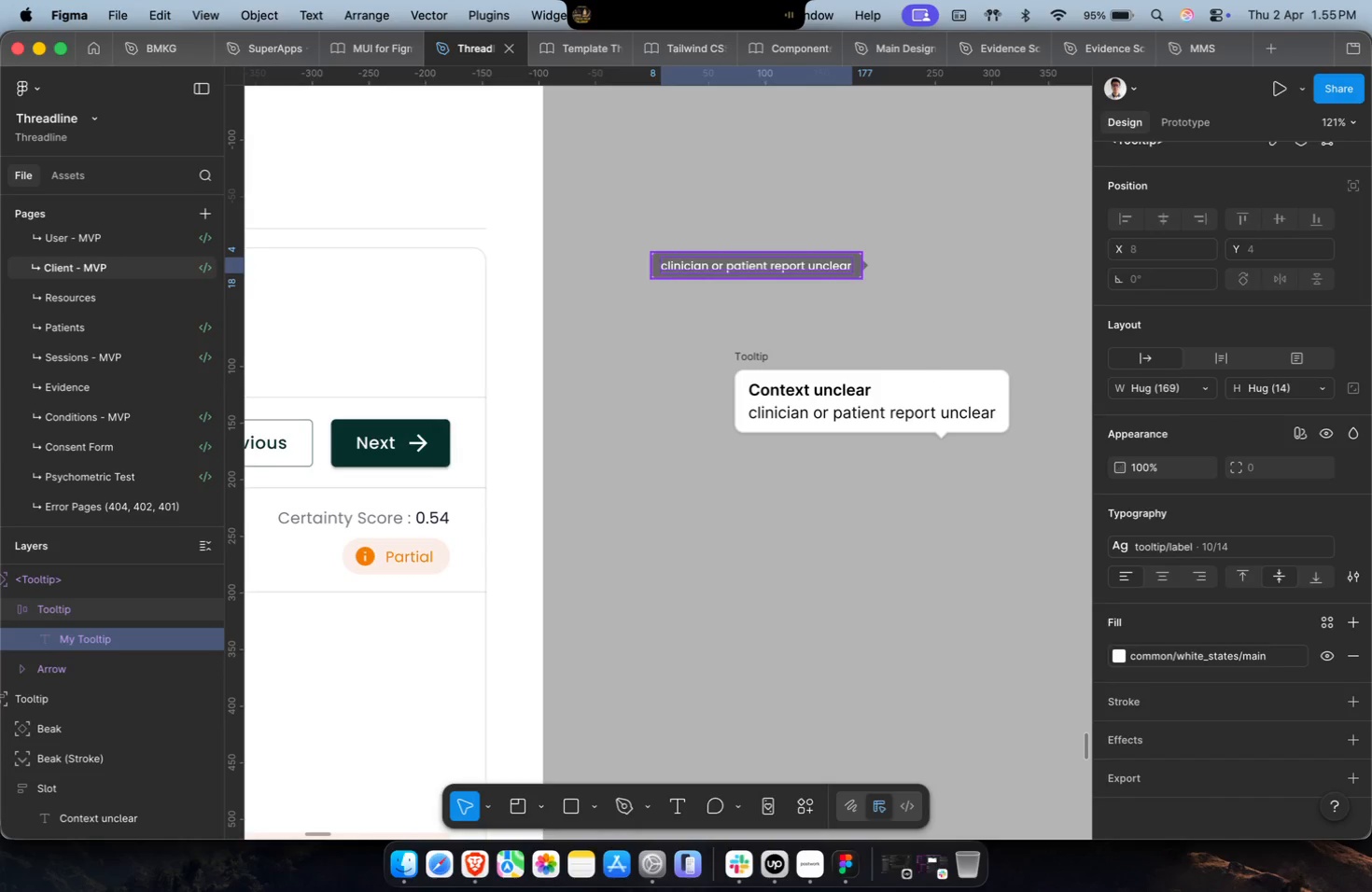 
key(Meta+D)
 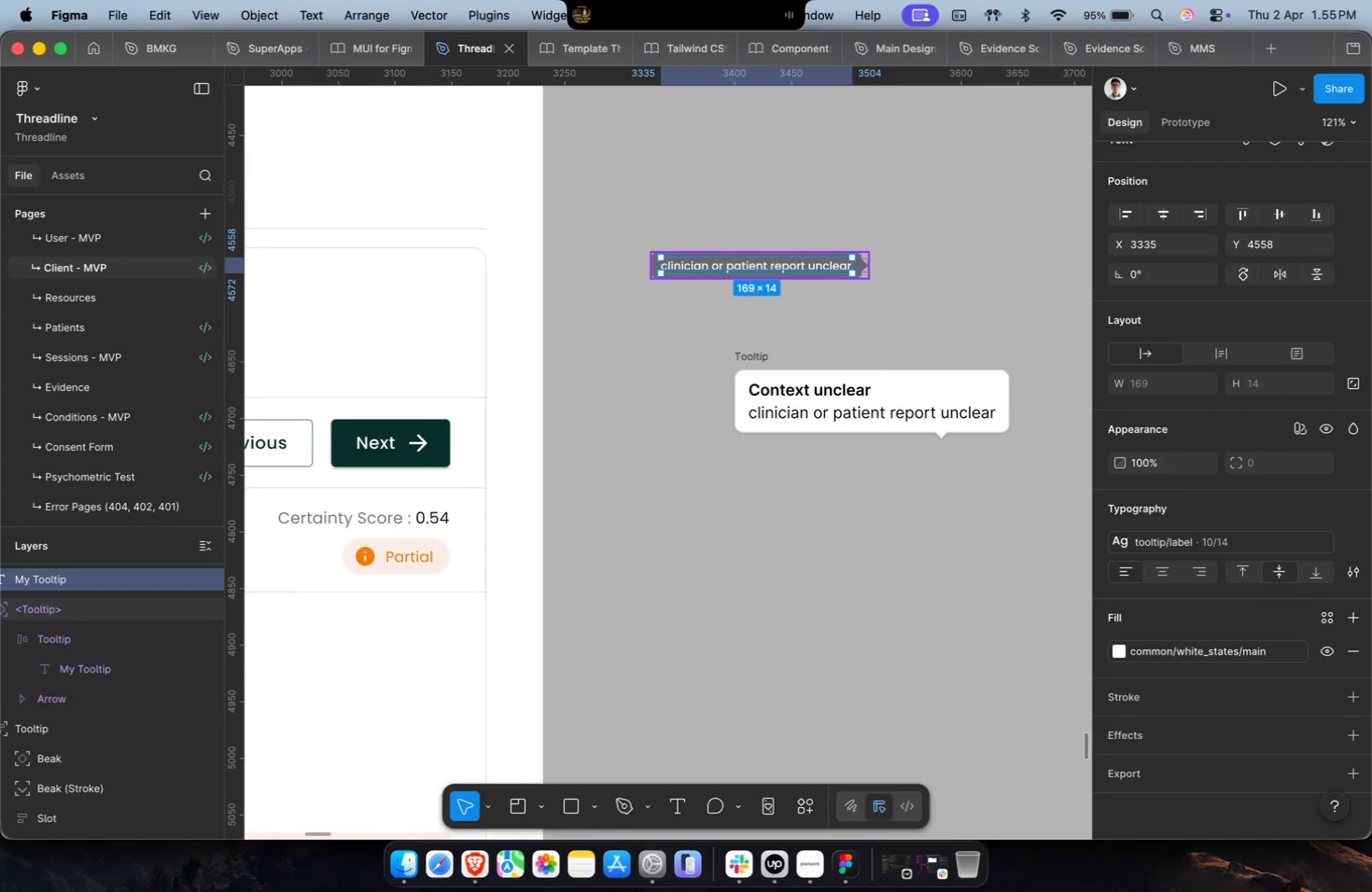 
key(Meta+Z)
 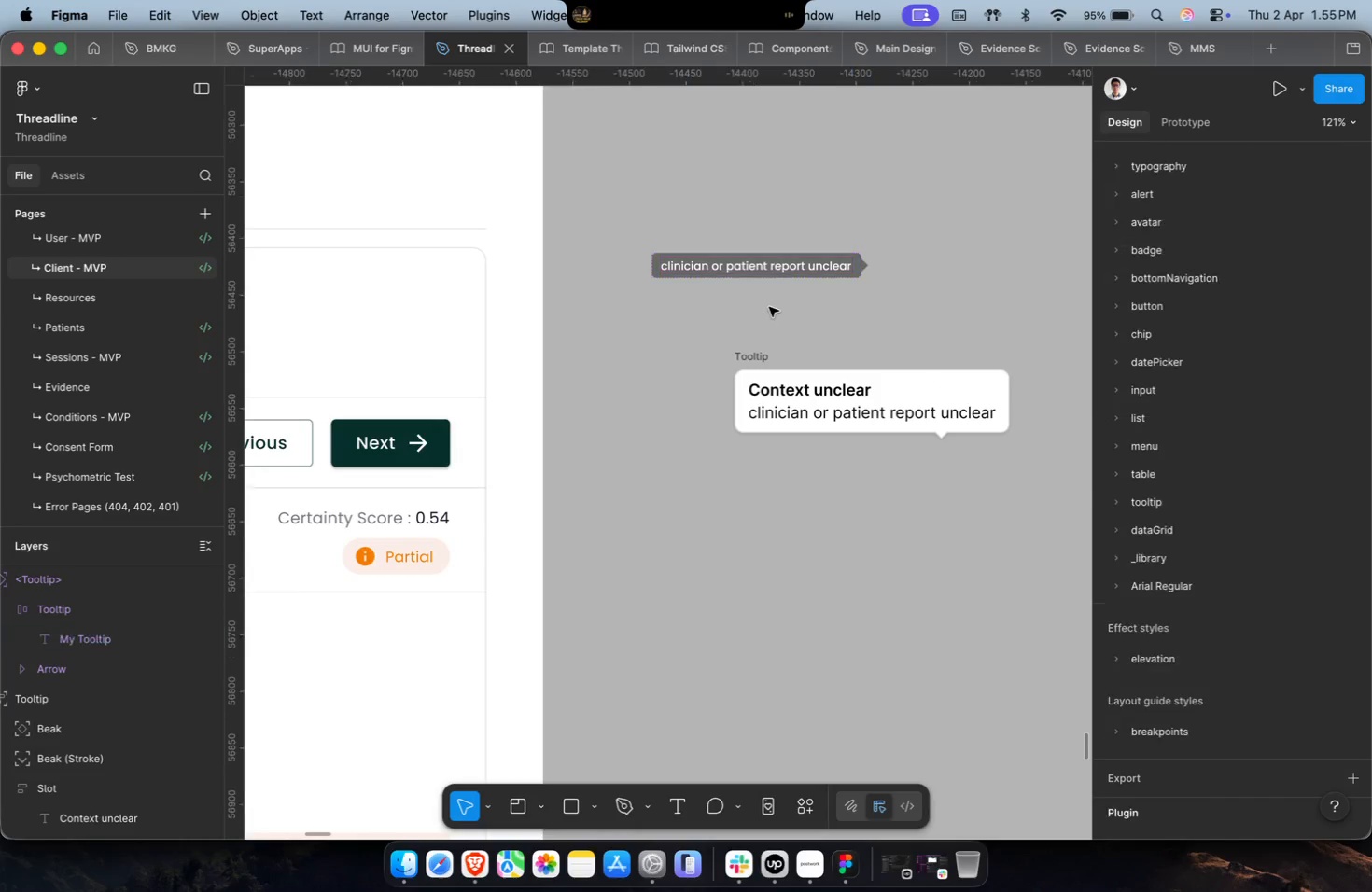 
double_click([791, 275])
 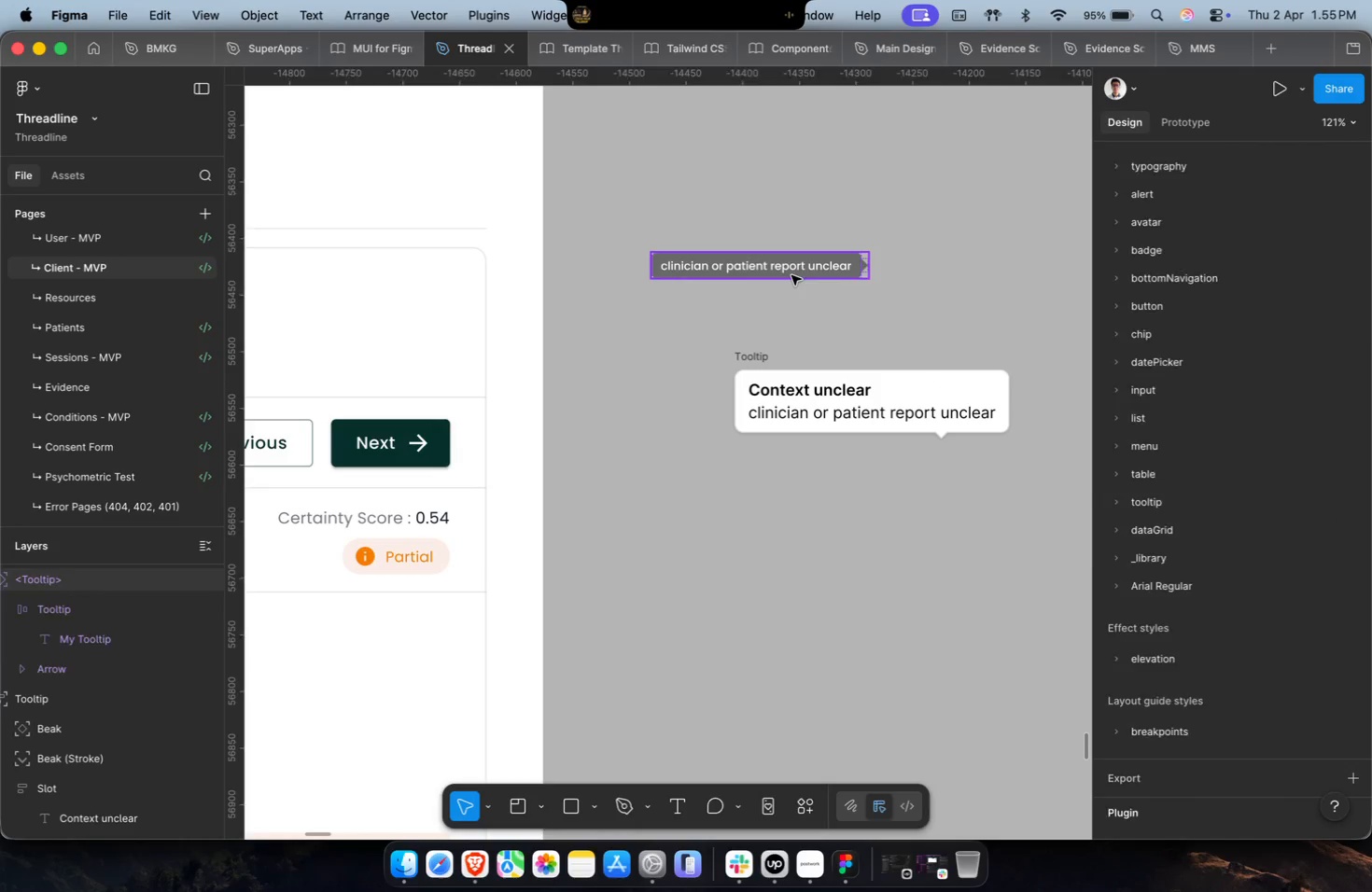 
key(Meta+CommandLeft)
 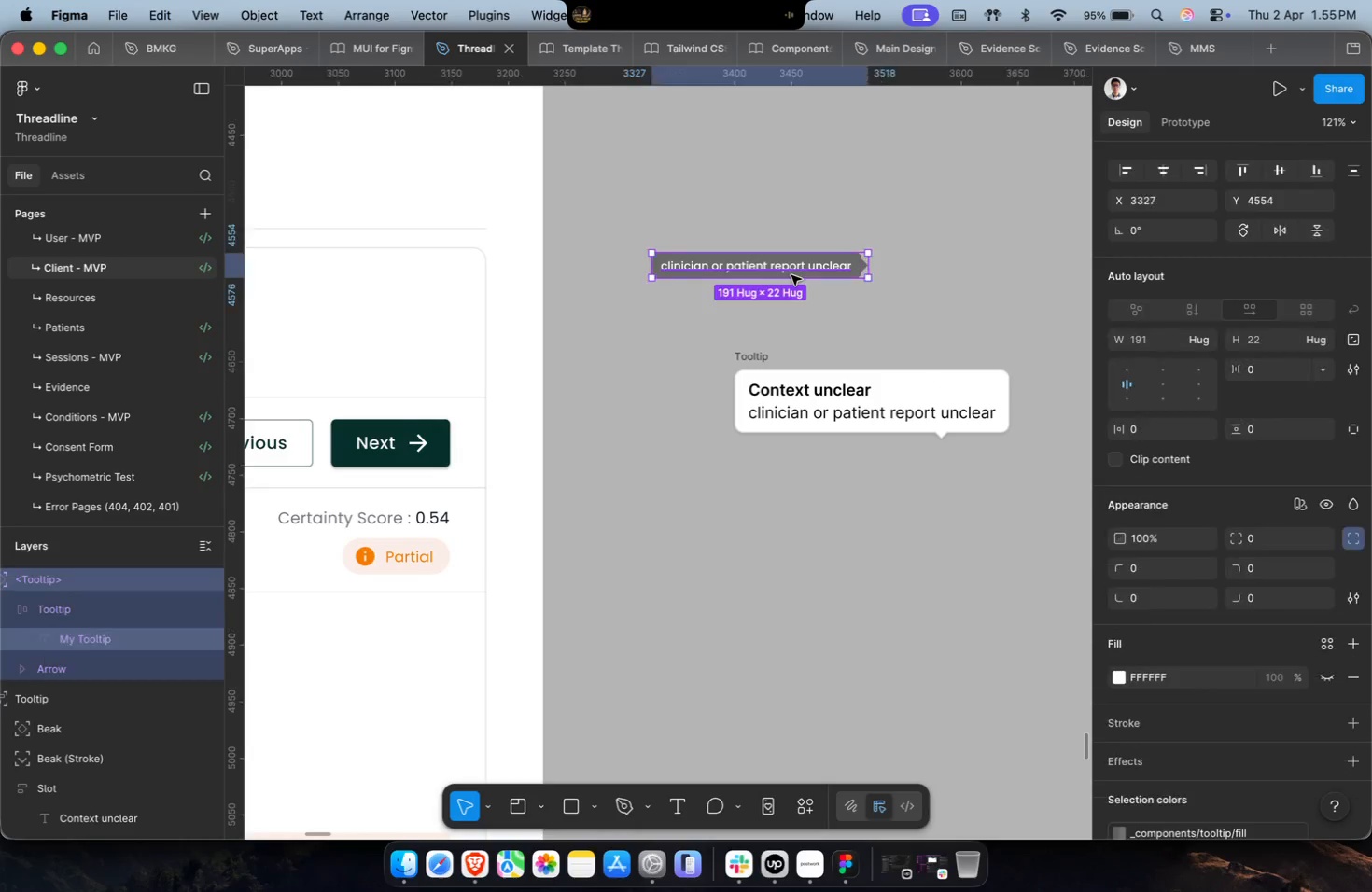 
hold_key(key=ShiftLeft, duration=0.36)
scroll: coordinate [791, 276], scroll_direction: down, amount: 3.0
 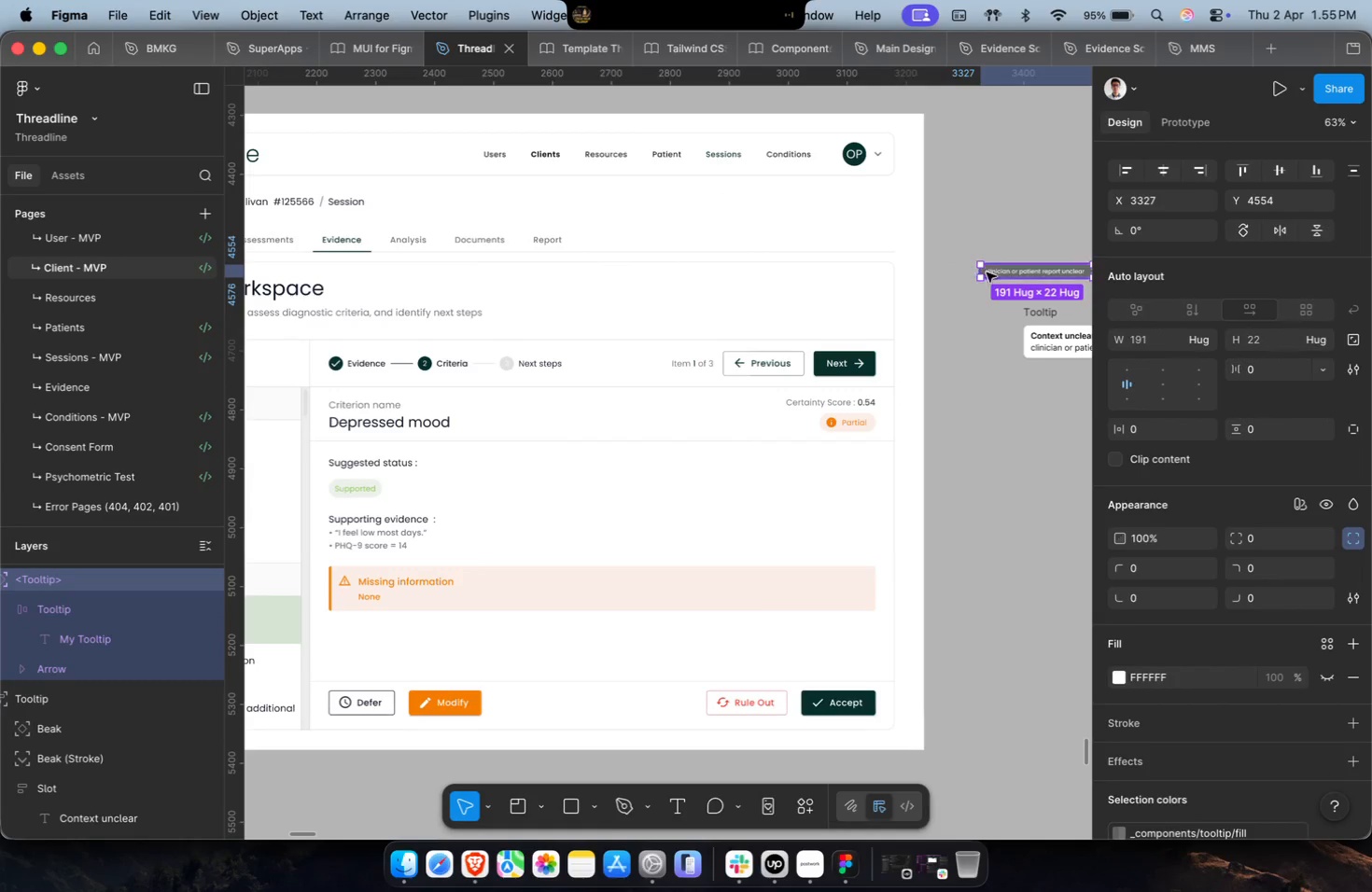 
left_click_drag(start_coordinate=[1018, 272], to_coordinate=[733, 427])
 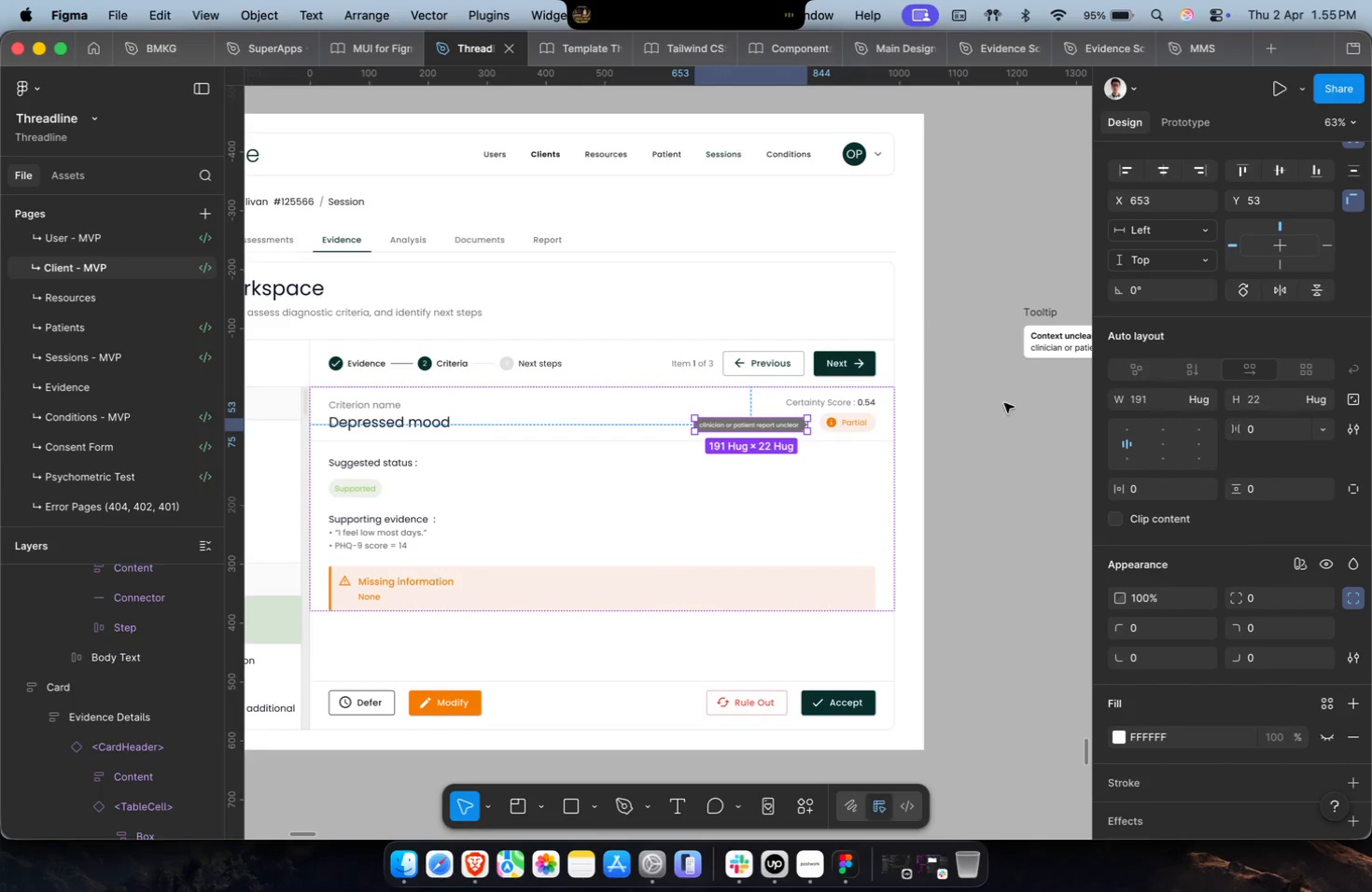 
hold_key(key=CommandLeft, duration=0.6)
scroll: coordinate [818, 441], scroll_direction: up, amount: 19.0
 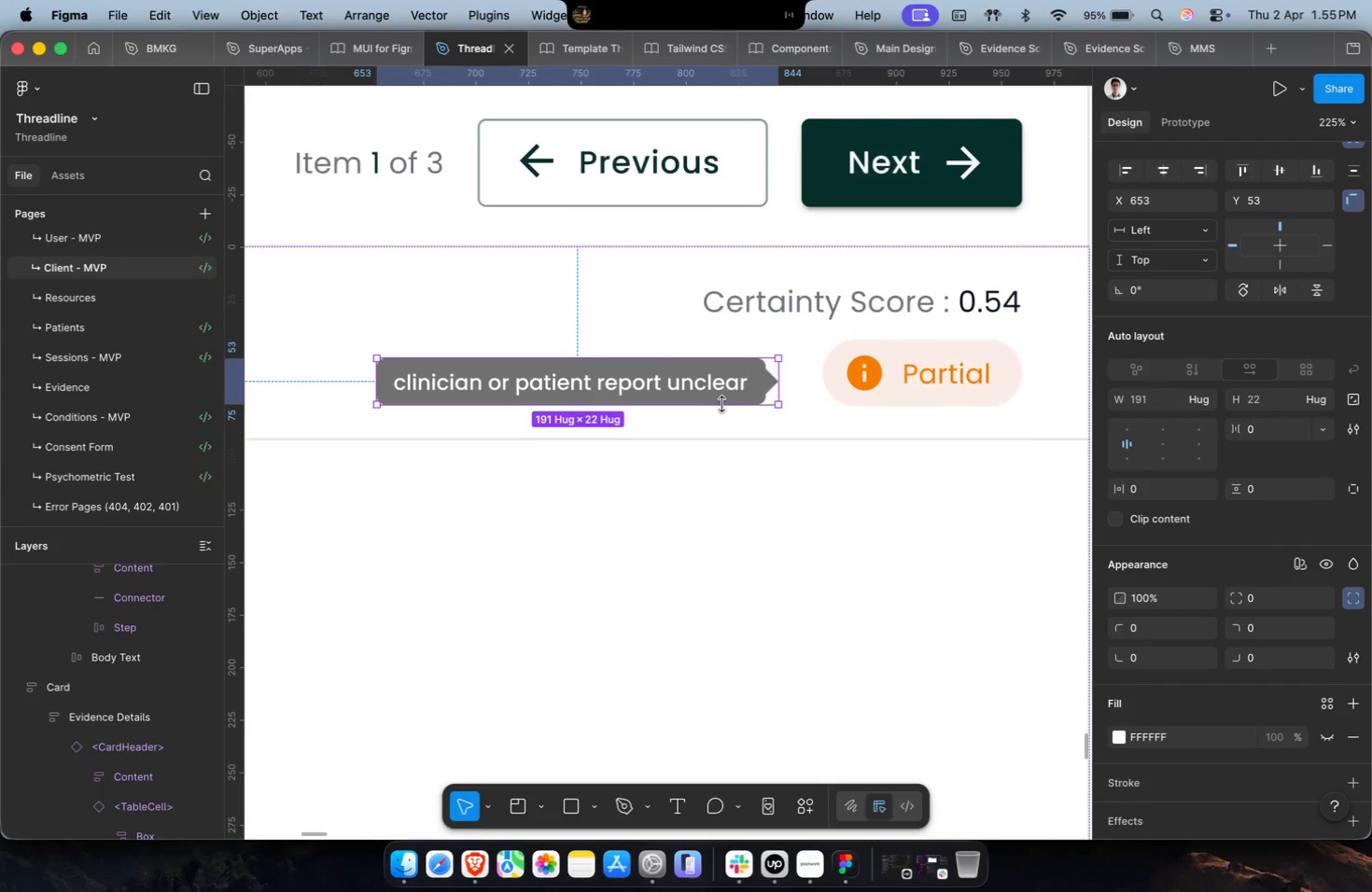 
left_click_drag(start_coordinate=[713, 397], to_coordinate=[747, 391])
 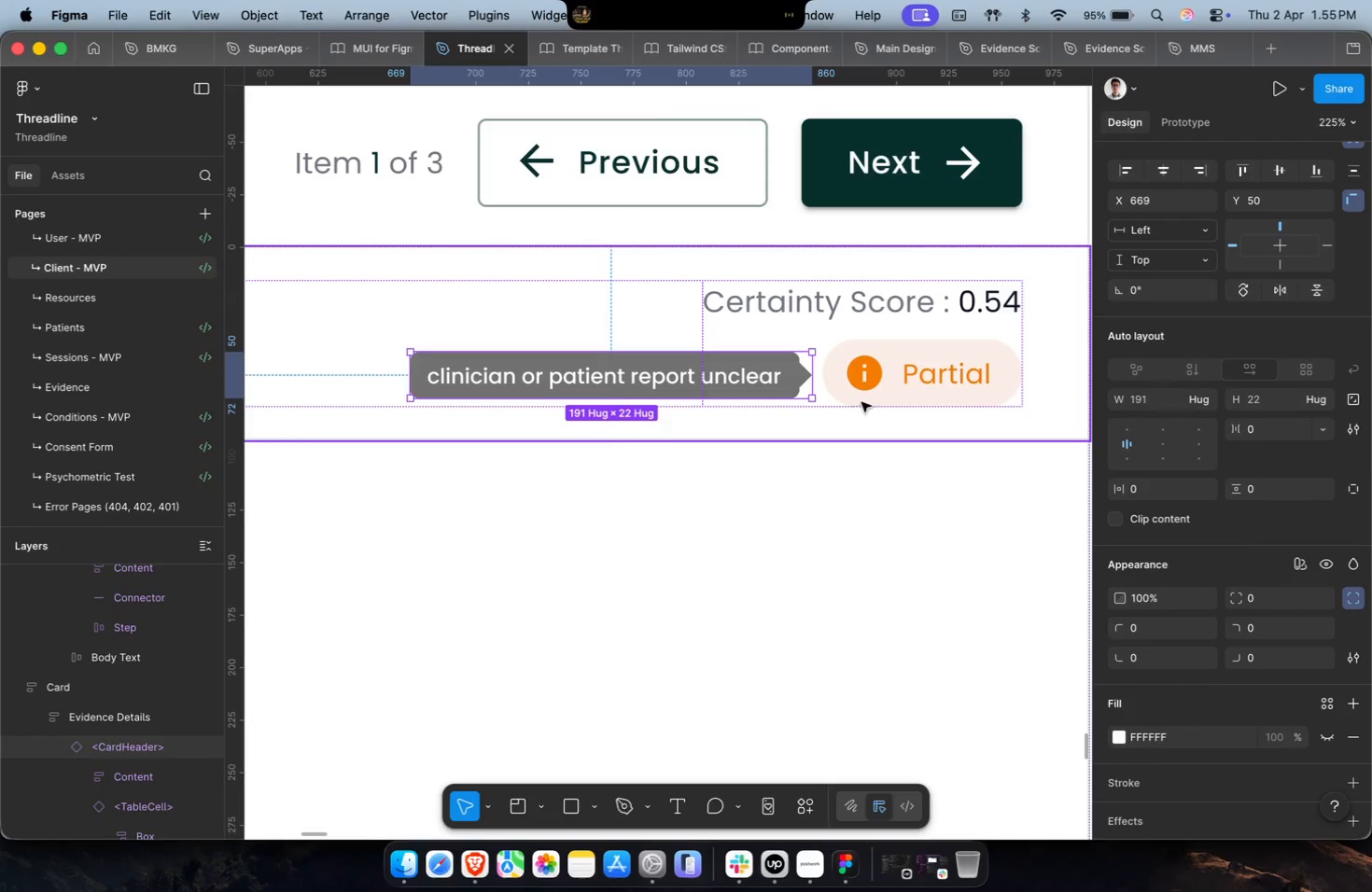 
hold_key(key=OptionLeft, duration=0.77)
 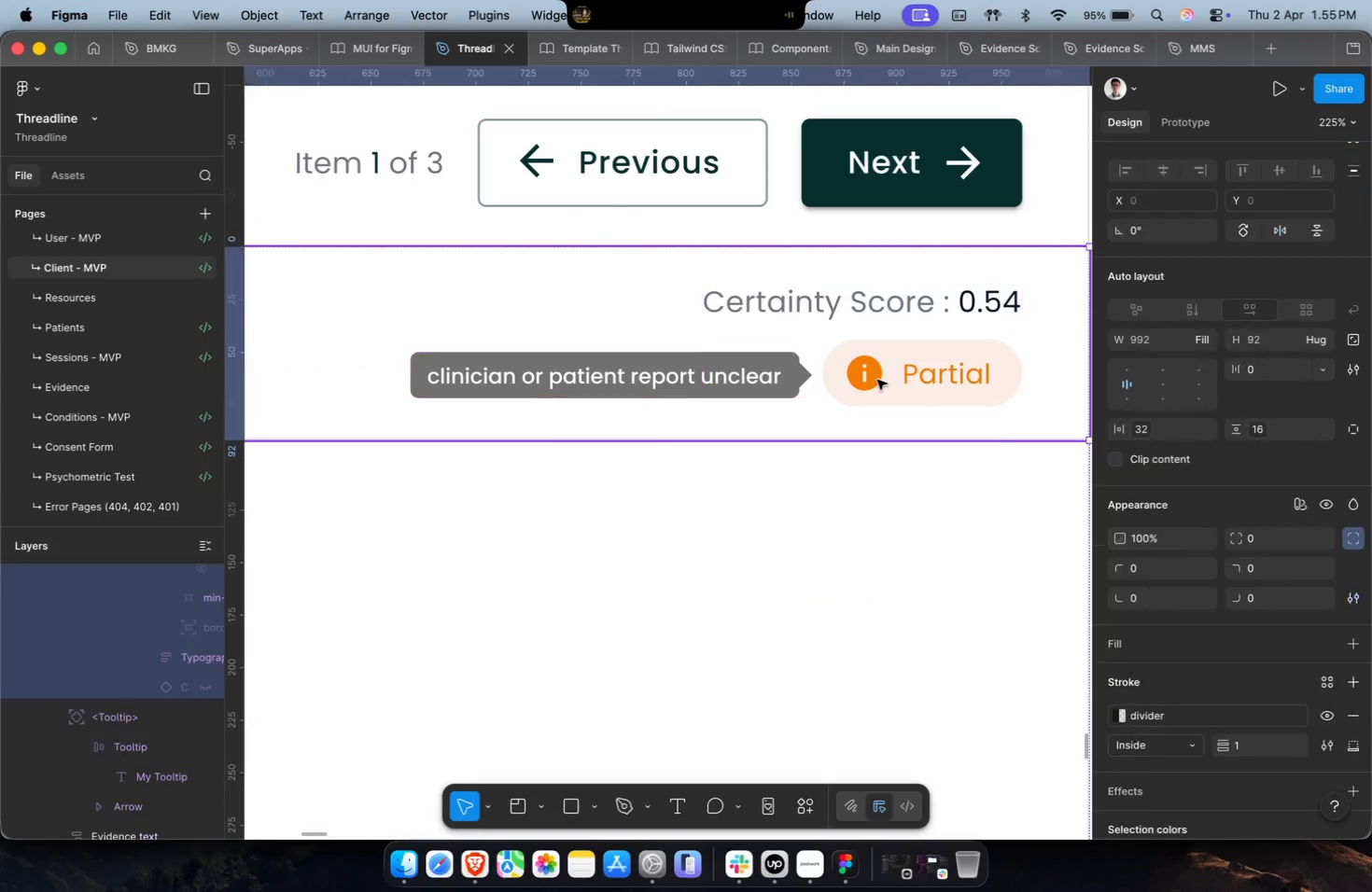 
hold_key(key=ShiftLeft, duration=0.4)
 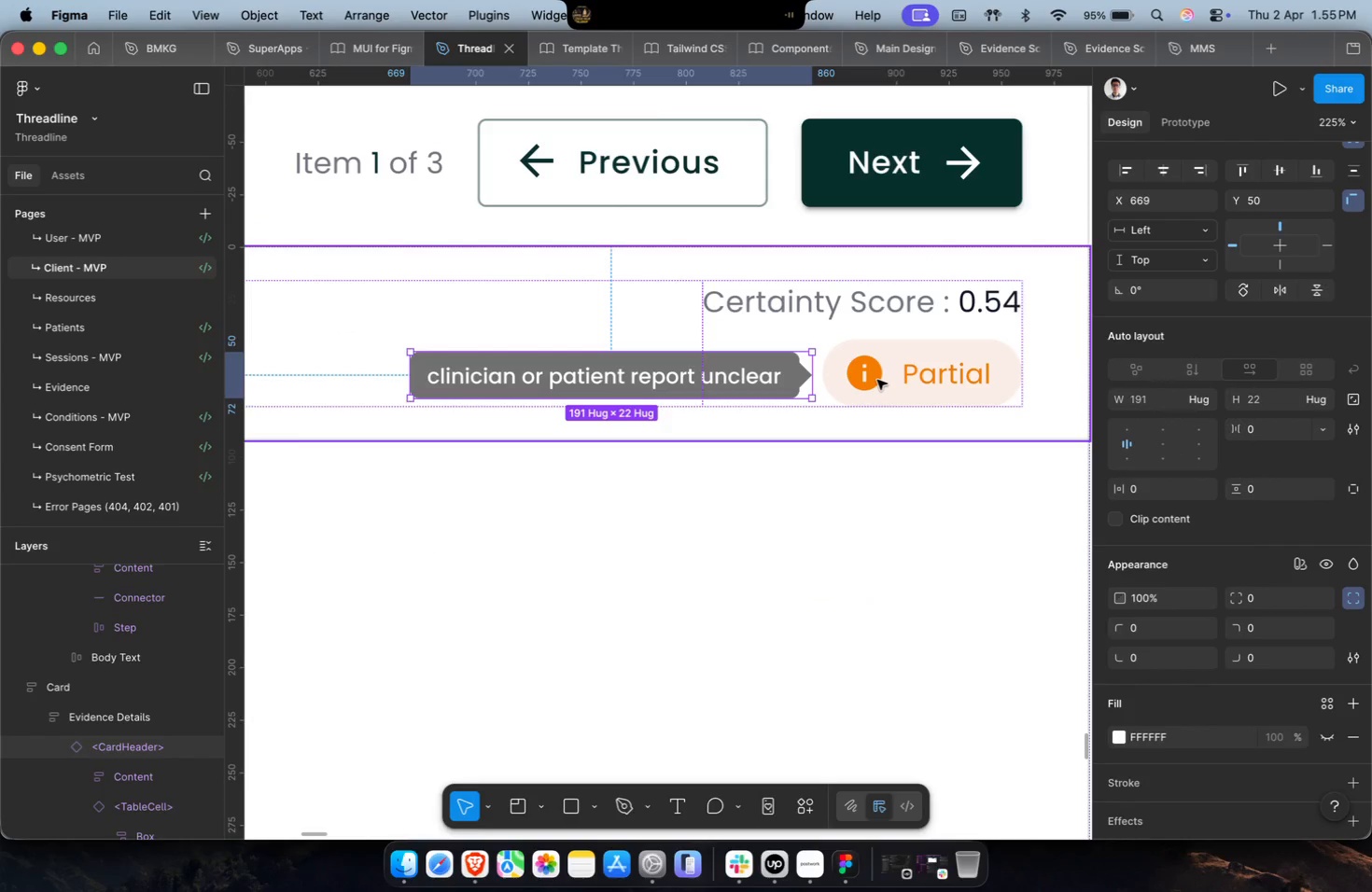 
double_click([877, 380])
 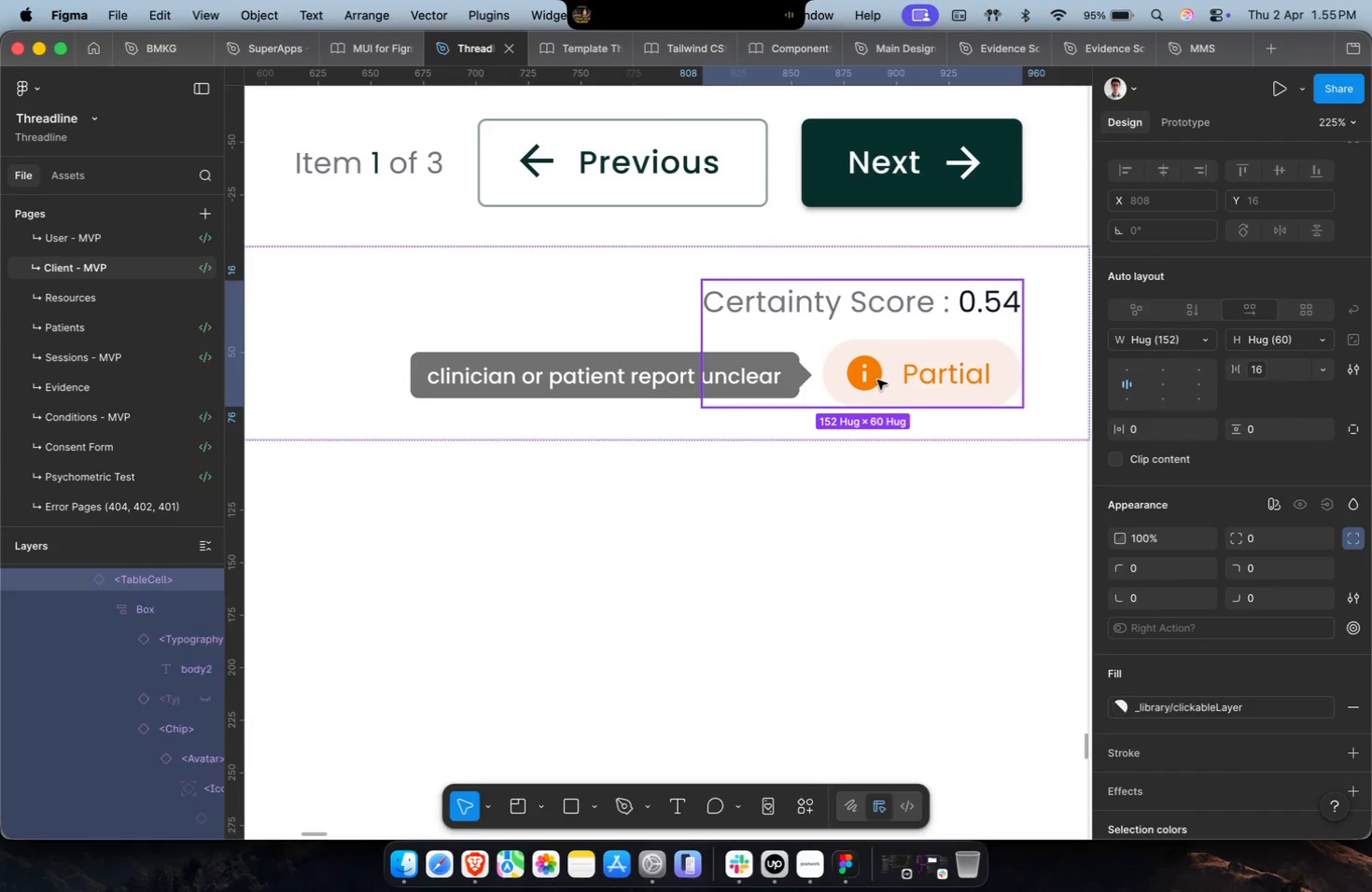 
triple_click([877, 380])
 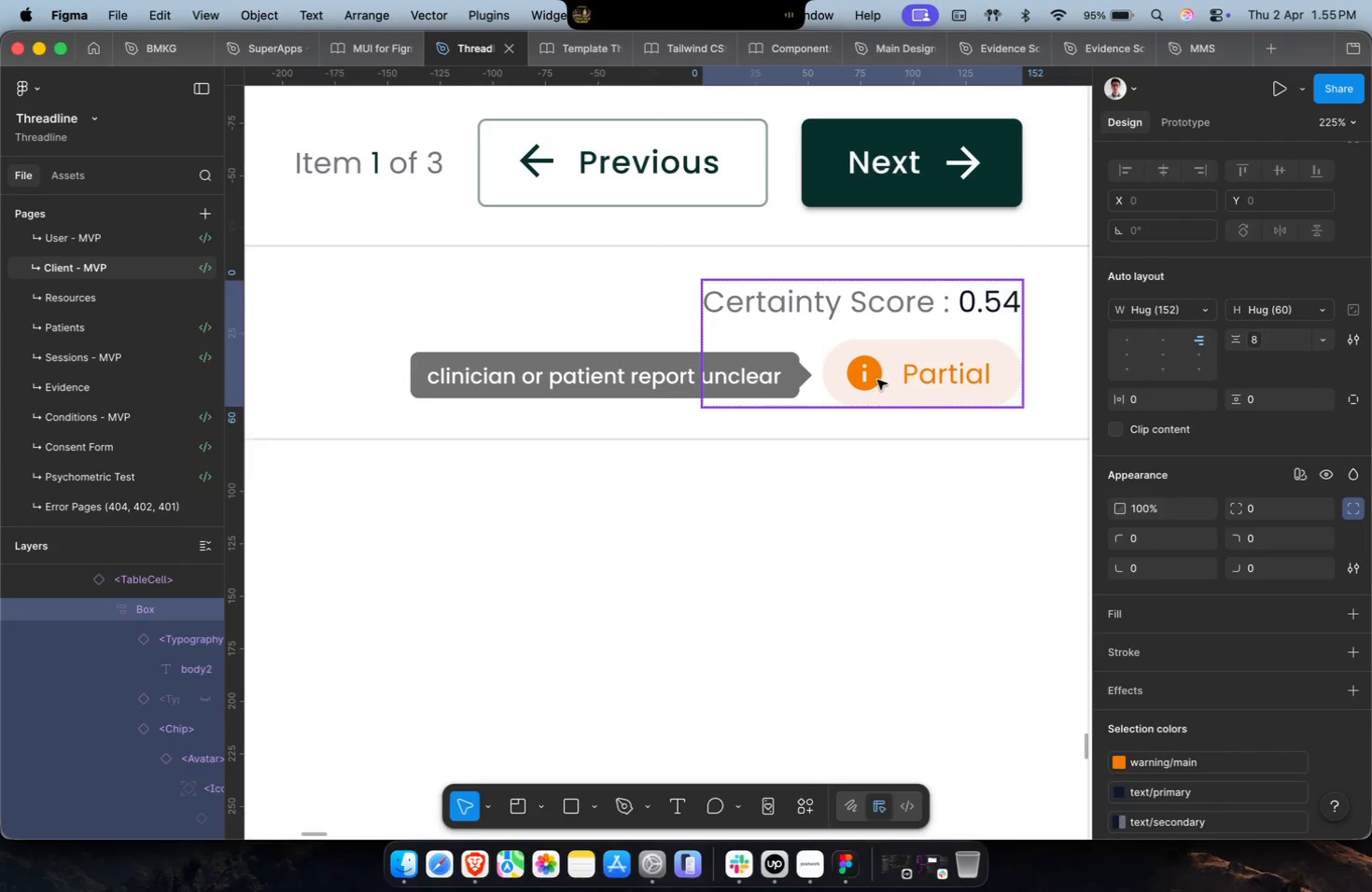 
triple_click([877, 380])
 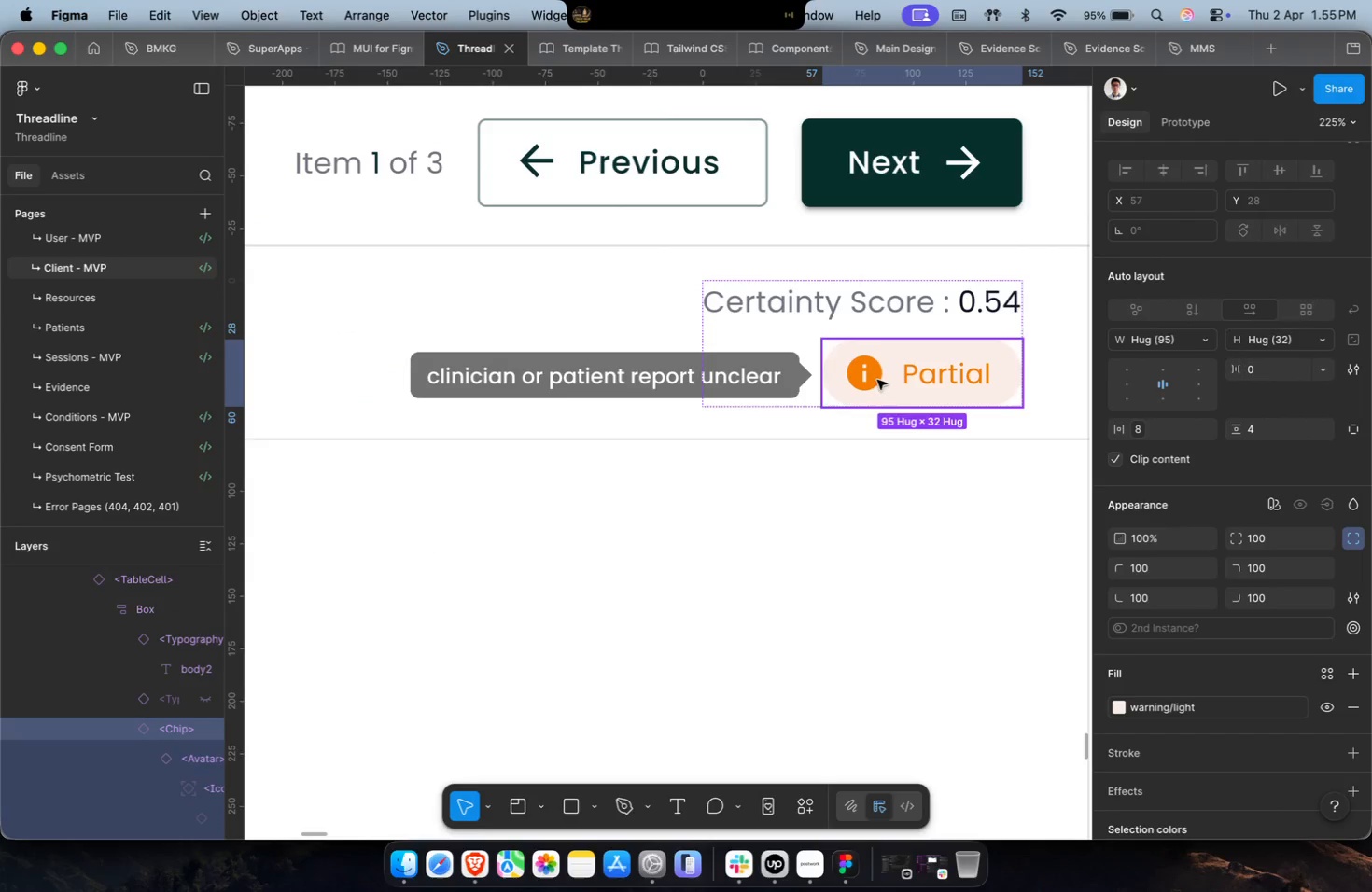 
hold_key(key=OptionLeft, duration=0.56)
 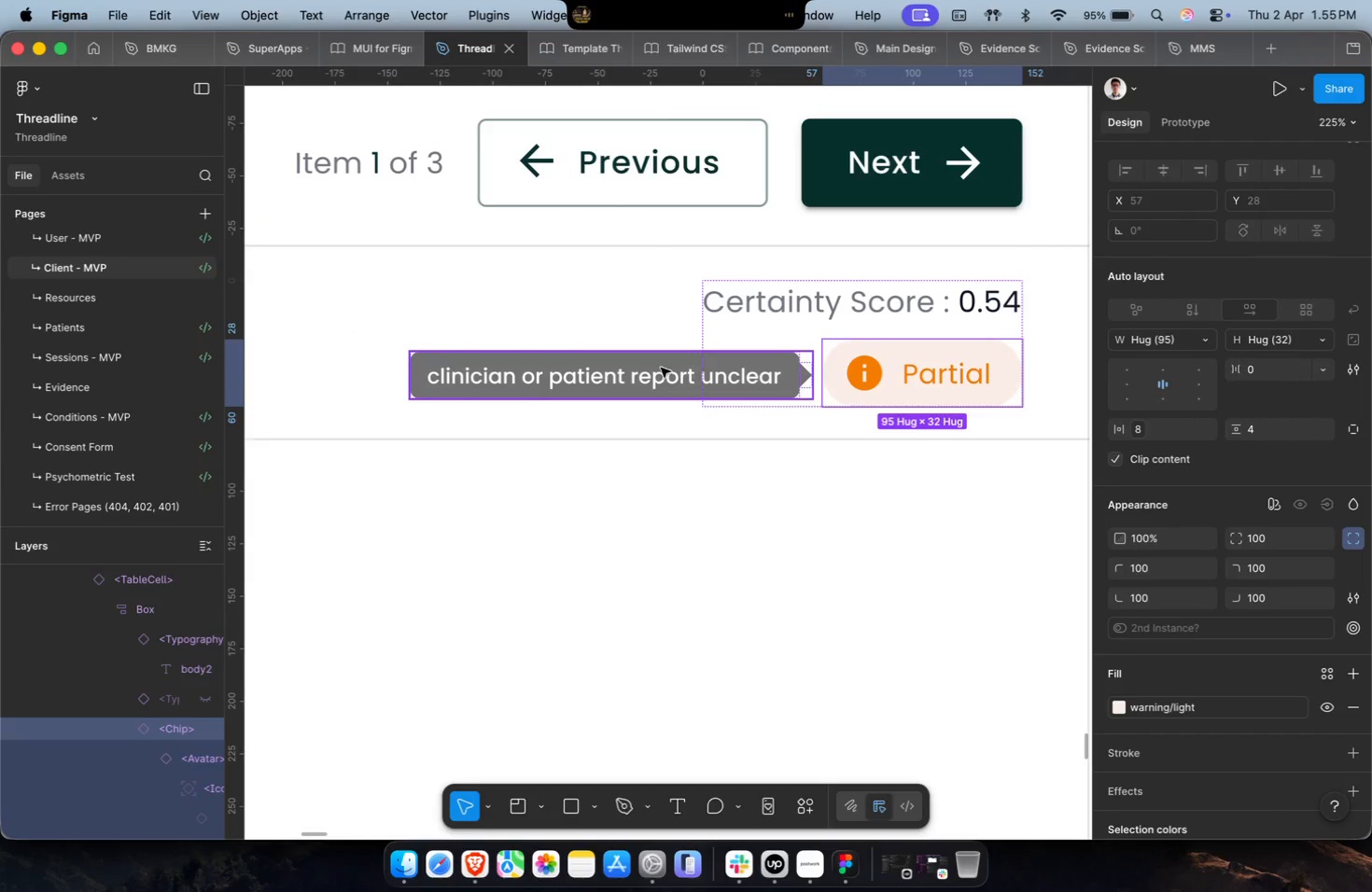 
left_click([644, 369])
 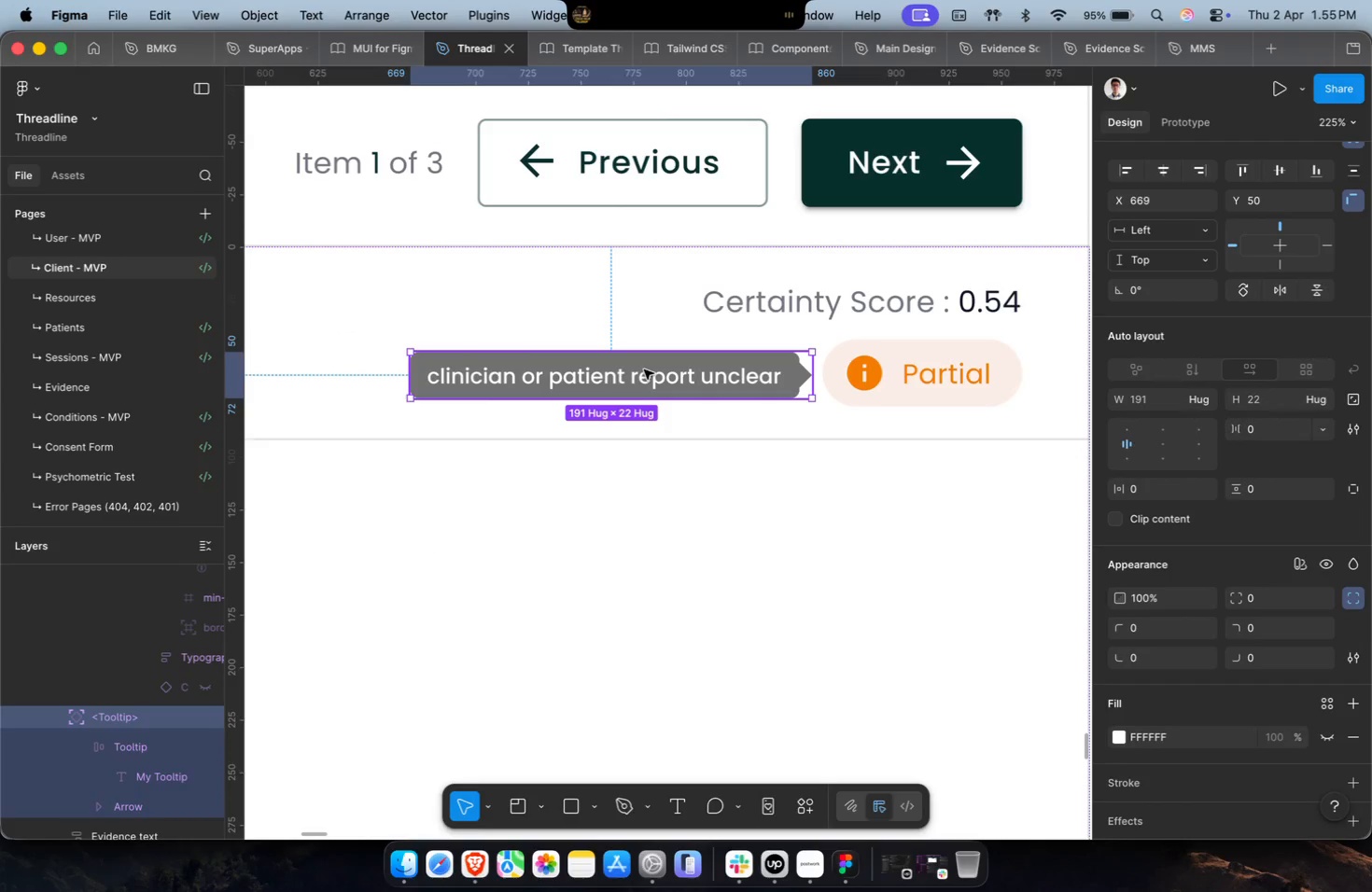 
key(ArrowLeft)
 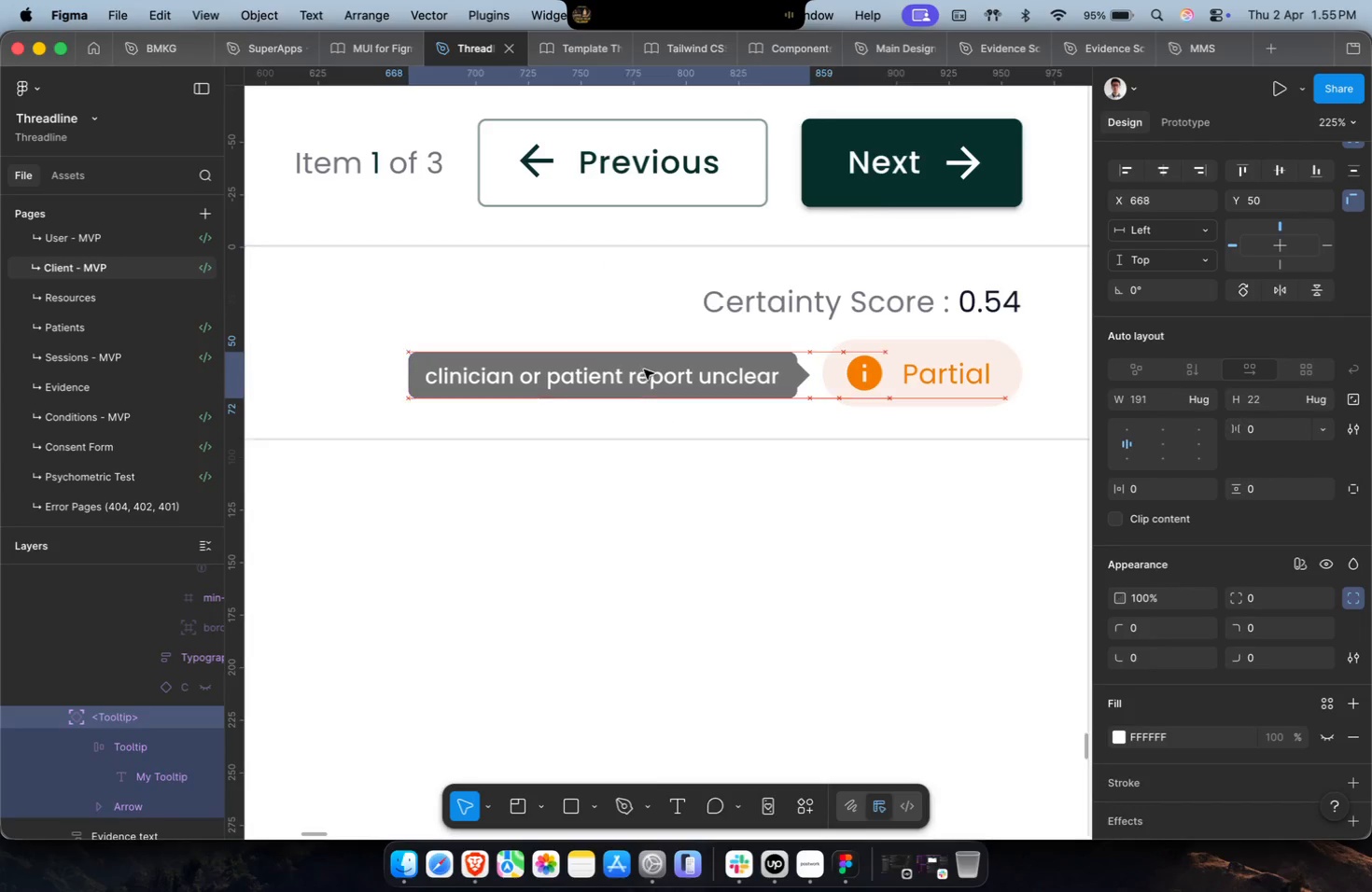 
key(ArrowLeft)
 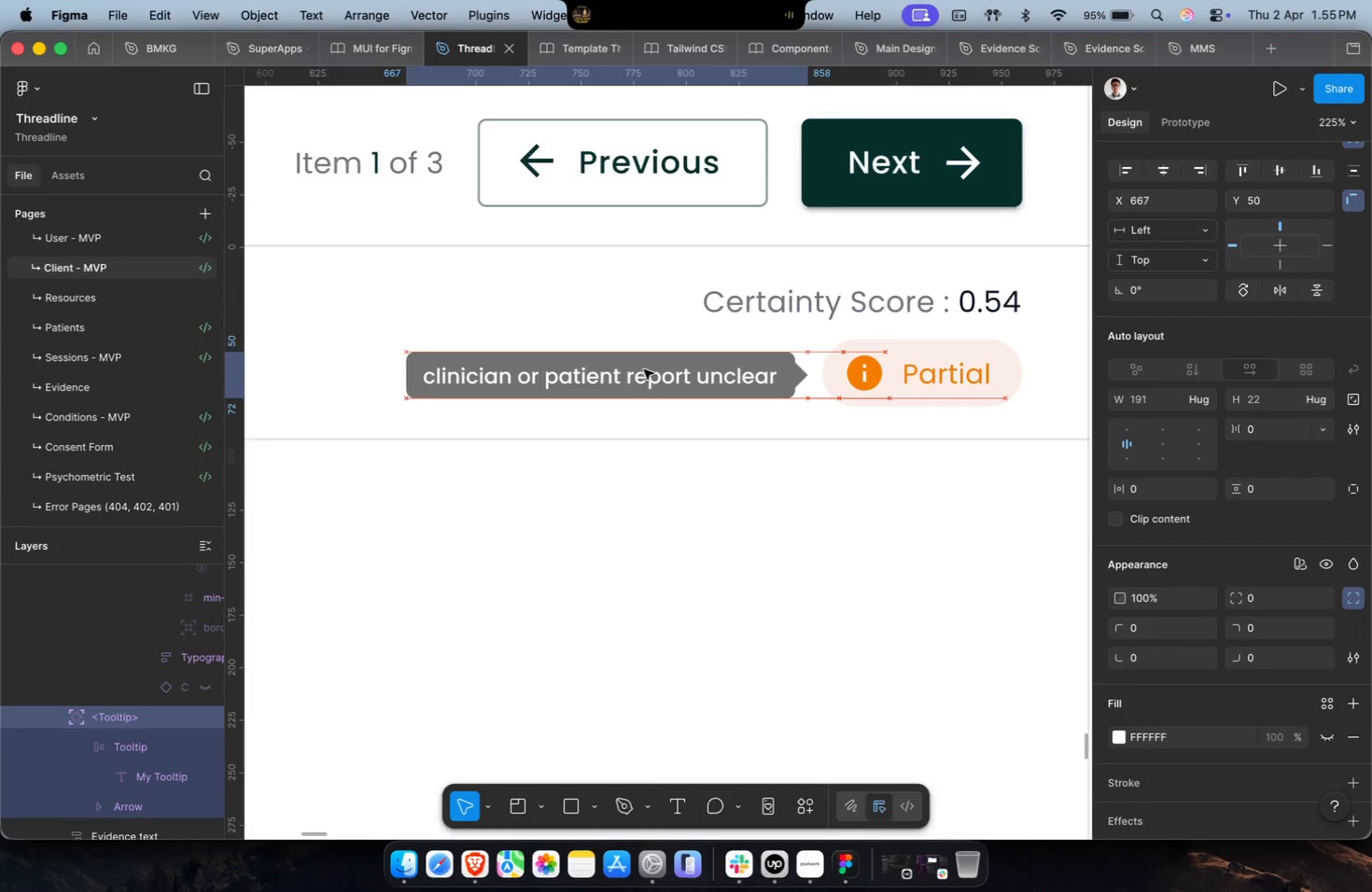 
key(ArrowLeft)
 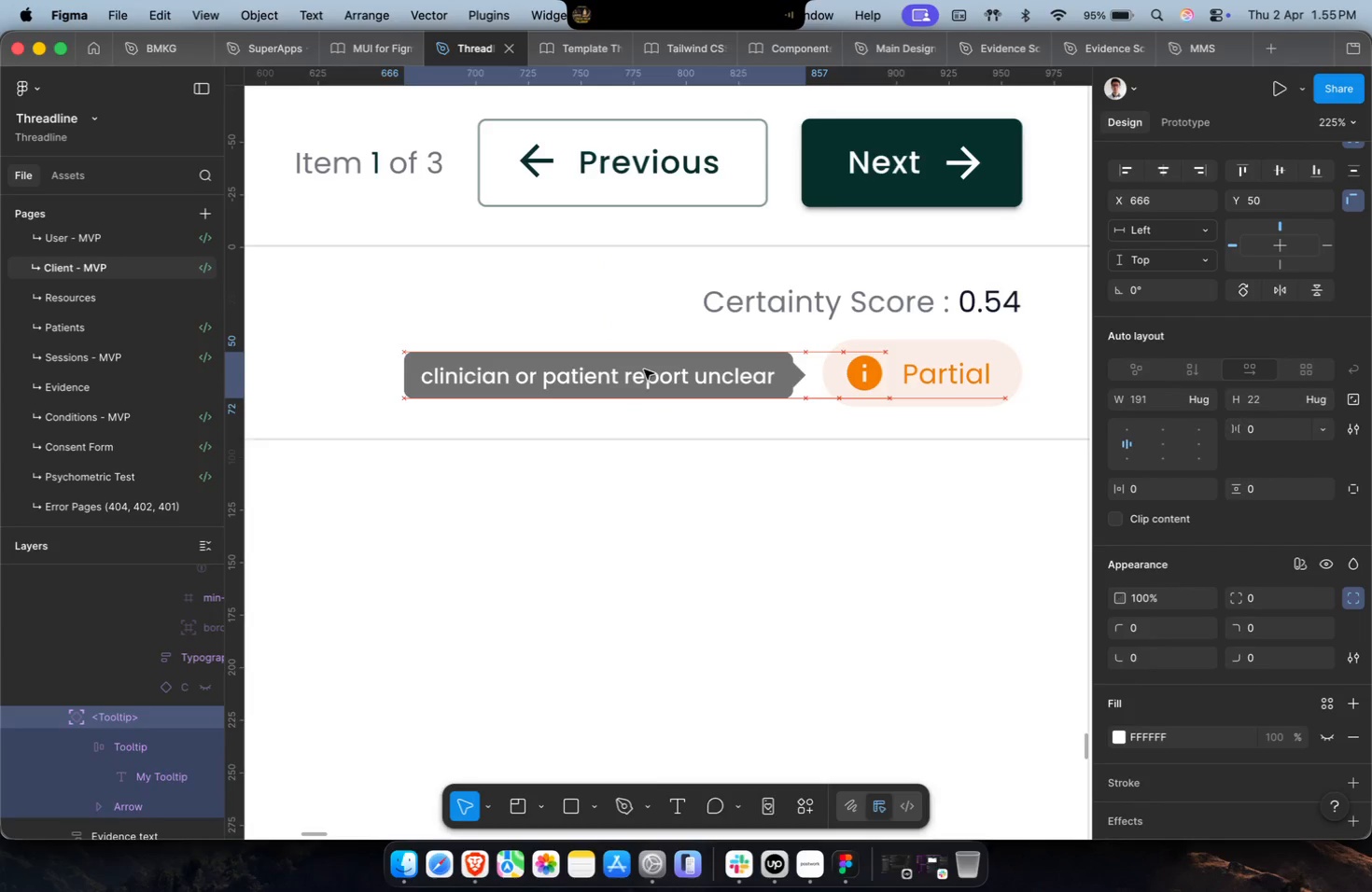 
hold_key(key=CommandLeft, duration=1.0)
scroll: coordinate [646, 366], scroll_direction: down, amount: 34.0
 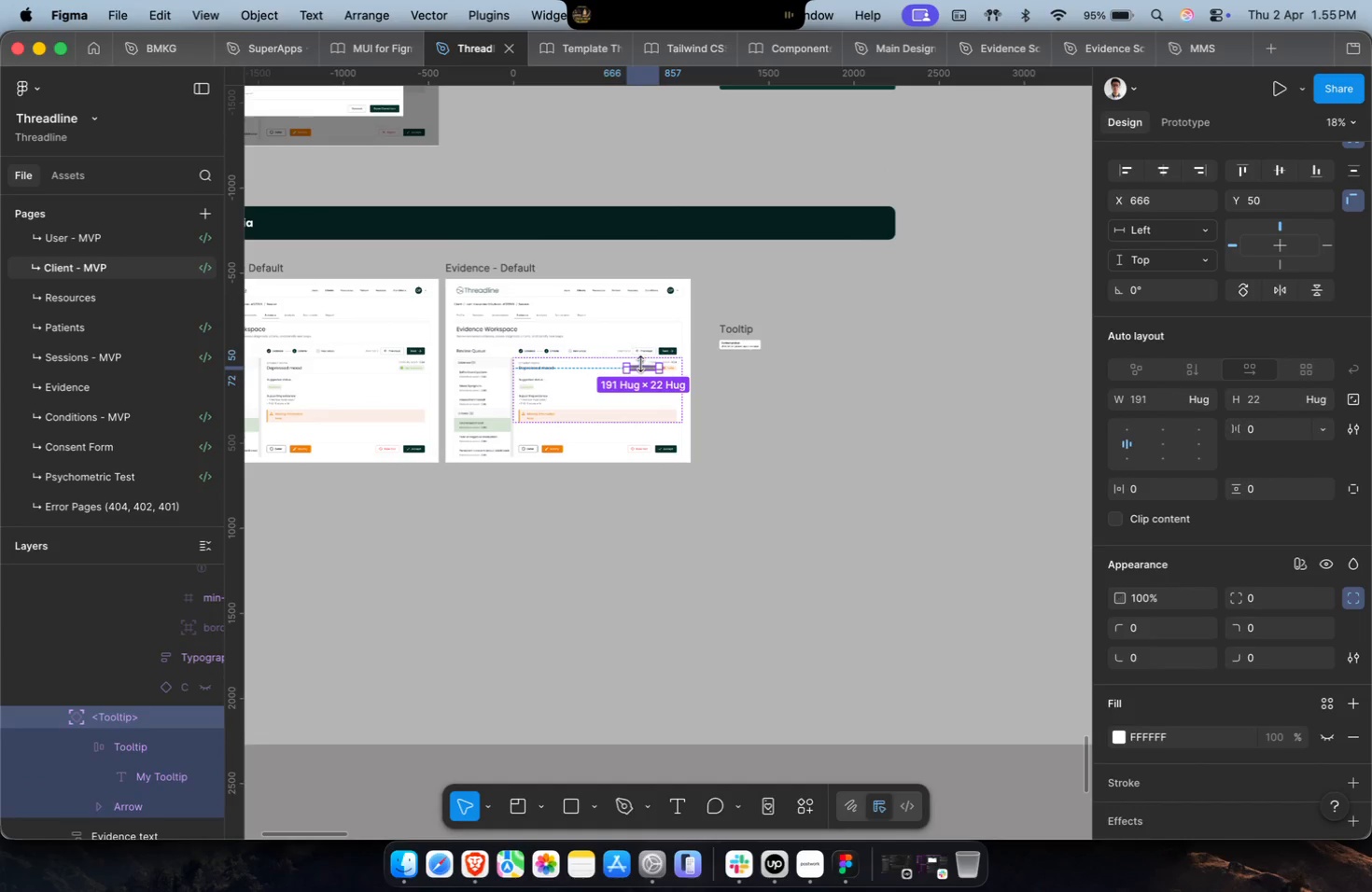 
hold_key(key=CommandLeft, duration=0.46)
 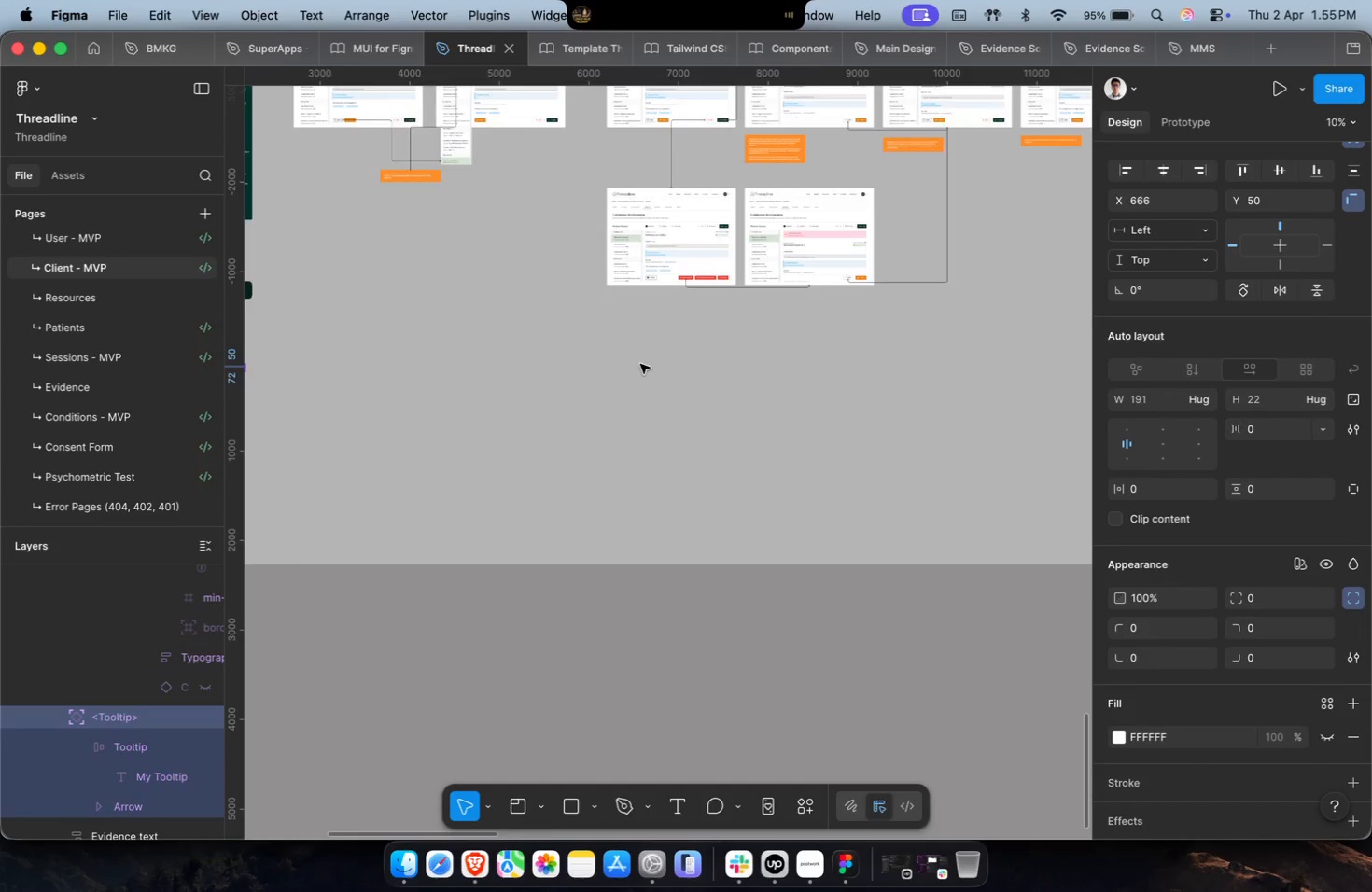 
hold_key(key=ShiftLeft, duration=0.68)
 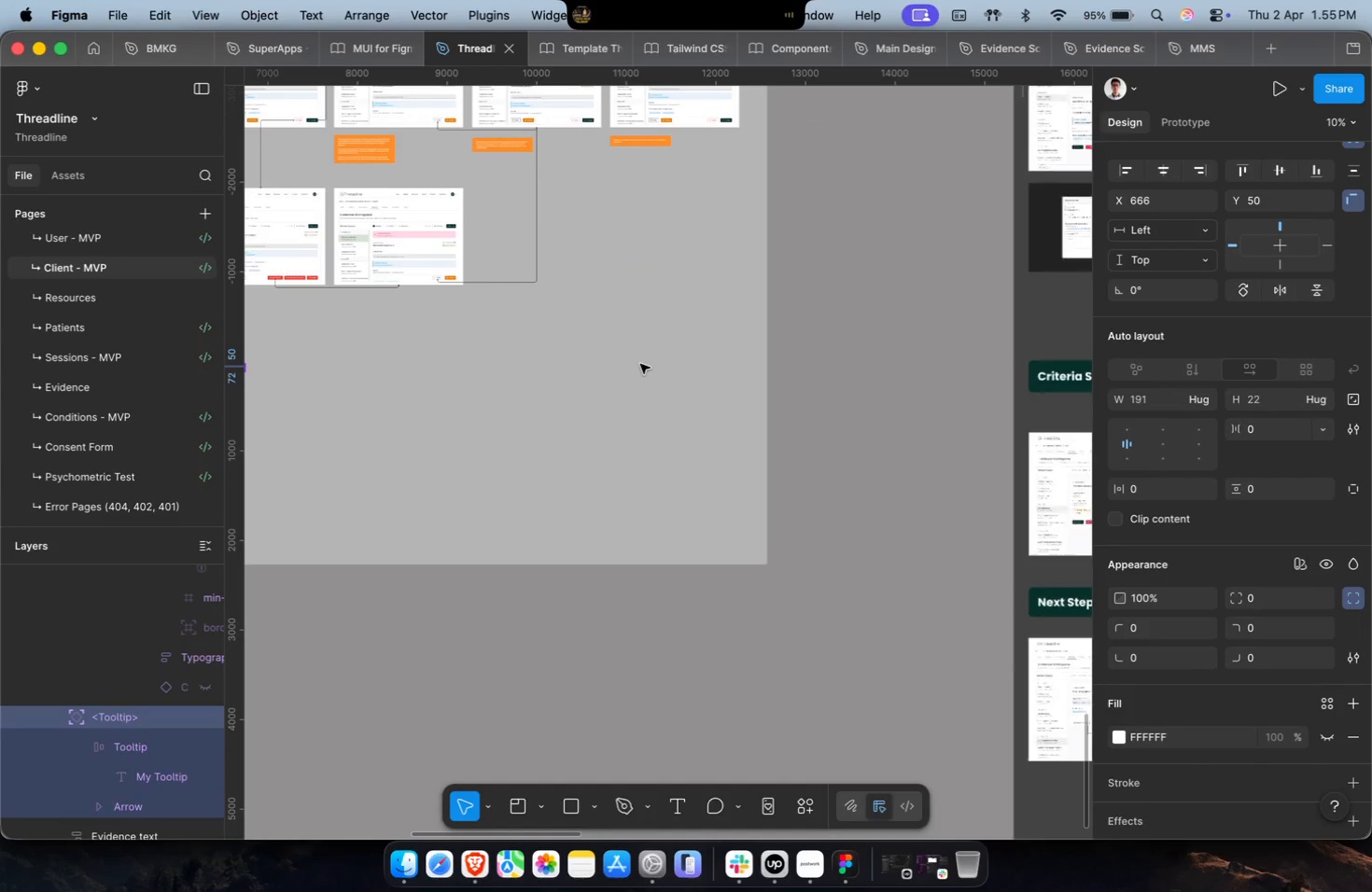 
key(Meta+CommandLeft)
 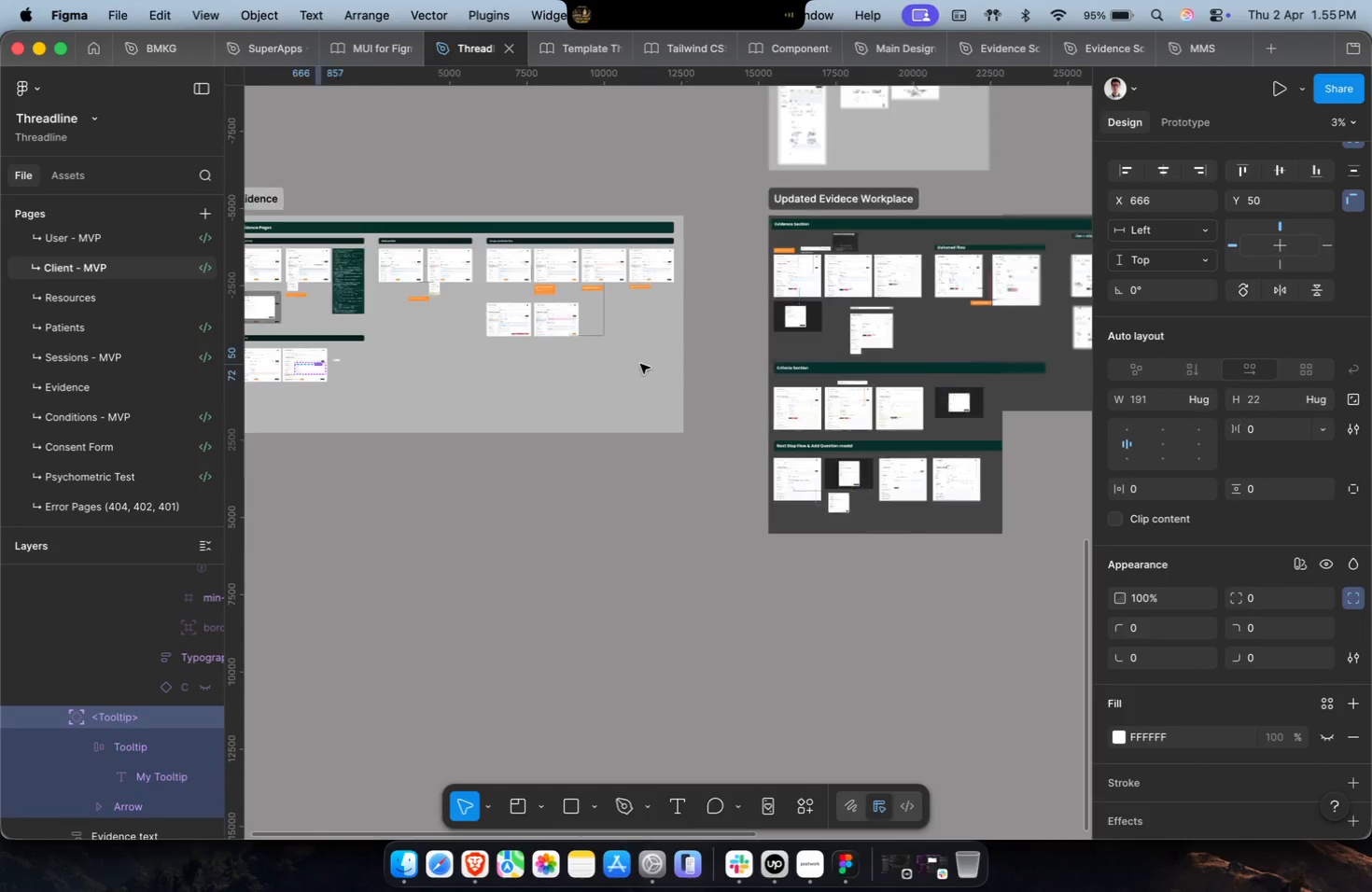 
key(Shift+ShiftLeft)
 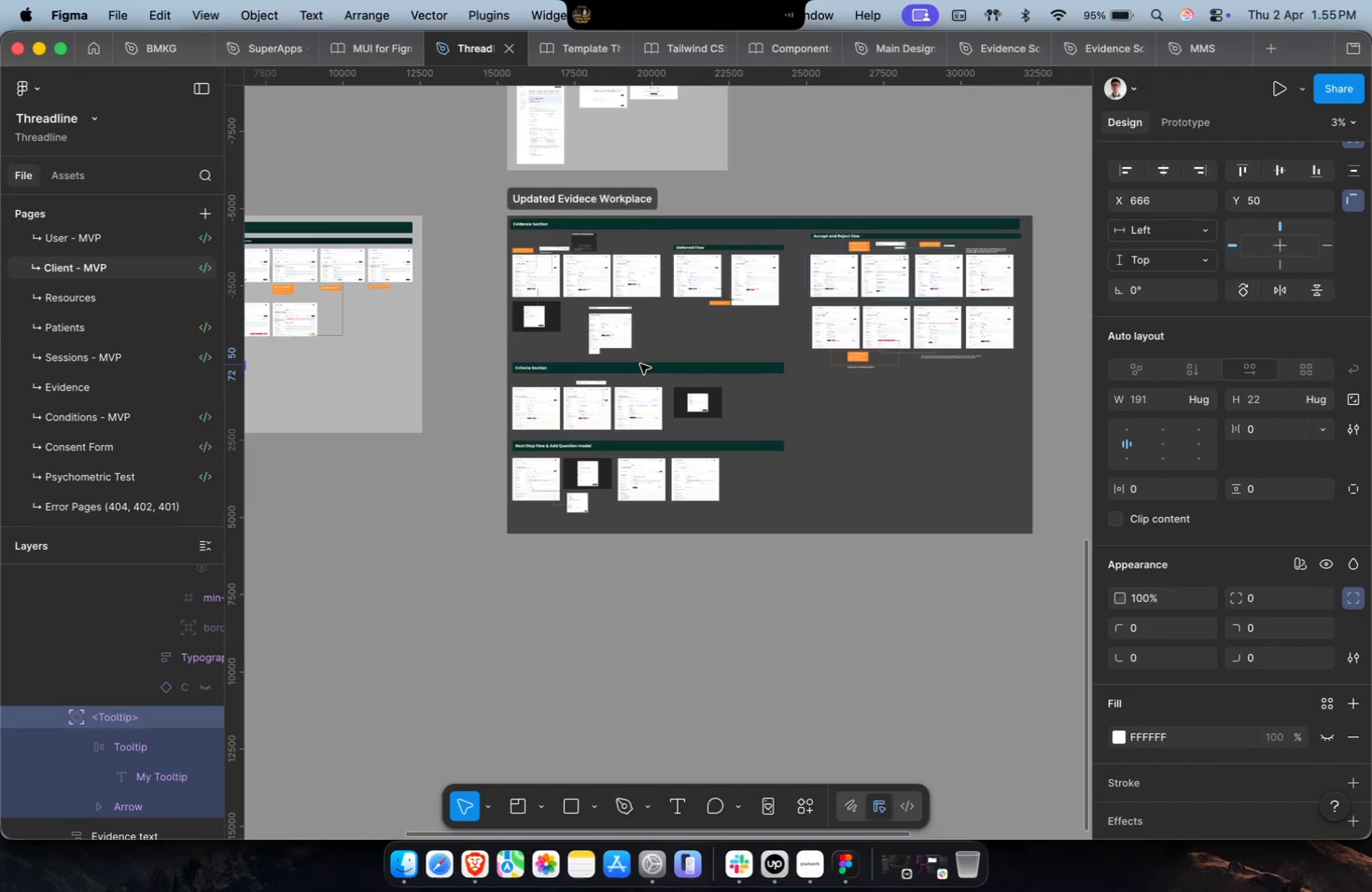 
hold_key(key=CommandLeft, duration=0.51)
 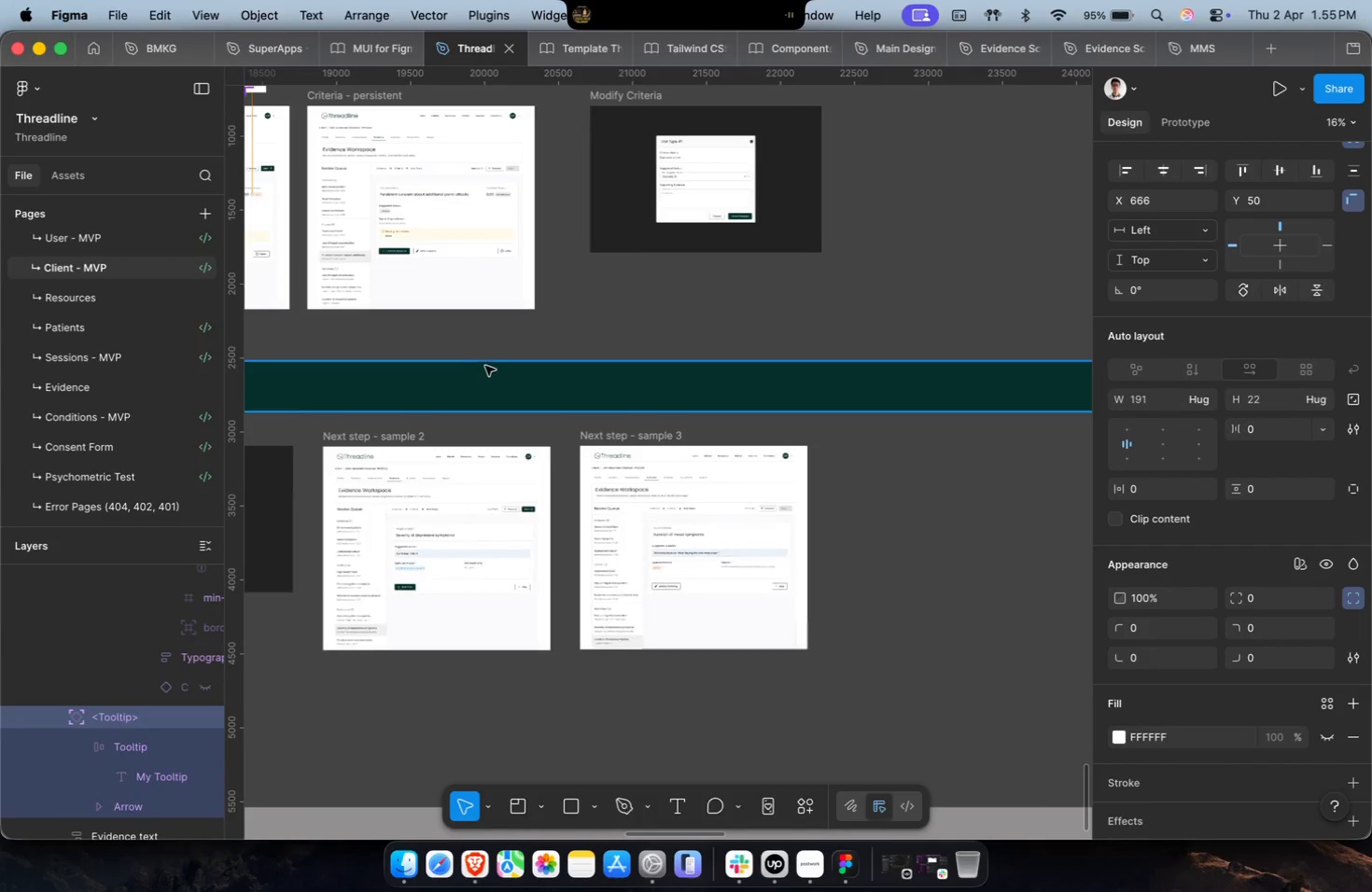 
key(Shift+ShiftLeft)
 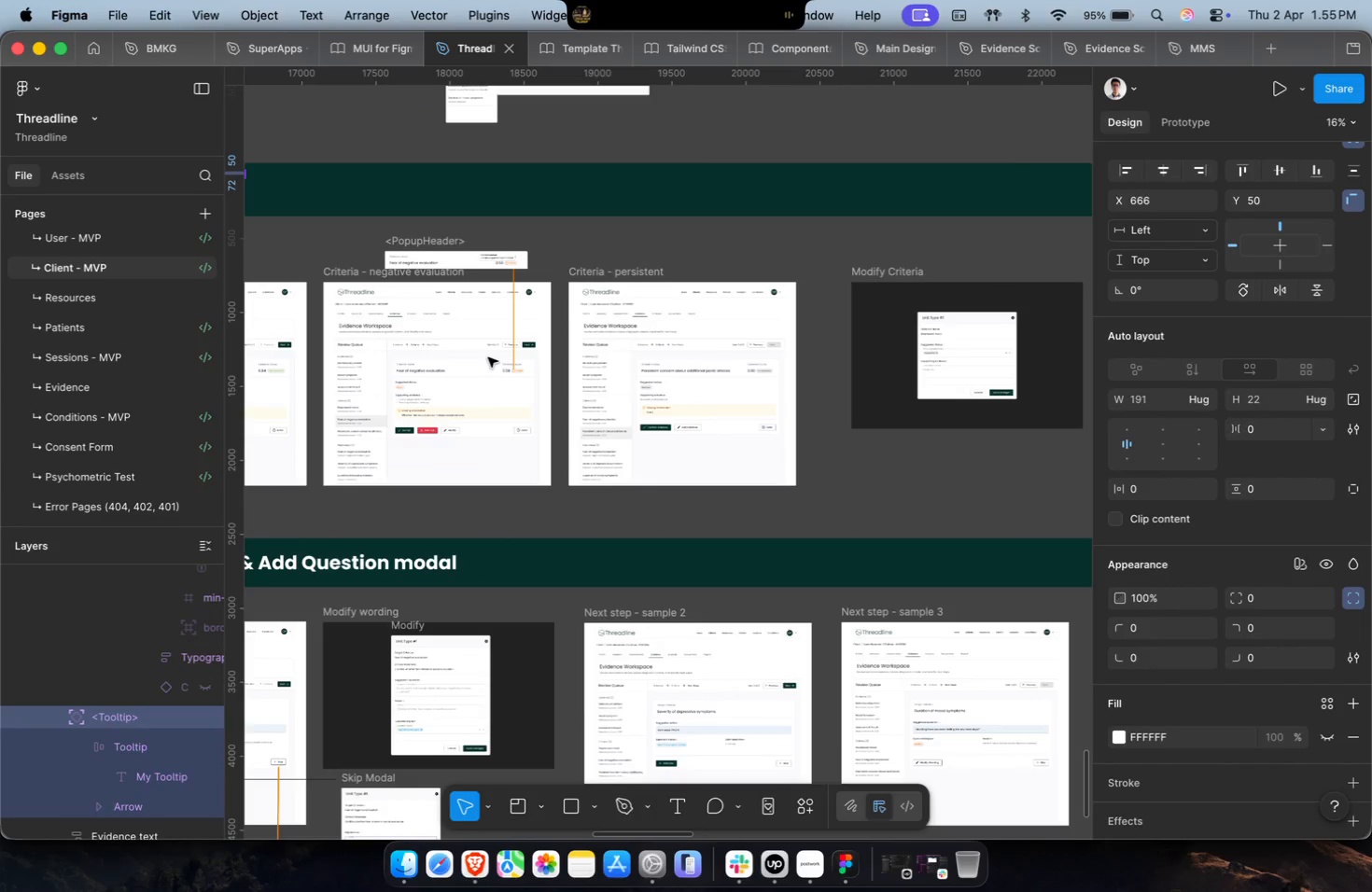 
key(Shift+ShiftLeft)
 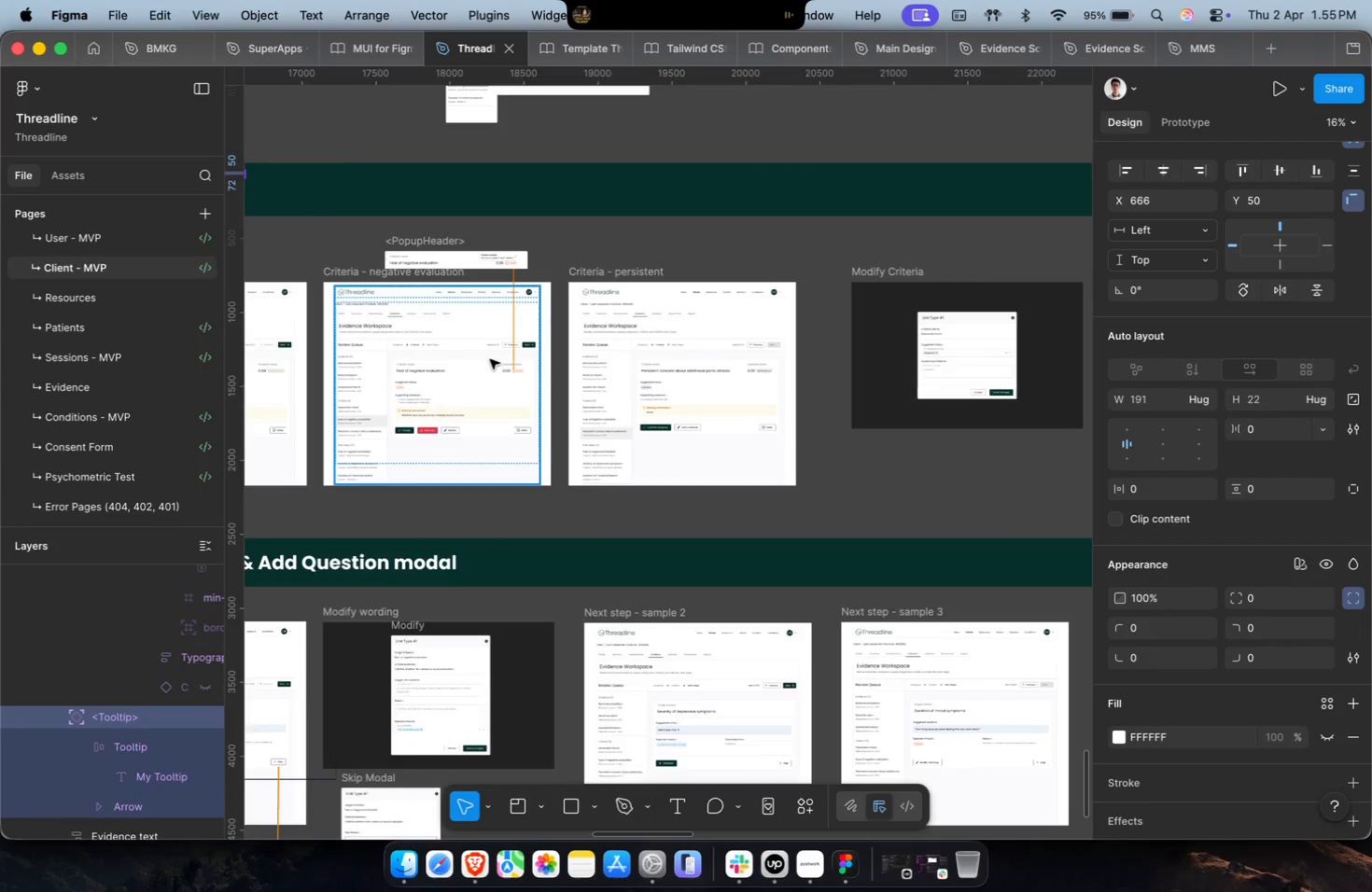 
scroll: coordinate [488, 357], scroll_direction: down, amount: 31.0
 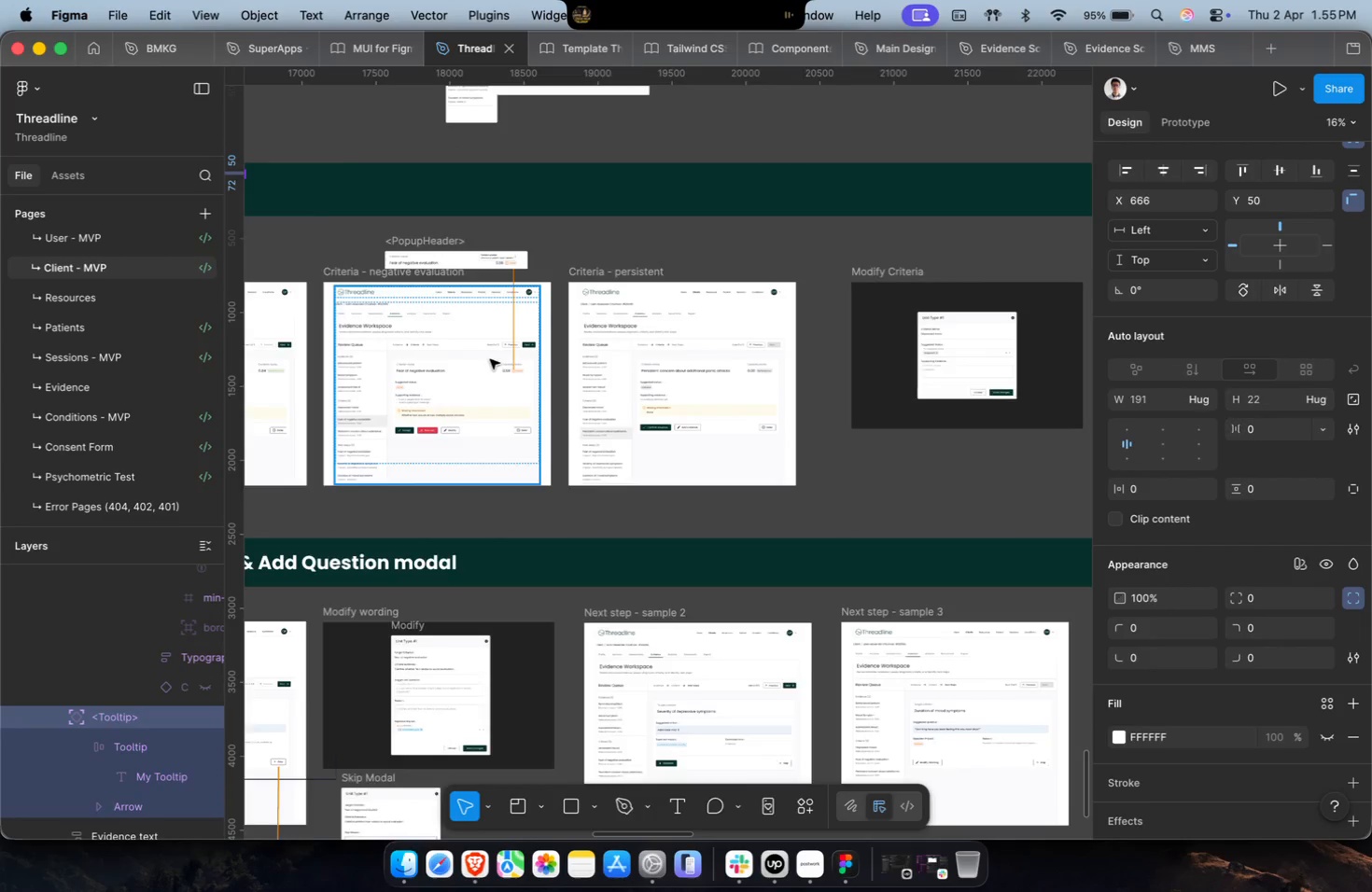 
hold_key(key=CommandLeft, duration=0.42)
 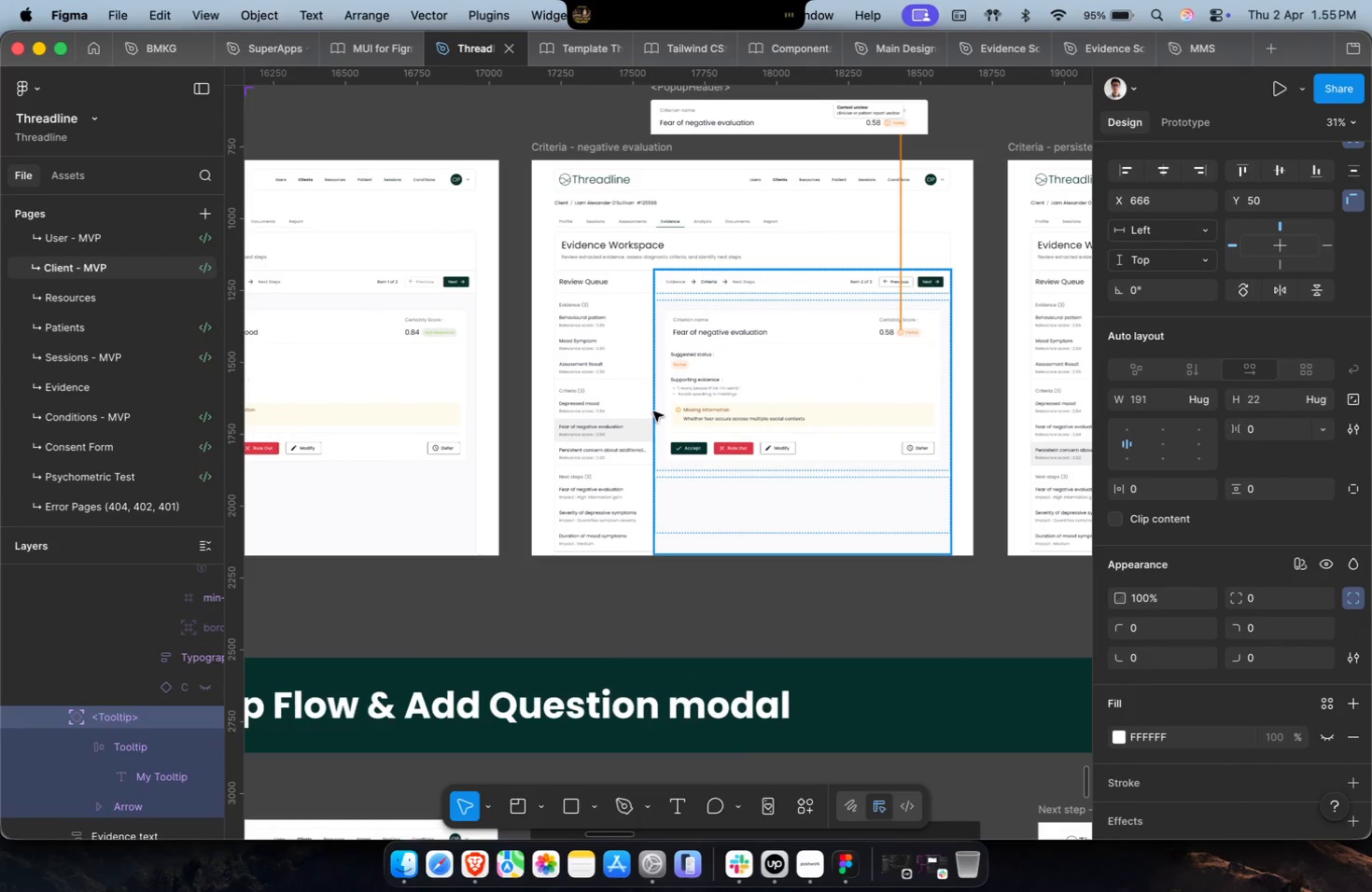 
scroll: coordinate [643, 411], scroll_direction: up, amount: 11.0
 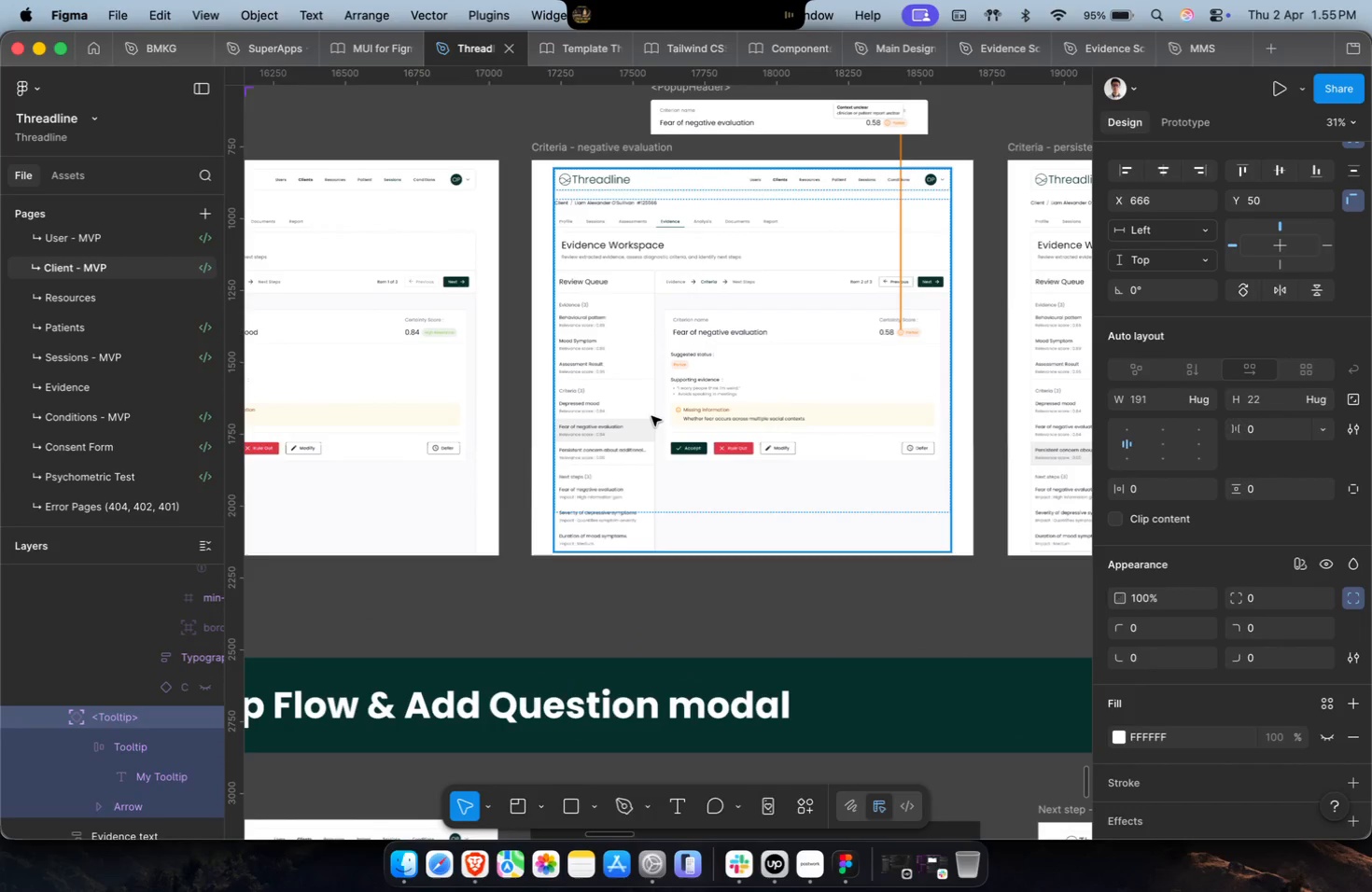 
hold_key(key=CommandLeft, duration=0.38)
 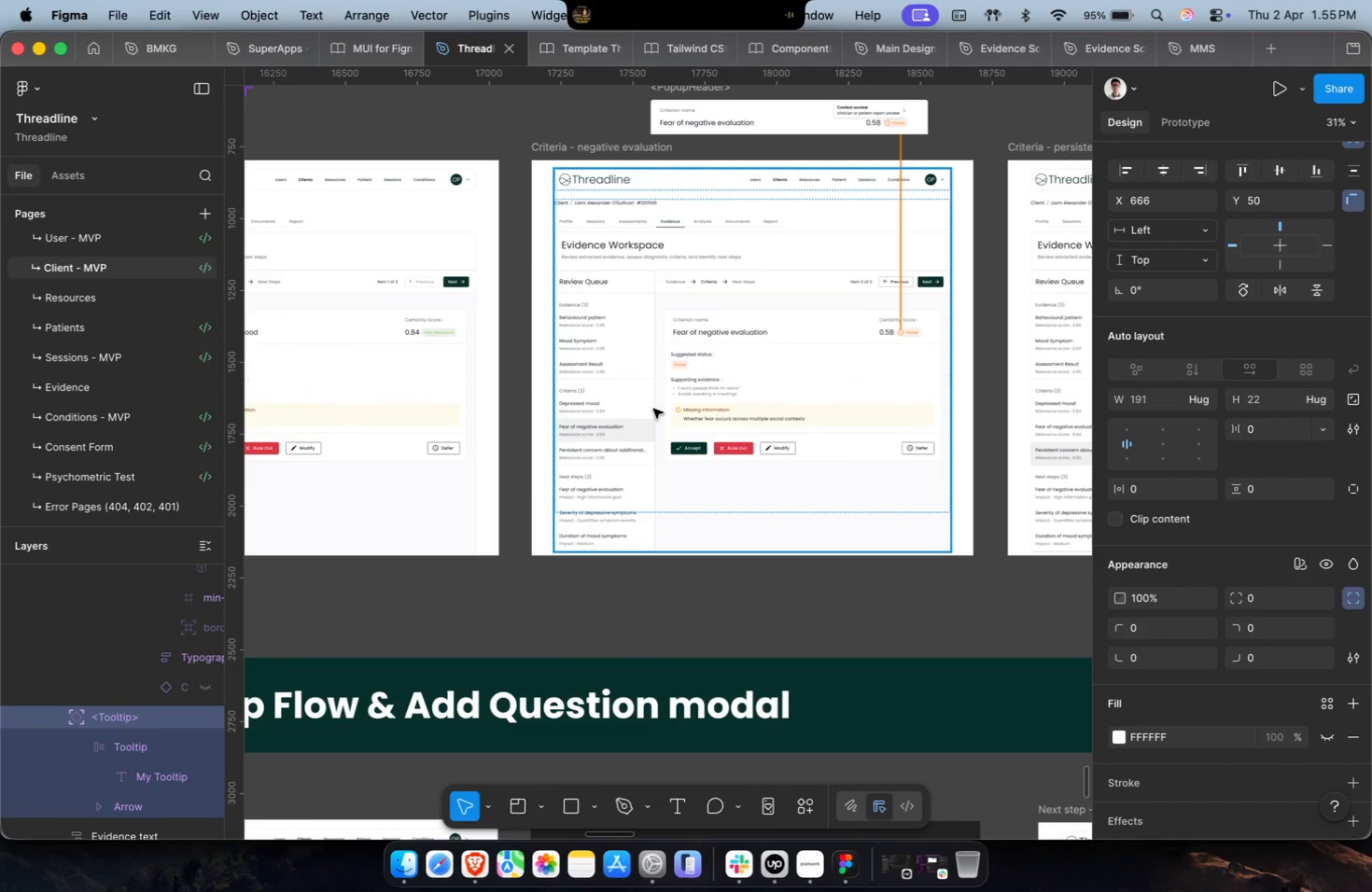 
key(Meta+CommandLeft)
 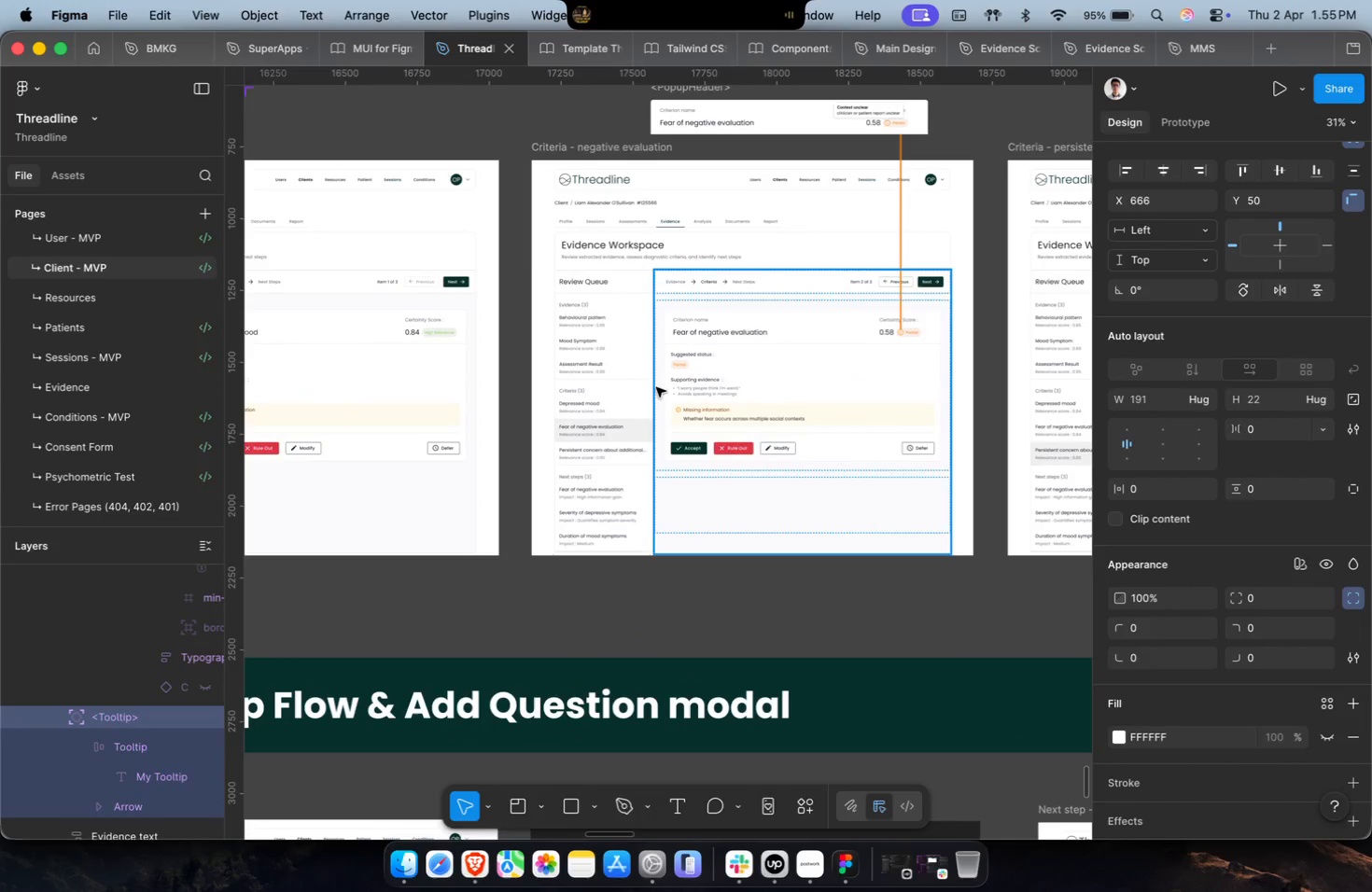 
key(Shift+ShiftLeft)
 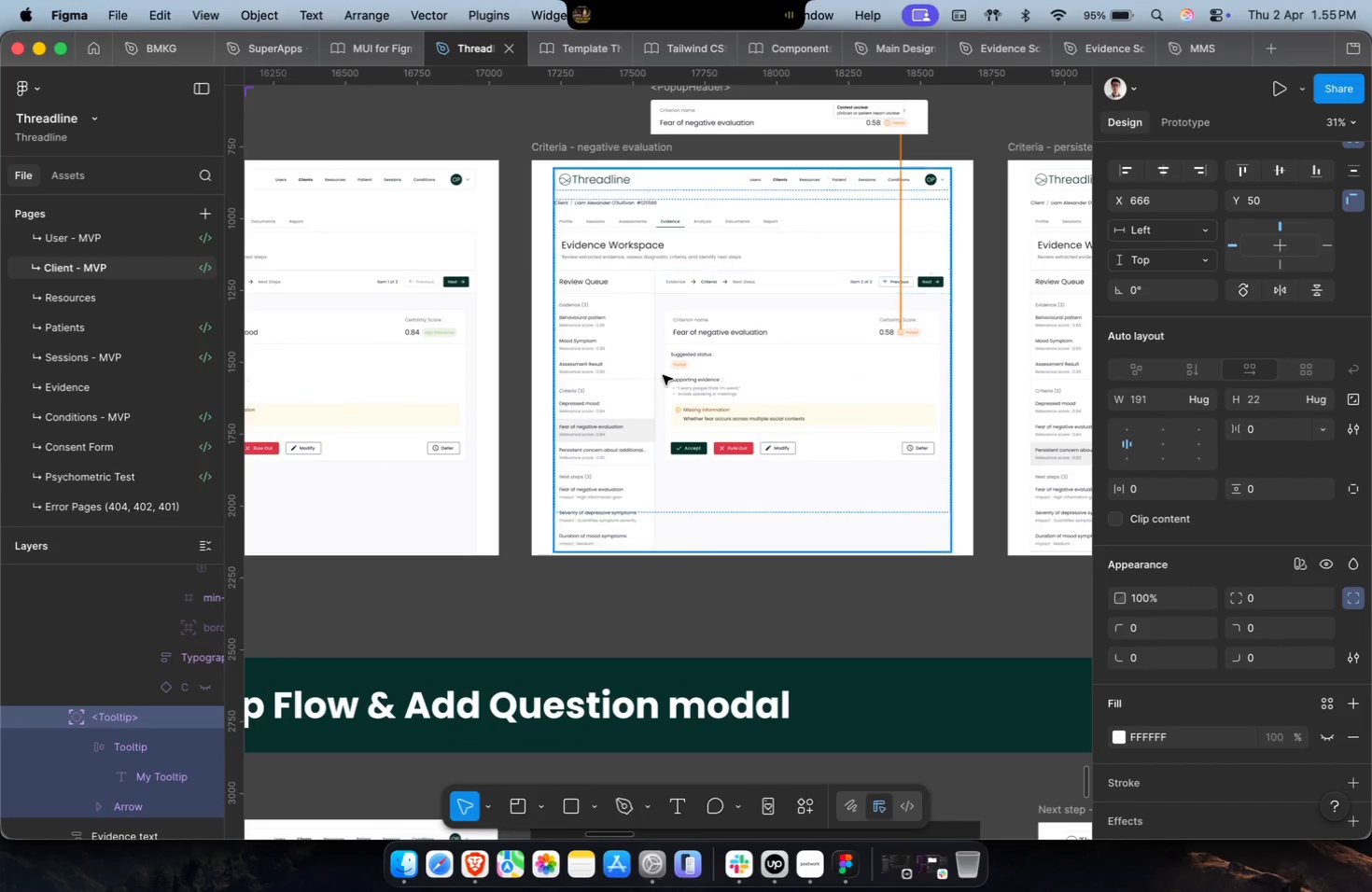 
hold_key(key=CommandLeft, duration=0.64)
 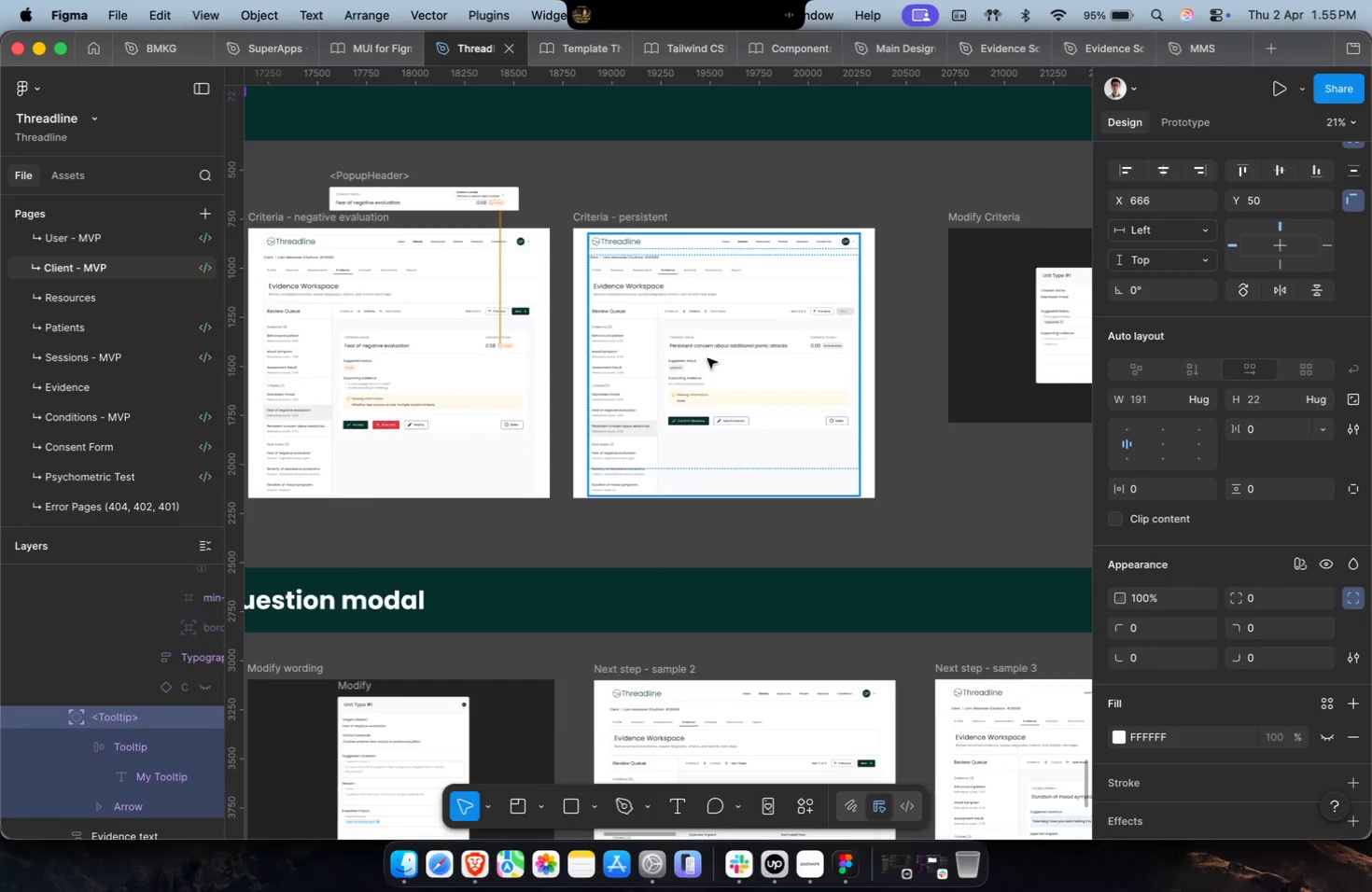 
scroll: coordinate [665, 374], scroll_direction: down, amount: 4.0
 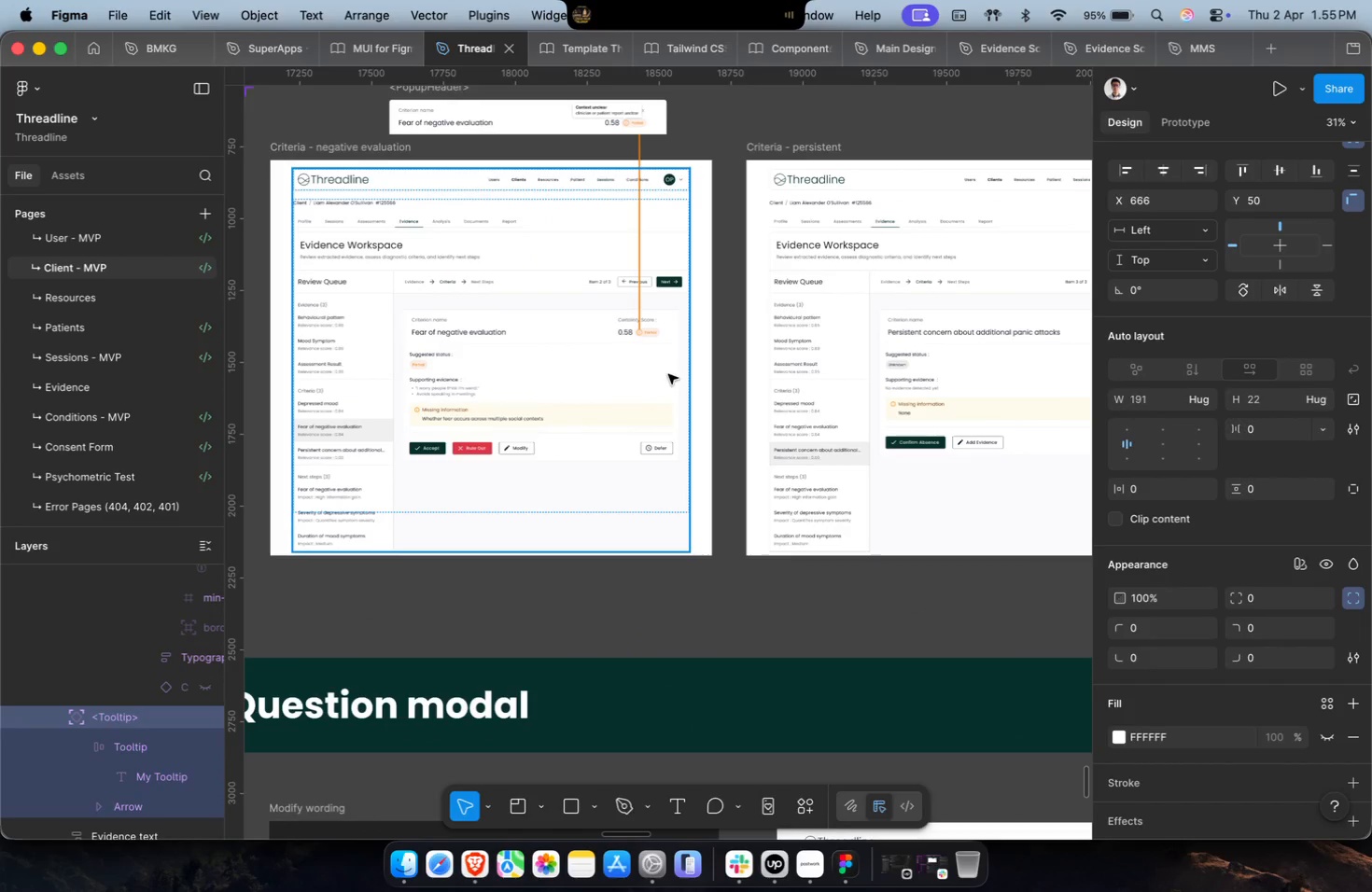 
key(Shift+ShiftLeft)
 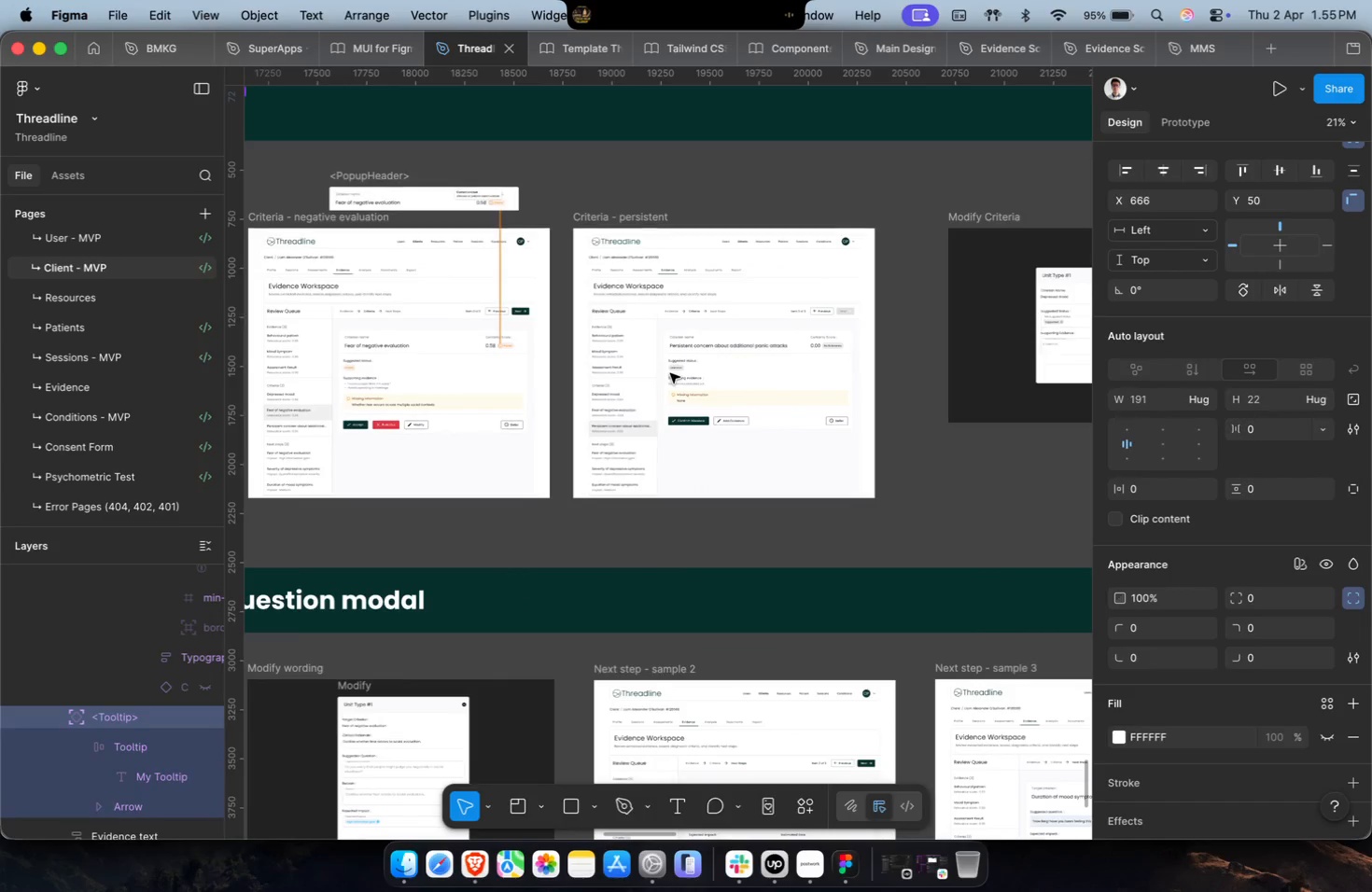 
hold_key(key=CommandLeft, duration=0.76)
scroll: coordinate [797, 370], scroll_direction: up, amount: 11.0
 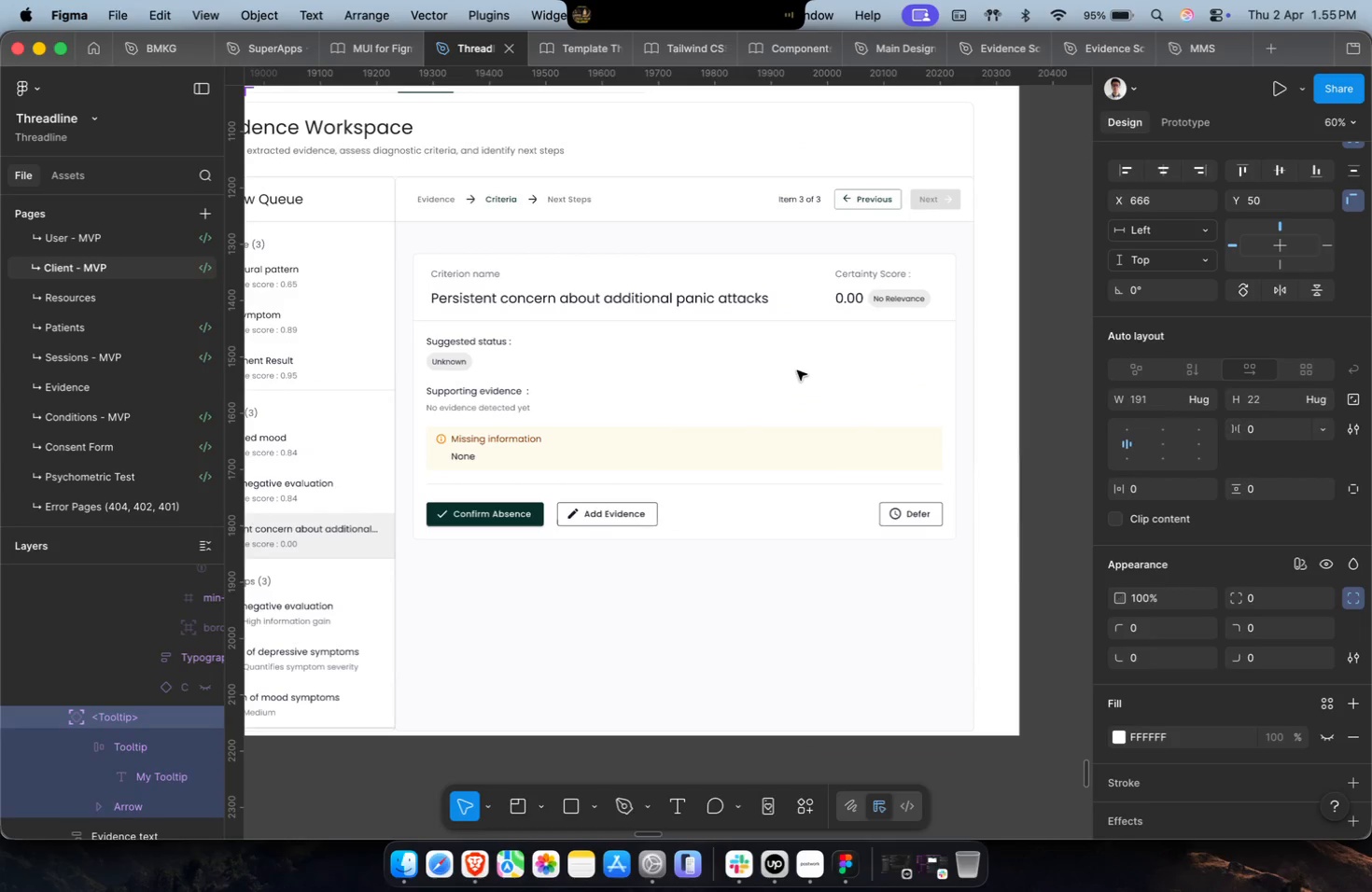 
hold_key(key=CommandLeft, duration=0.86)
scroll: coordinate [797, 370], scroll_direction: down, amount: 2.0
 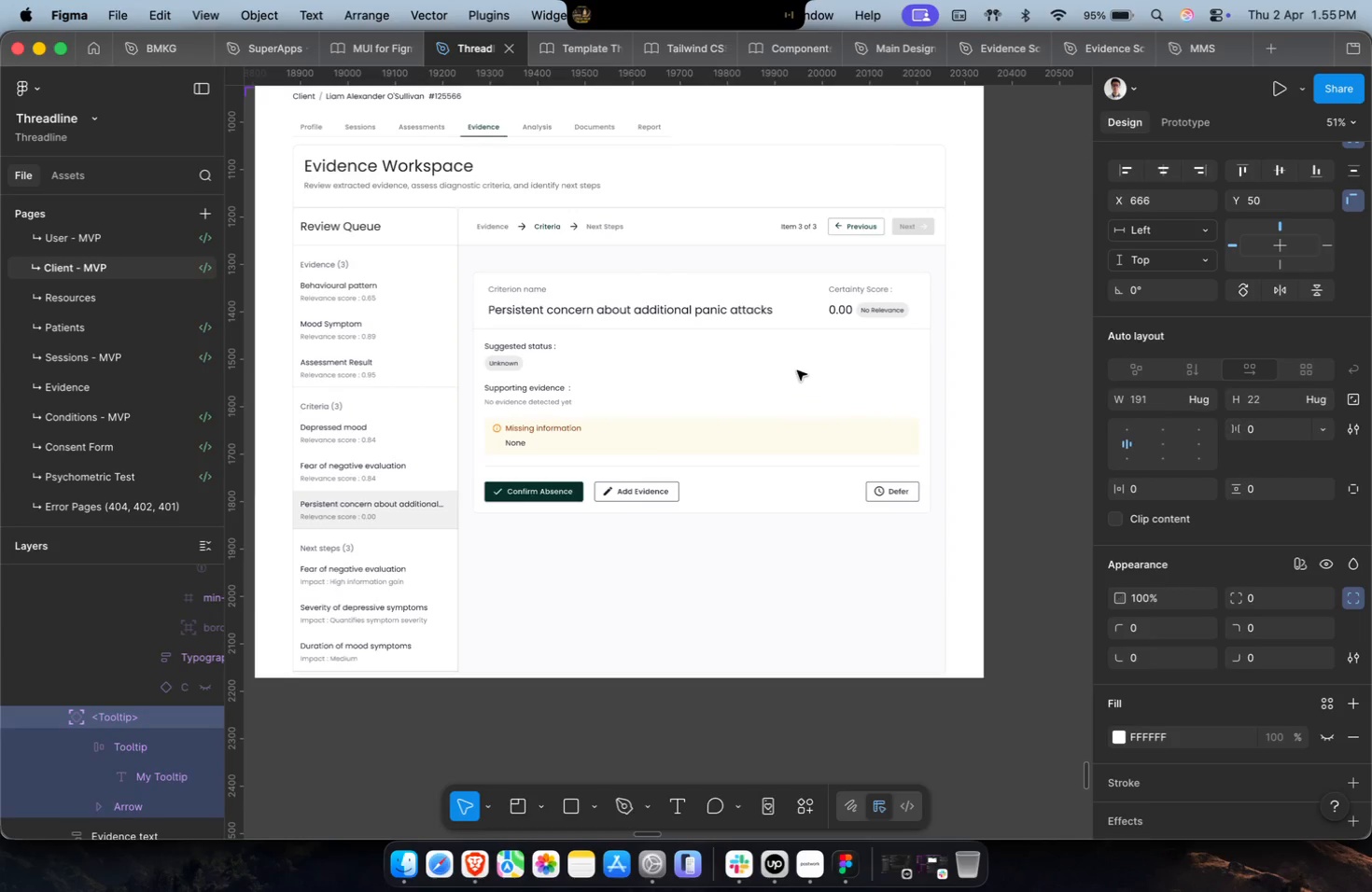 
hold_key(key=CommandLeft, duration=0.74)
 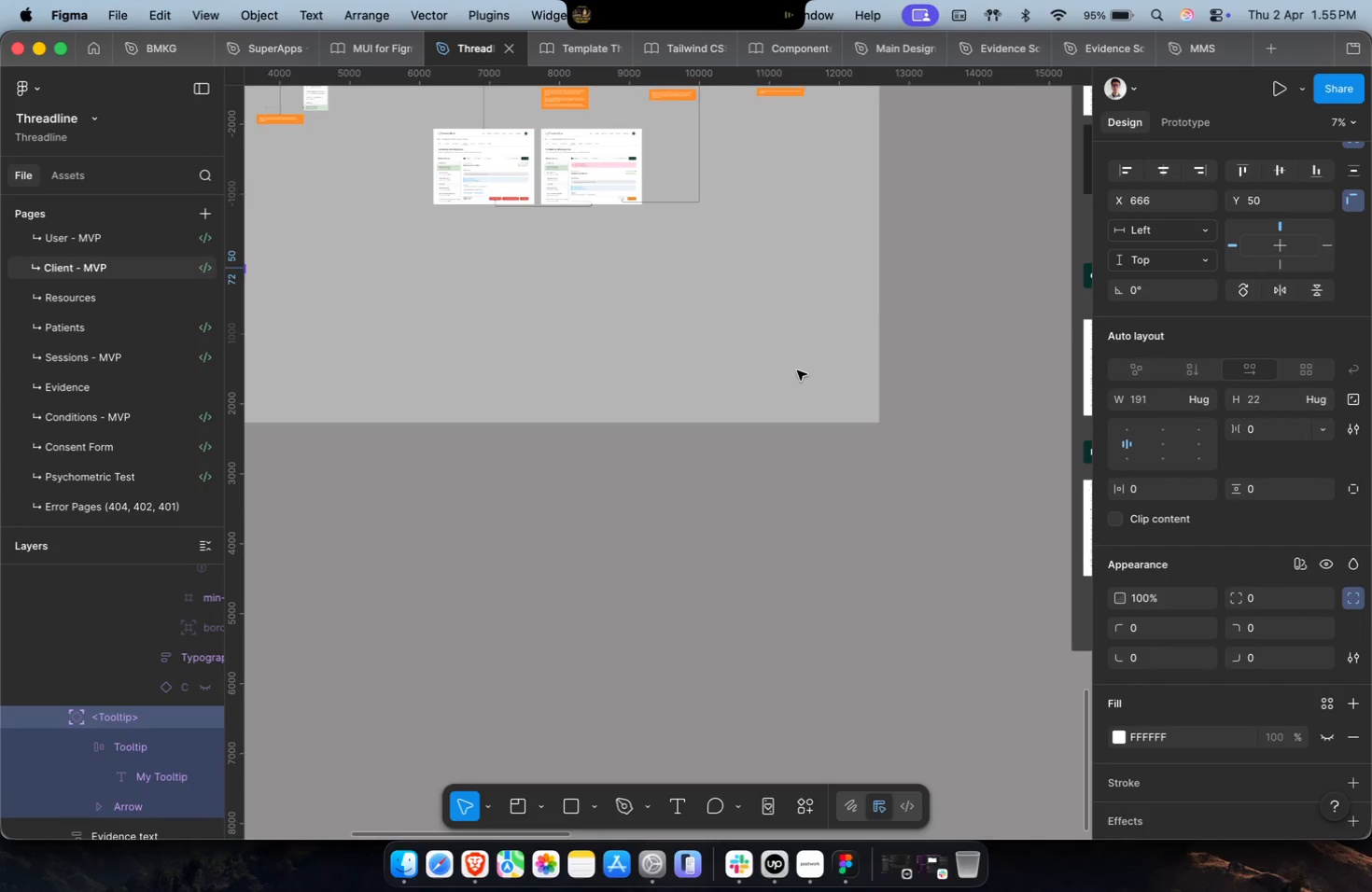 
hold_key(key=ShiftLeft, duration=0.76)
 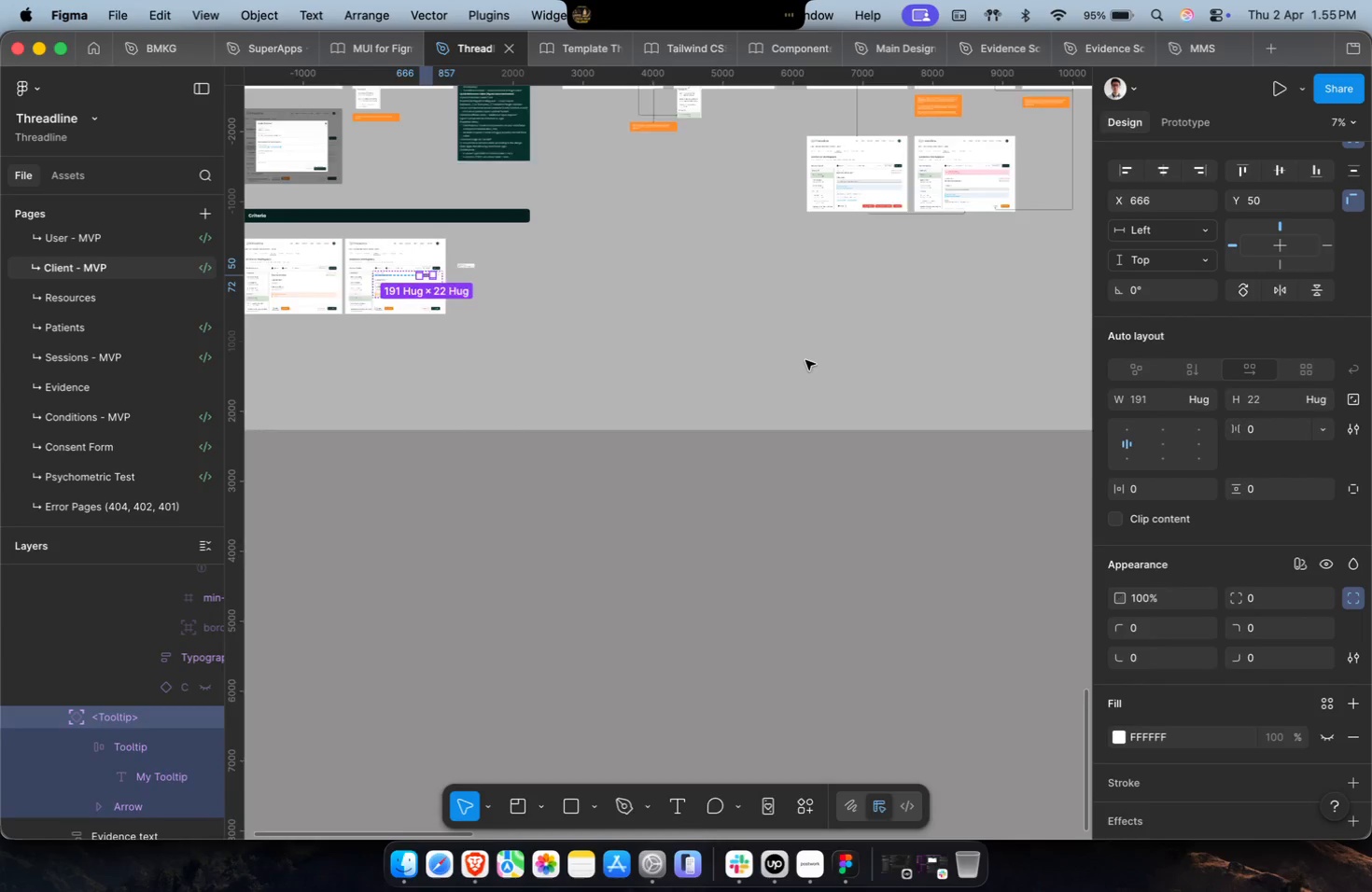 
key(Shift+ShiftLeft)
 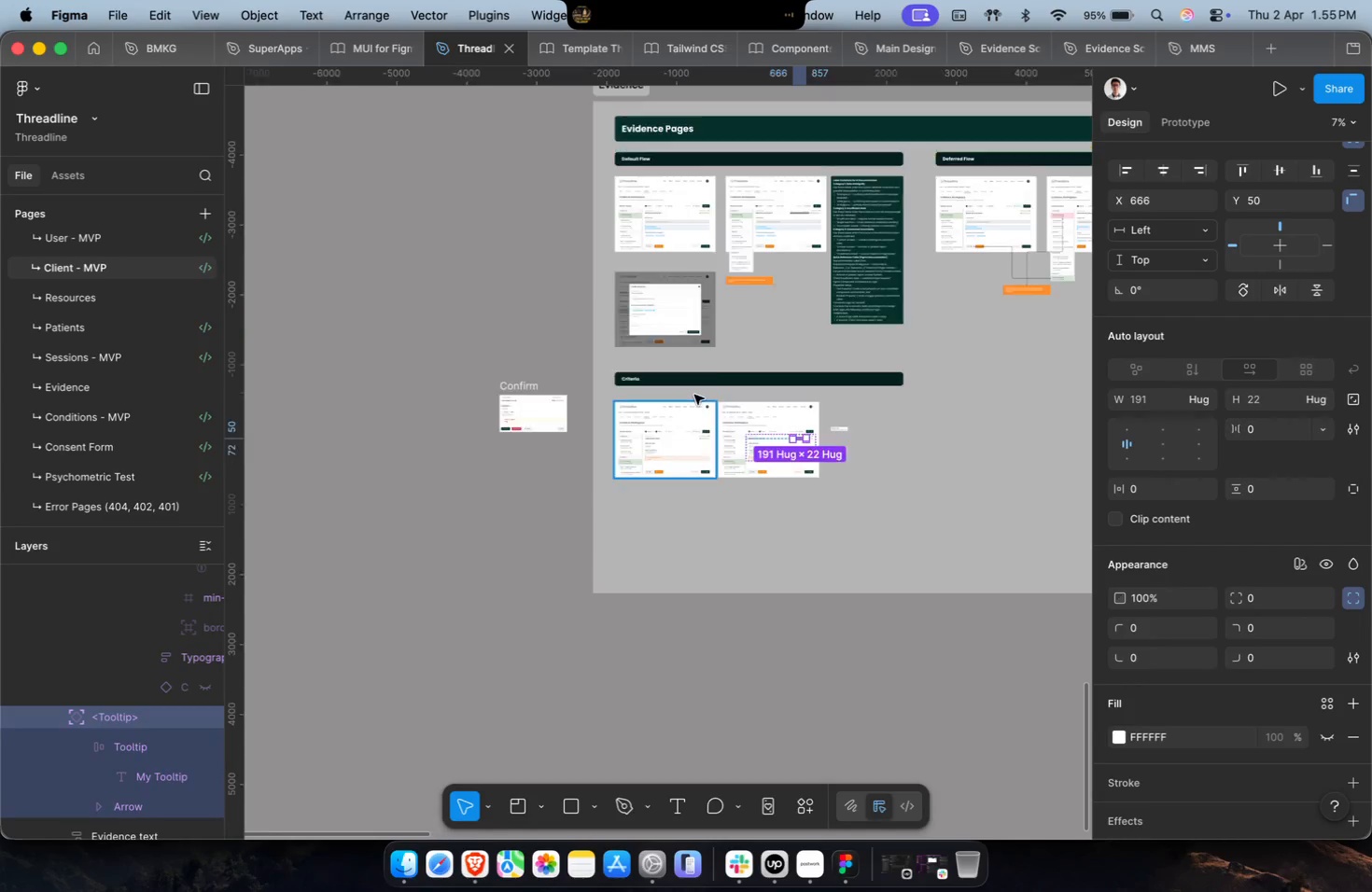 
hold_key(key=CommandLeft, duration=0.66)
 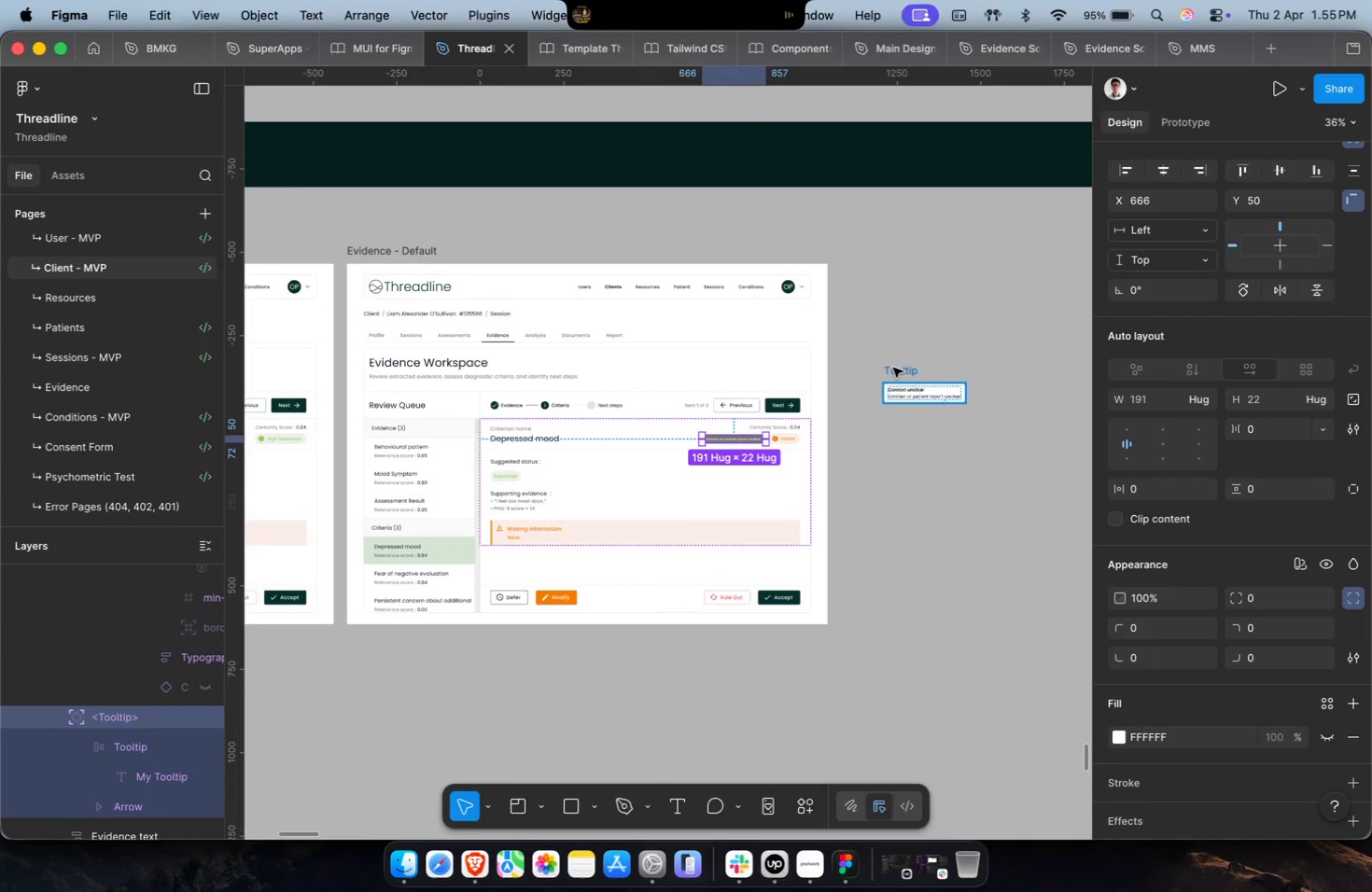 
scroll: coordinate [823, 431], scroll_direction: up, amount: 41.0
 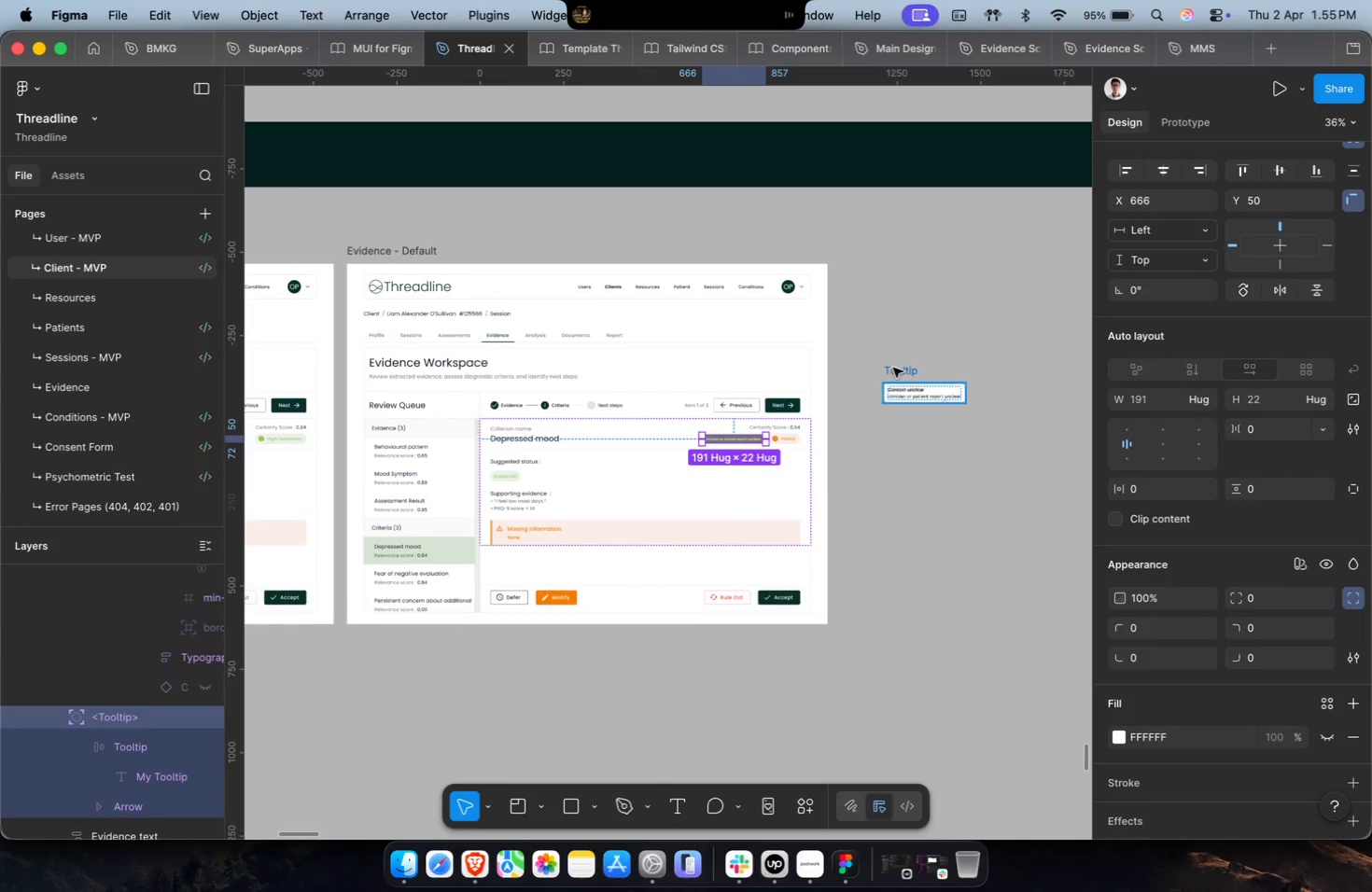 
left_click([893, 367])
 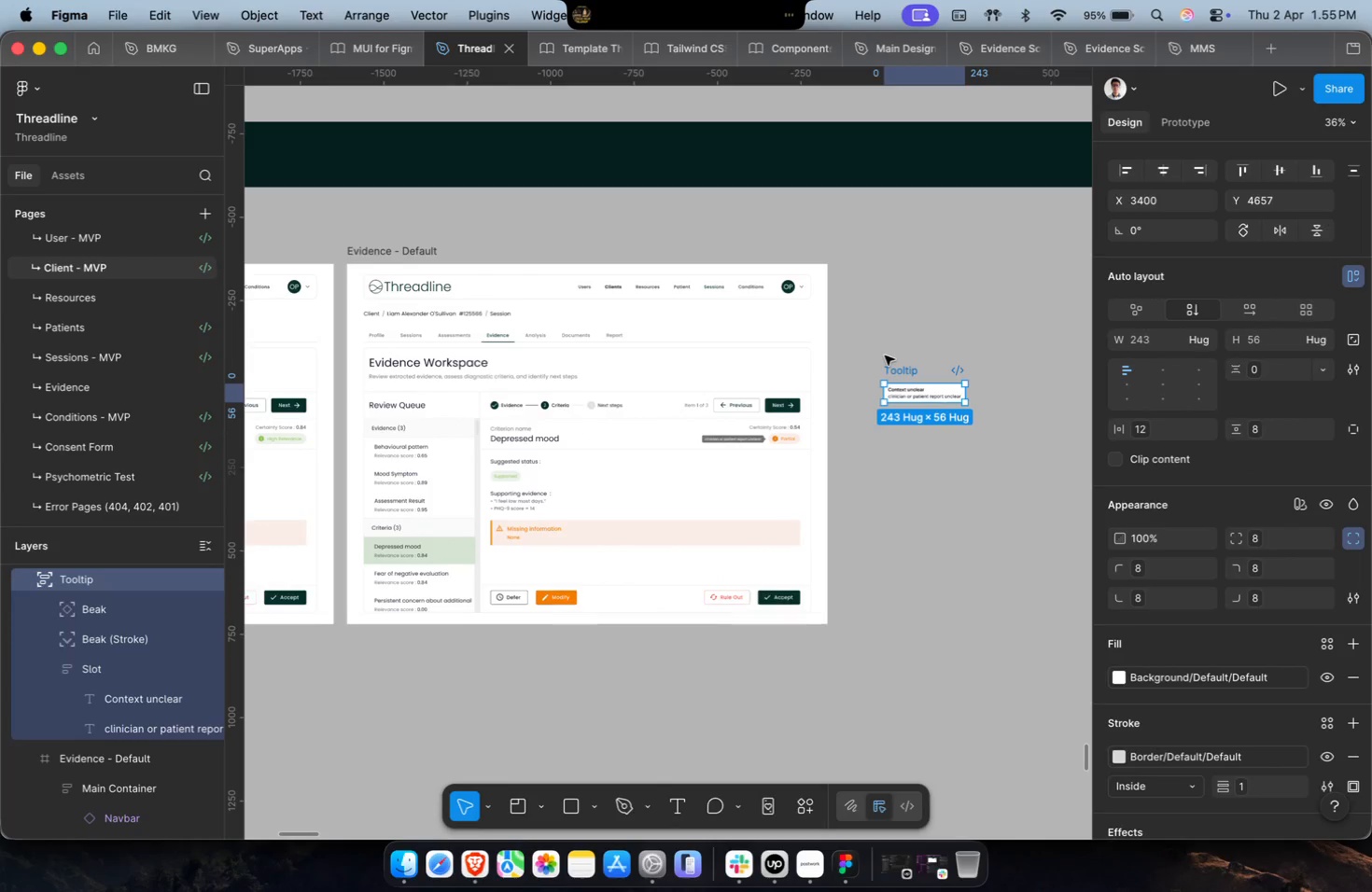 
key(Backspace)
 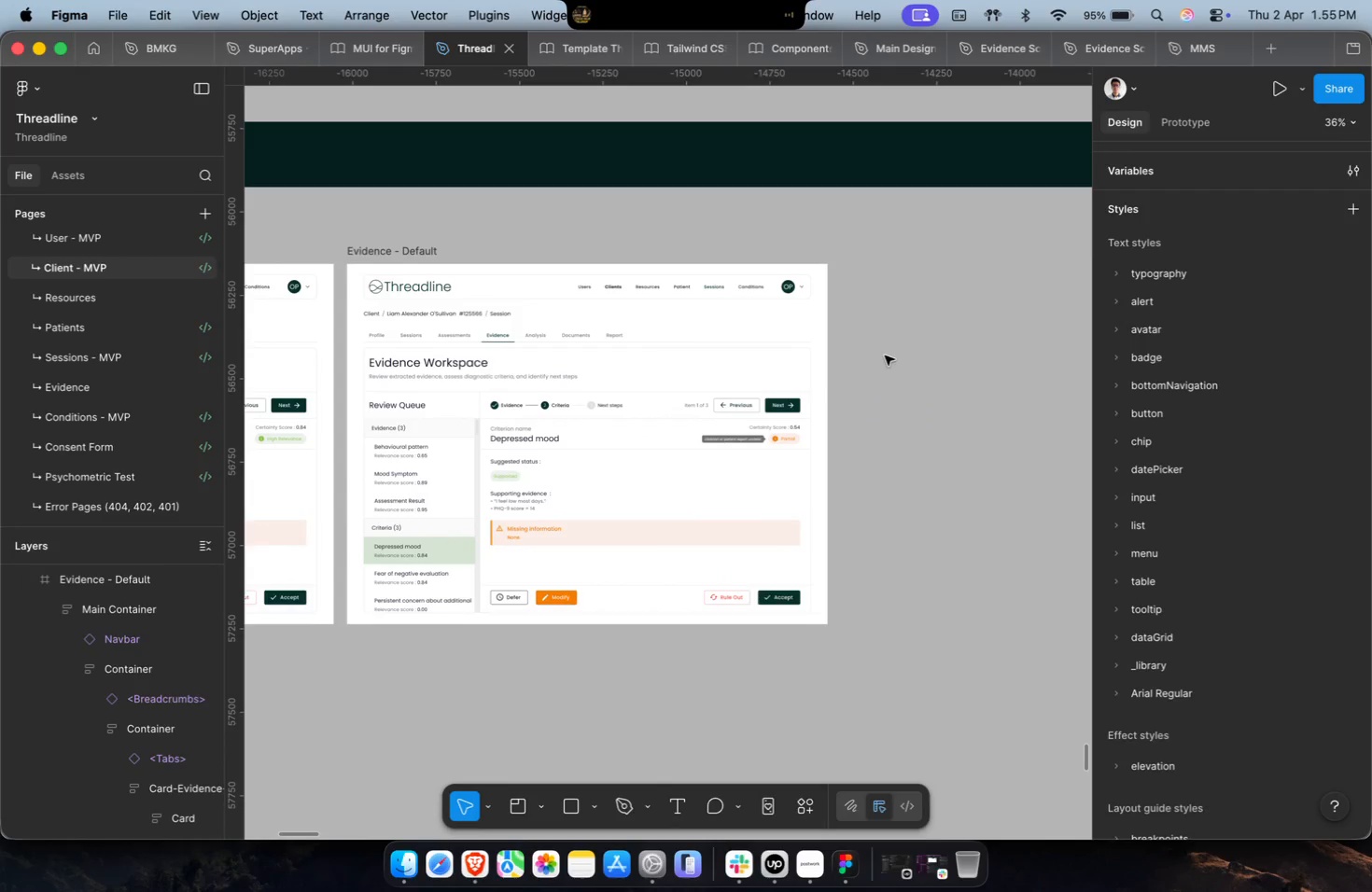 
hold_key(key=ShiftLeft, duration=0.3)
scroll: coordinate [885, 355], scroll_direction: up, amount: 2.0
 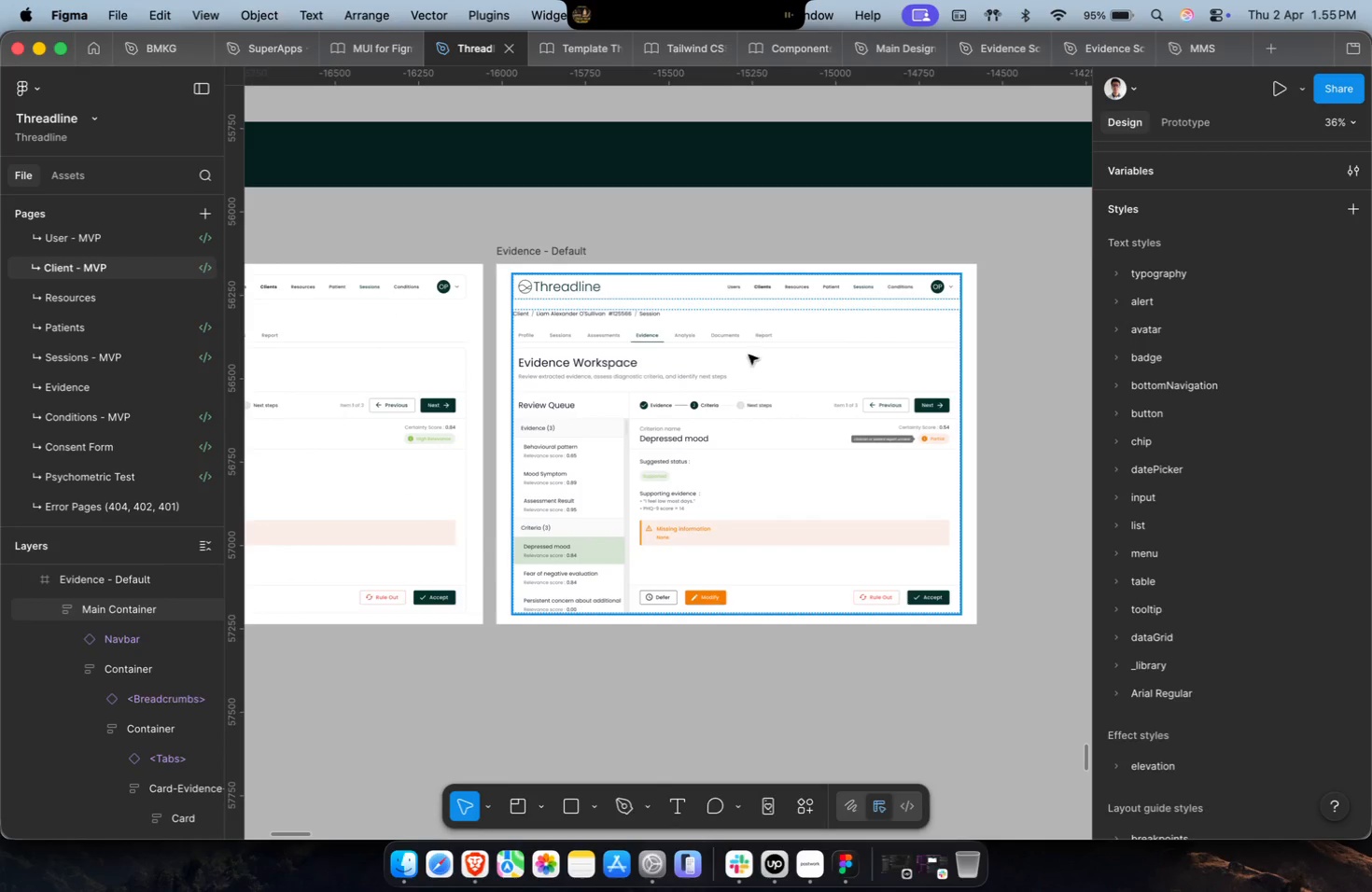 
hold_key(key=CommandLeft, duration=1.89)
scroll: coordinate [760, 540], scroll_direction: up, amount: 7.0
 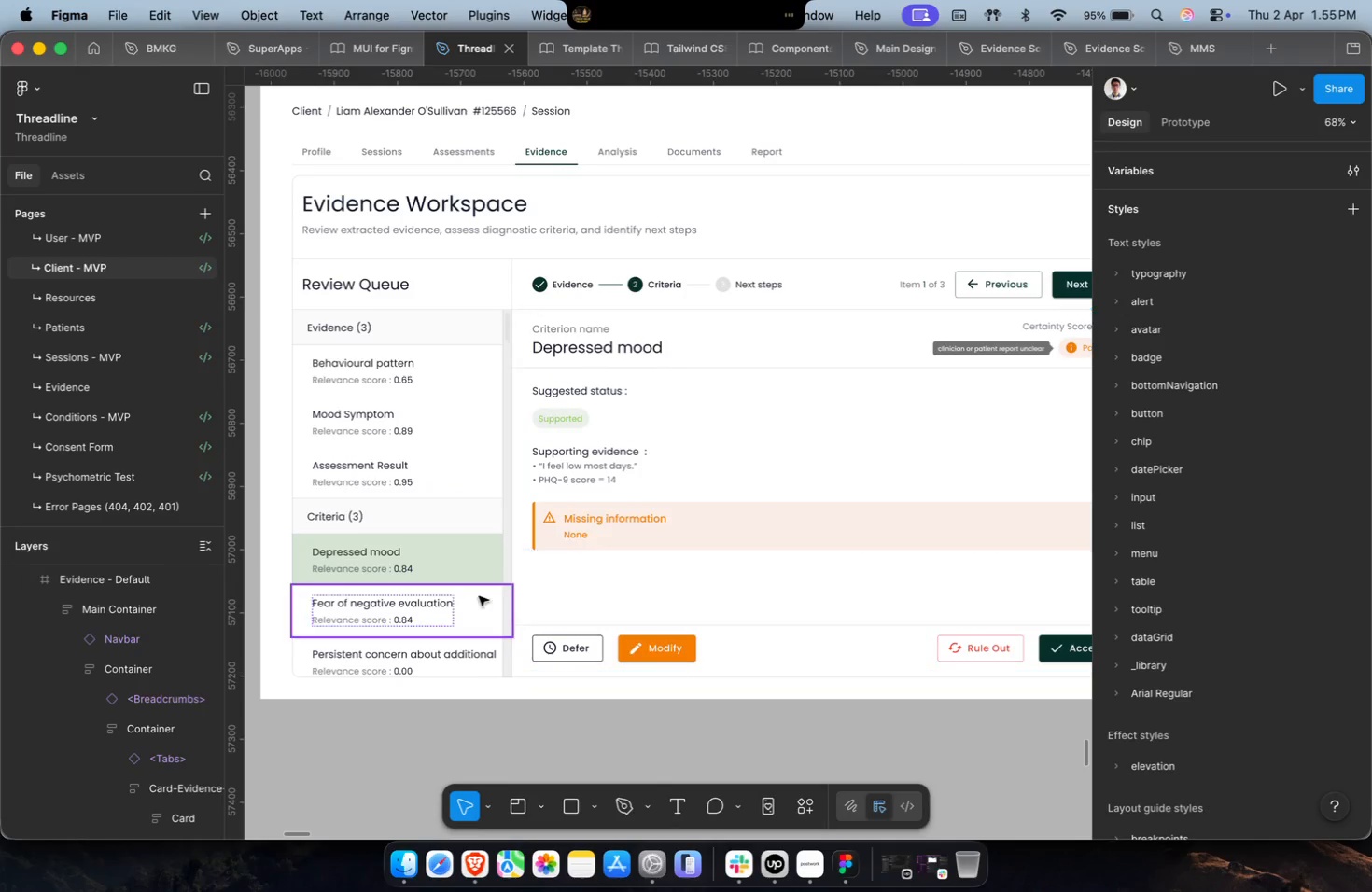 
left_click([480, 611])
 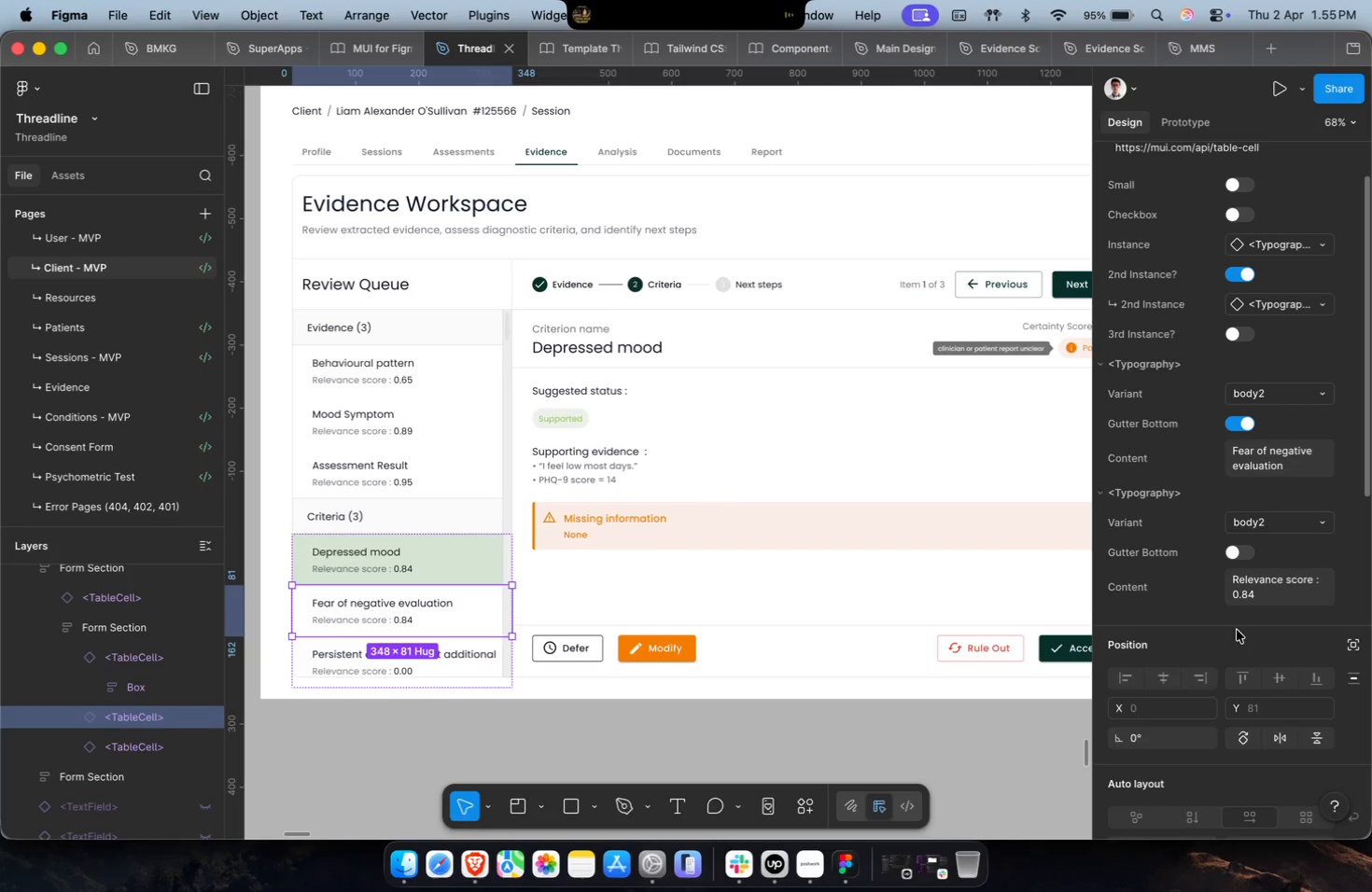 
scroll: coordinate [1237, 649], scroll_direction: down, amount: 19.0
 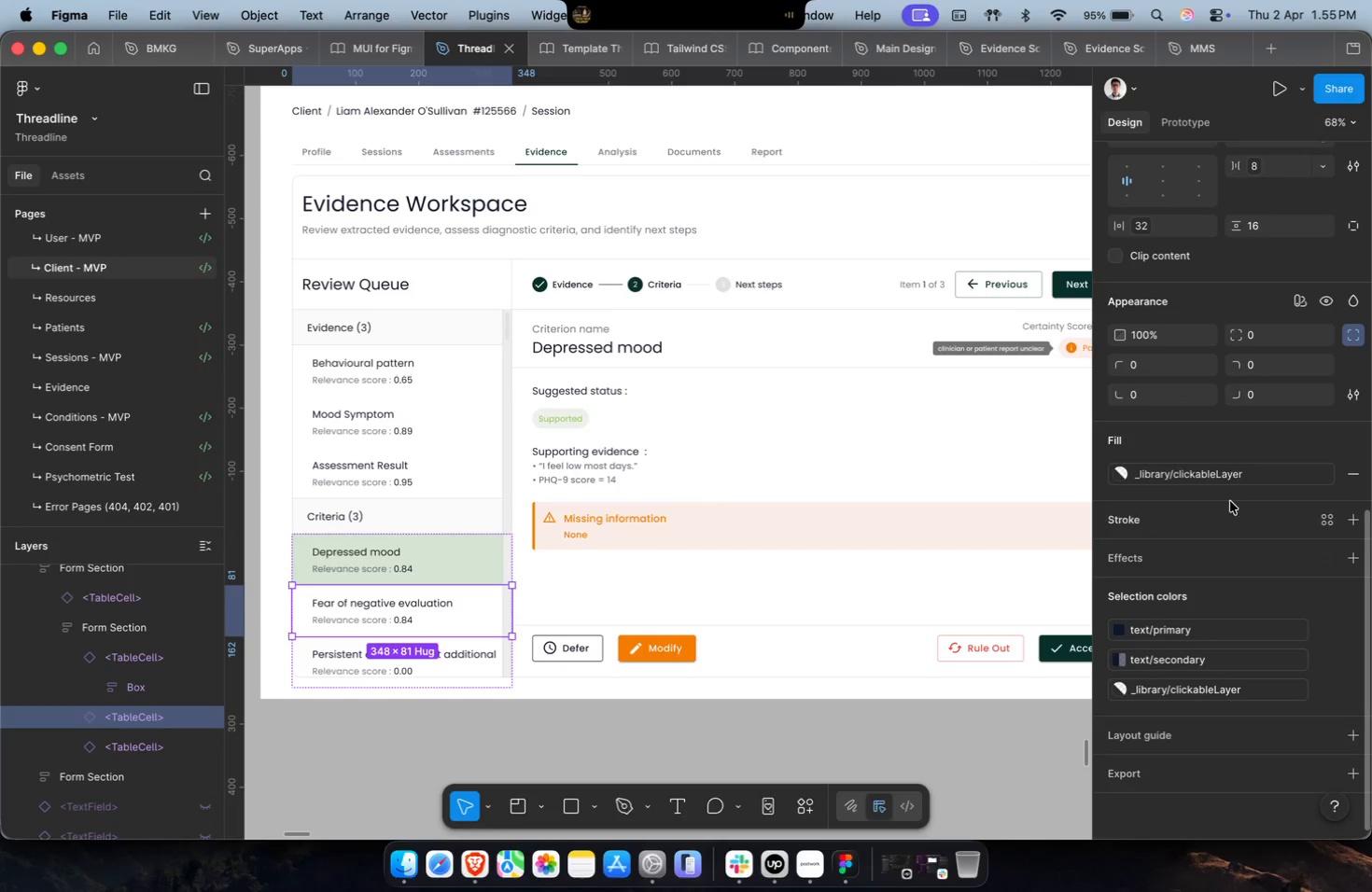 
left_click([1230, 471])
 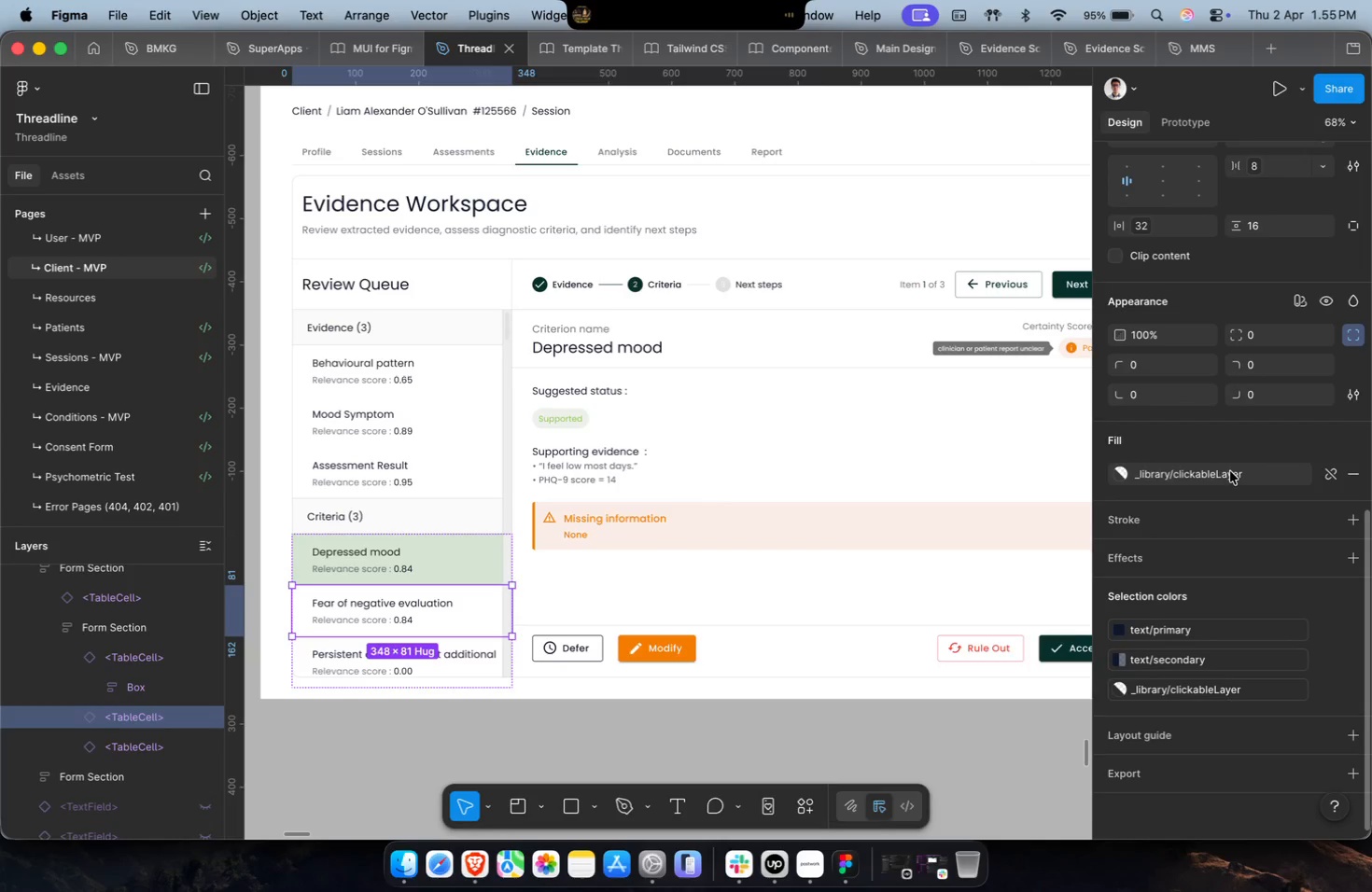 
type(gree)
 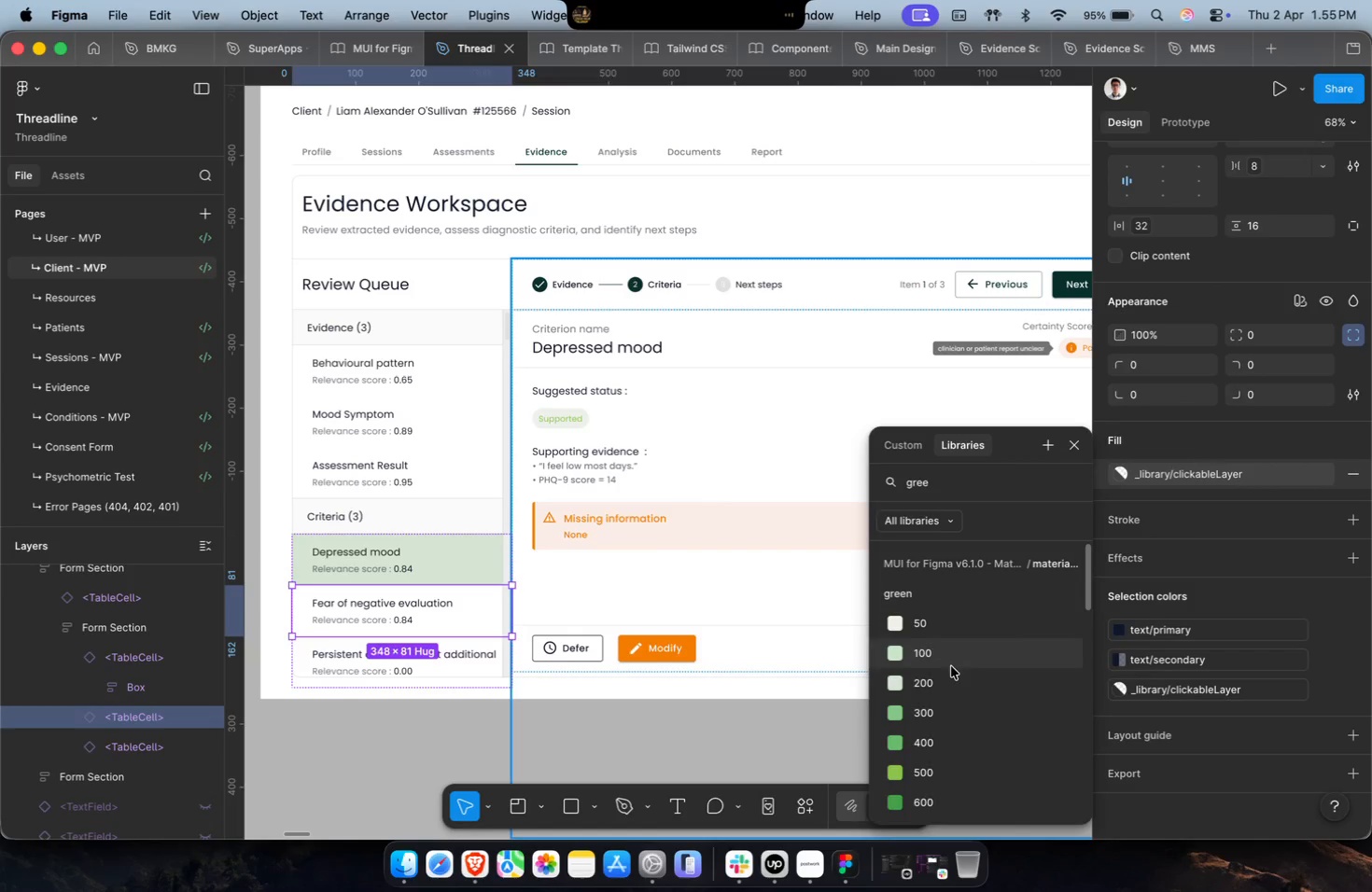 
left_click([953, 677])
 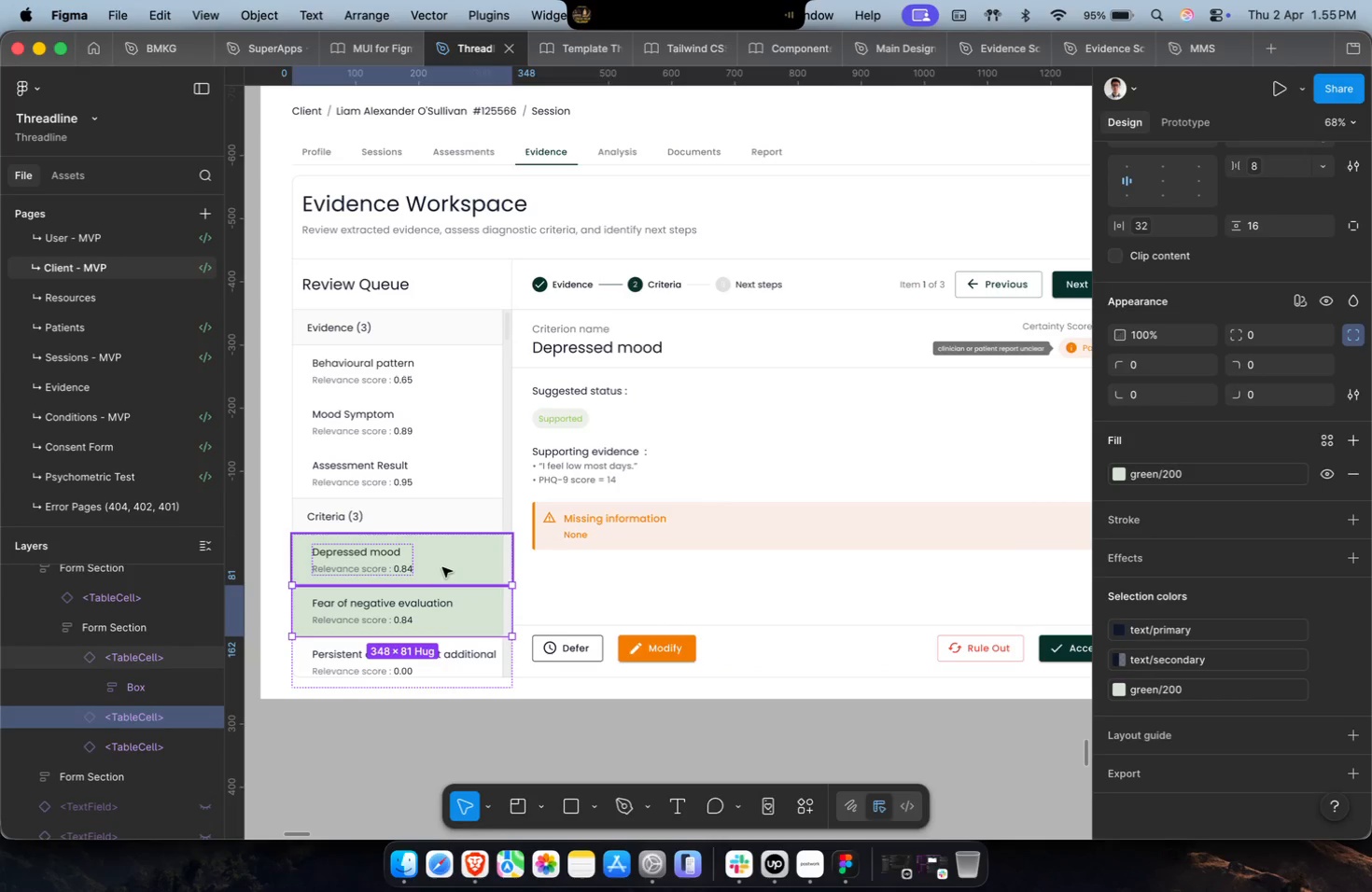 
left_click([441, 566])
 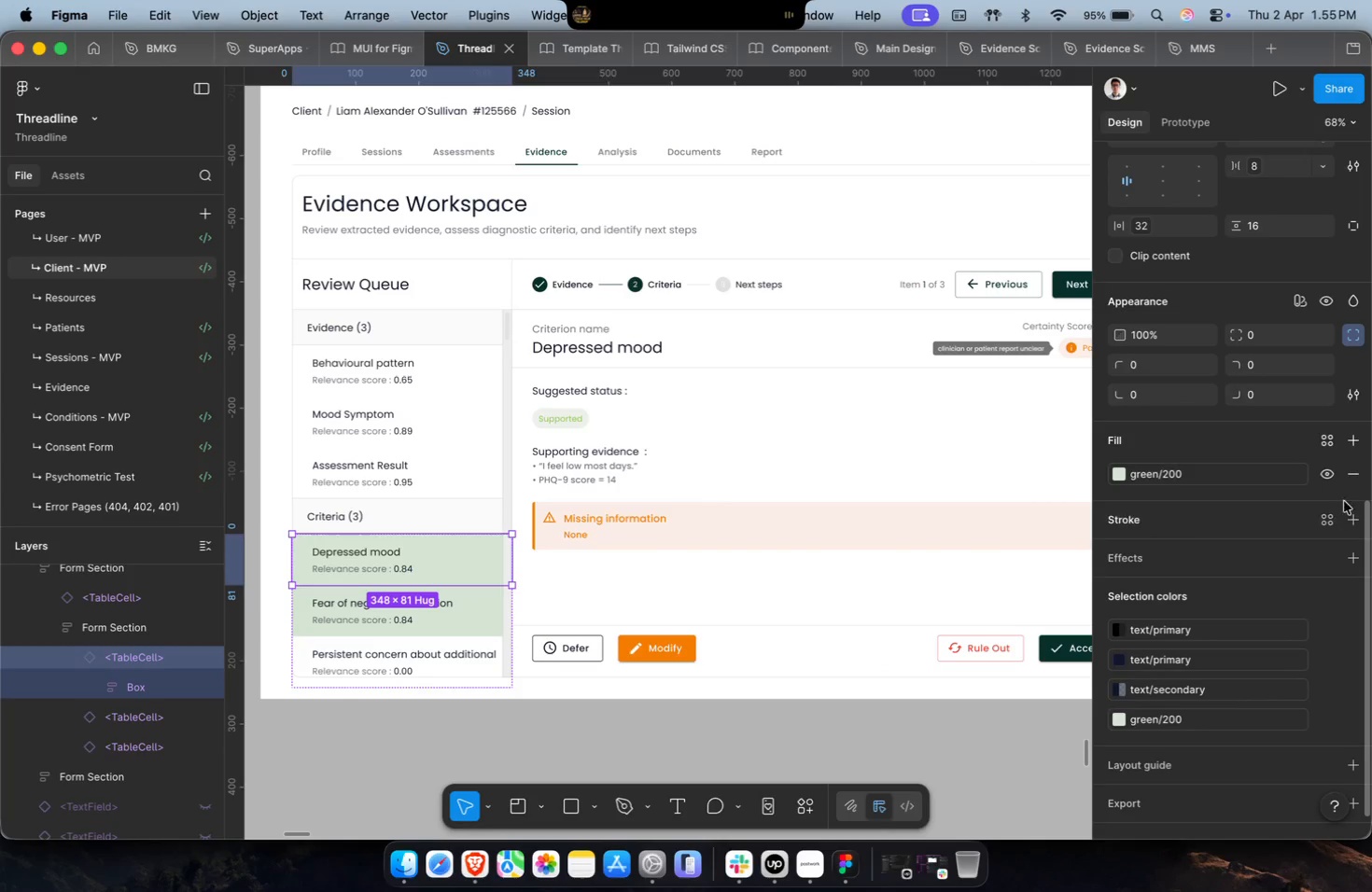 
left_click([1348, 478])
 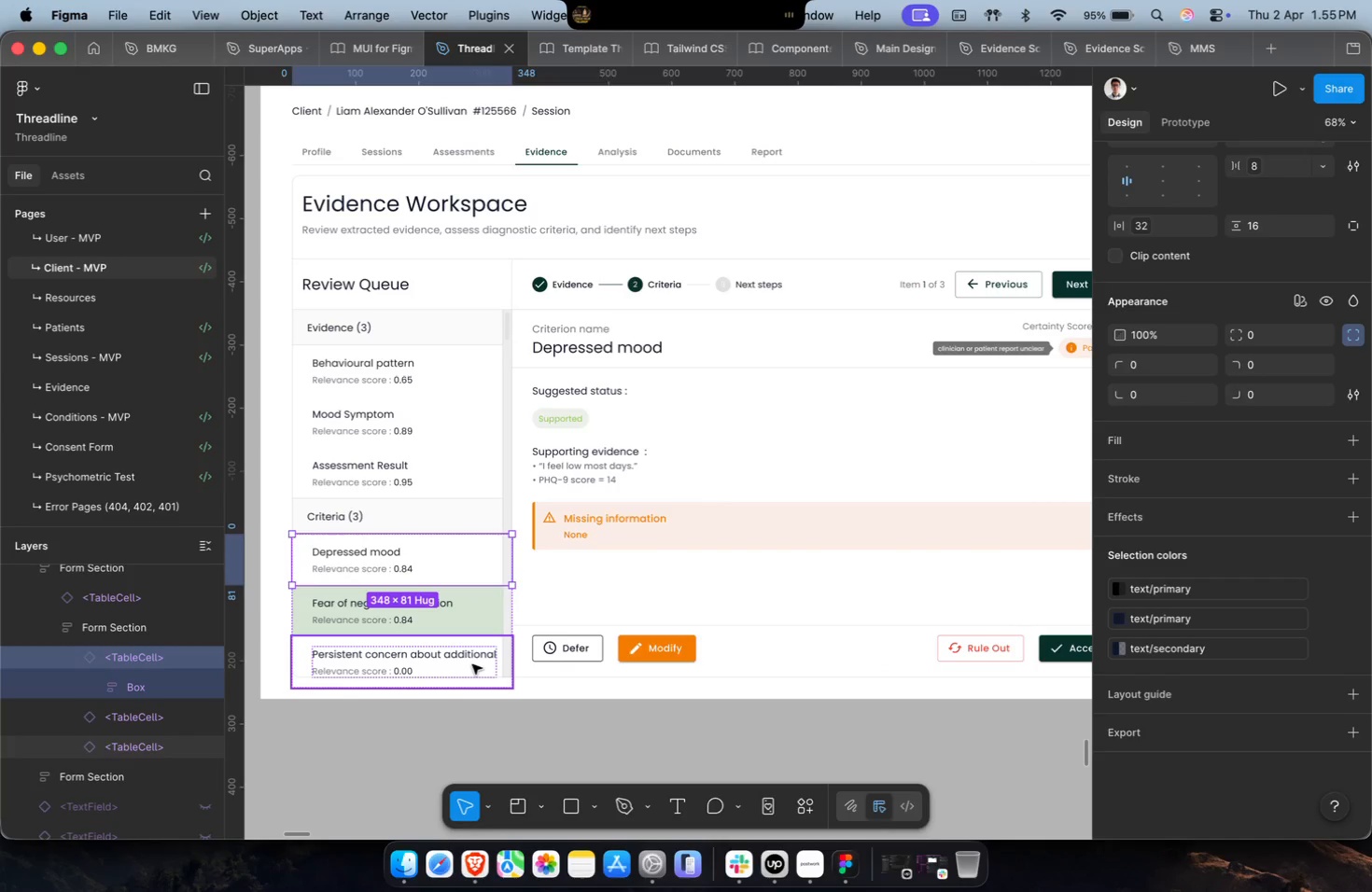 
key(Meta+CommandLeft)
 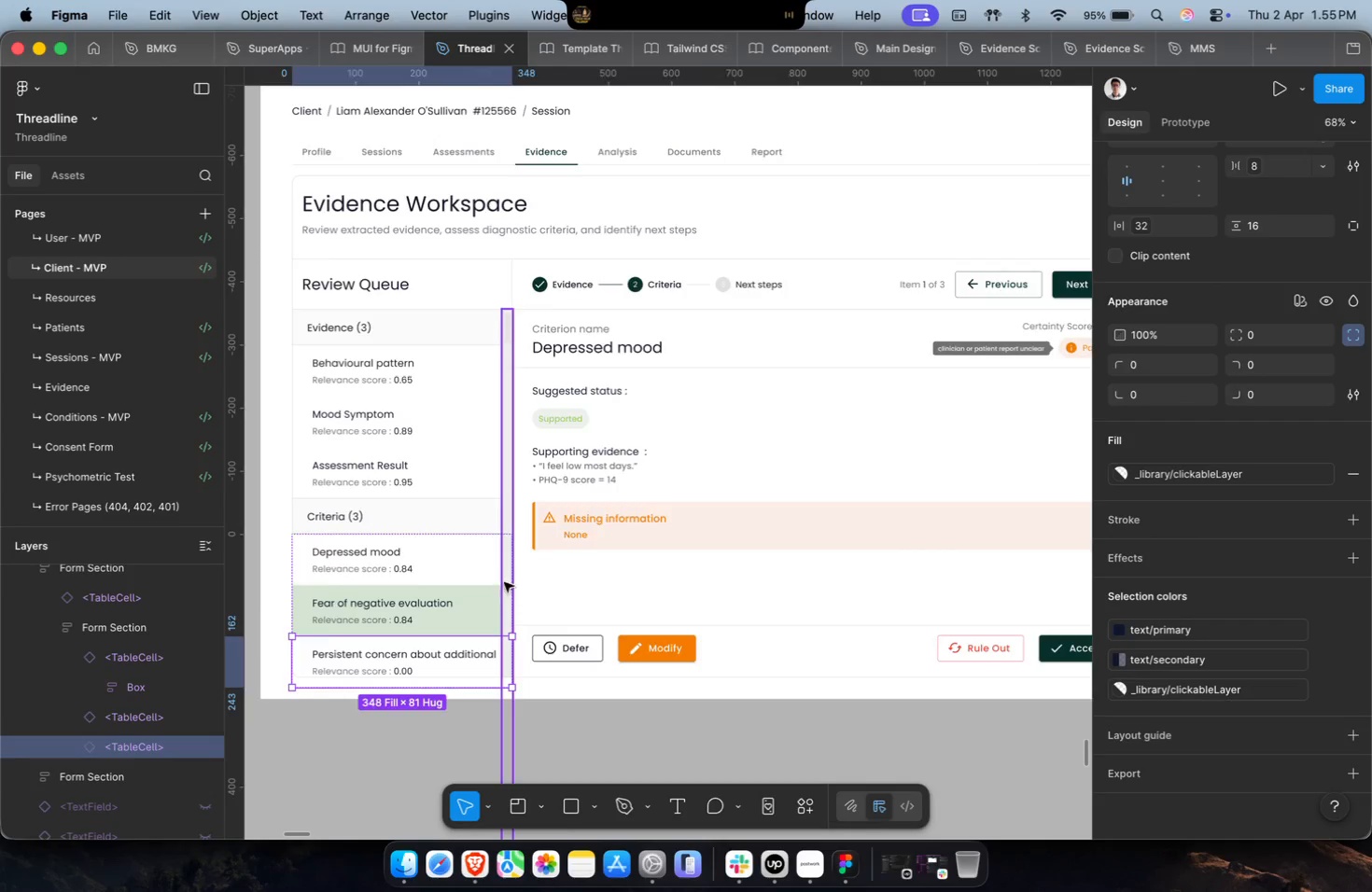 
scroll: coordinate [504, 580], scroll_direction: down, amount: 4.0
 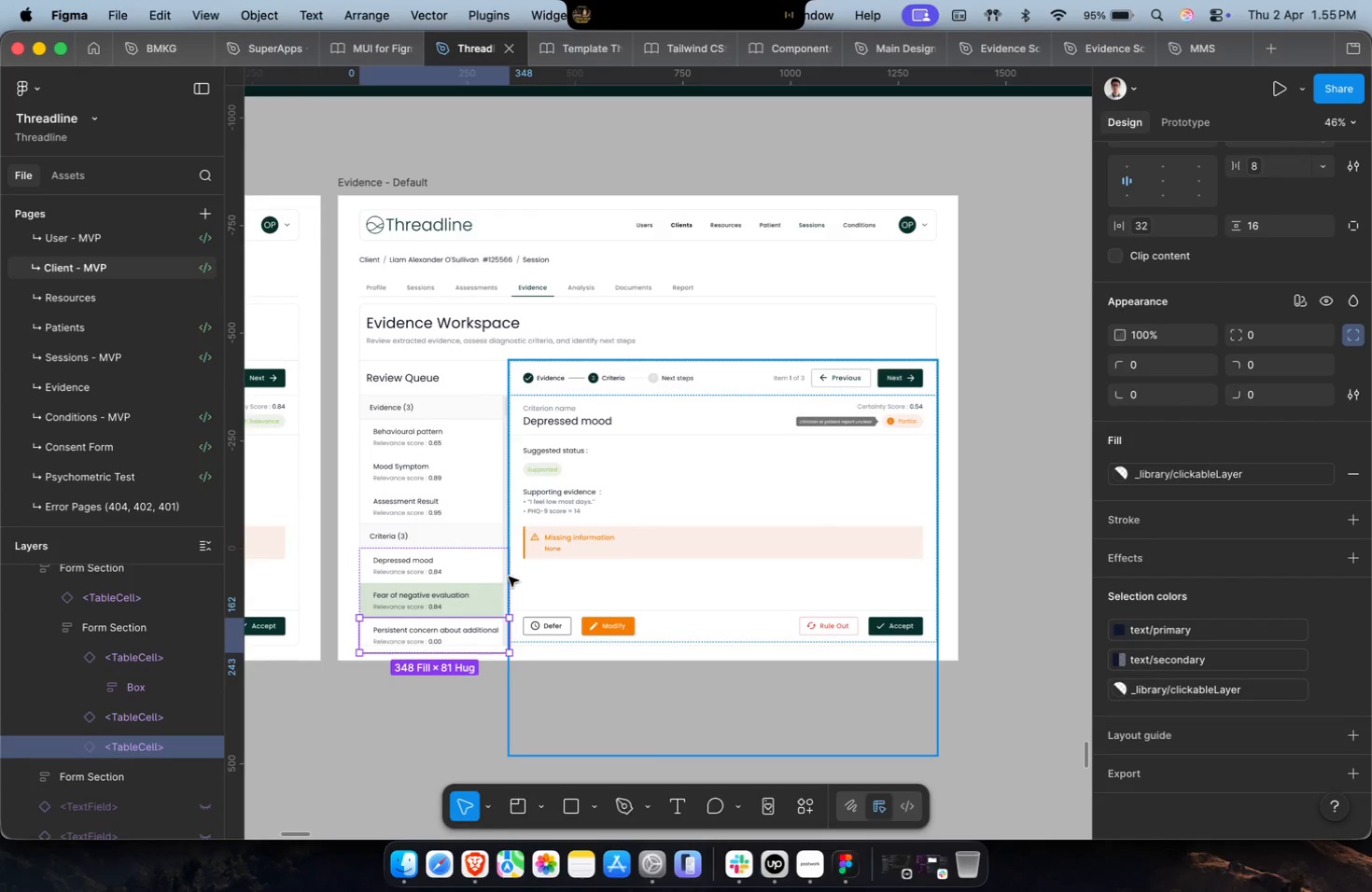 
key(Shift+ShiftLeft)
 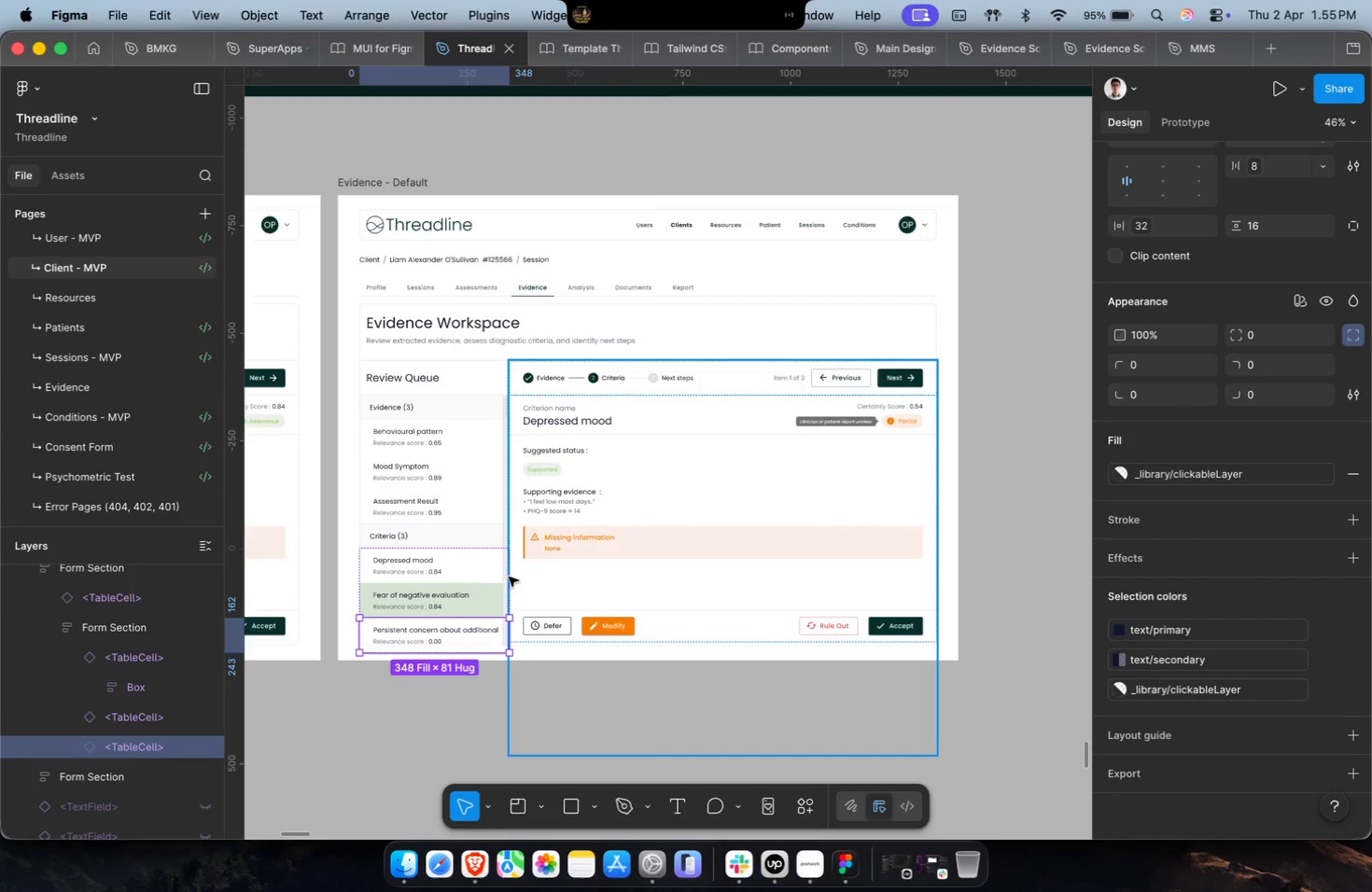 
scroll: coordinate [510, 578], scroll_direction: down, amount: 2.0
 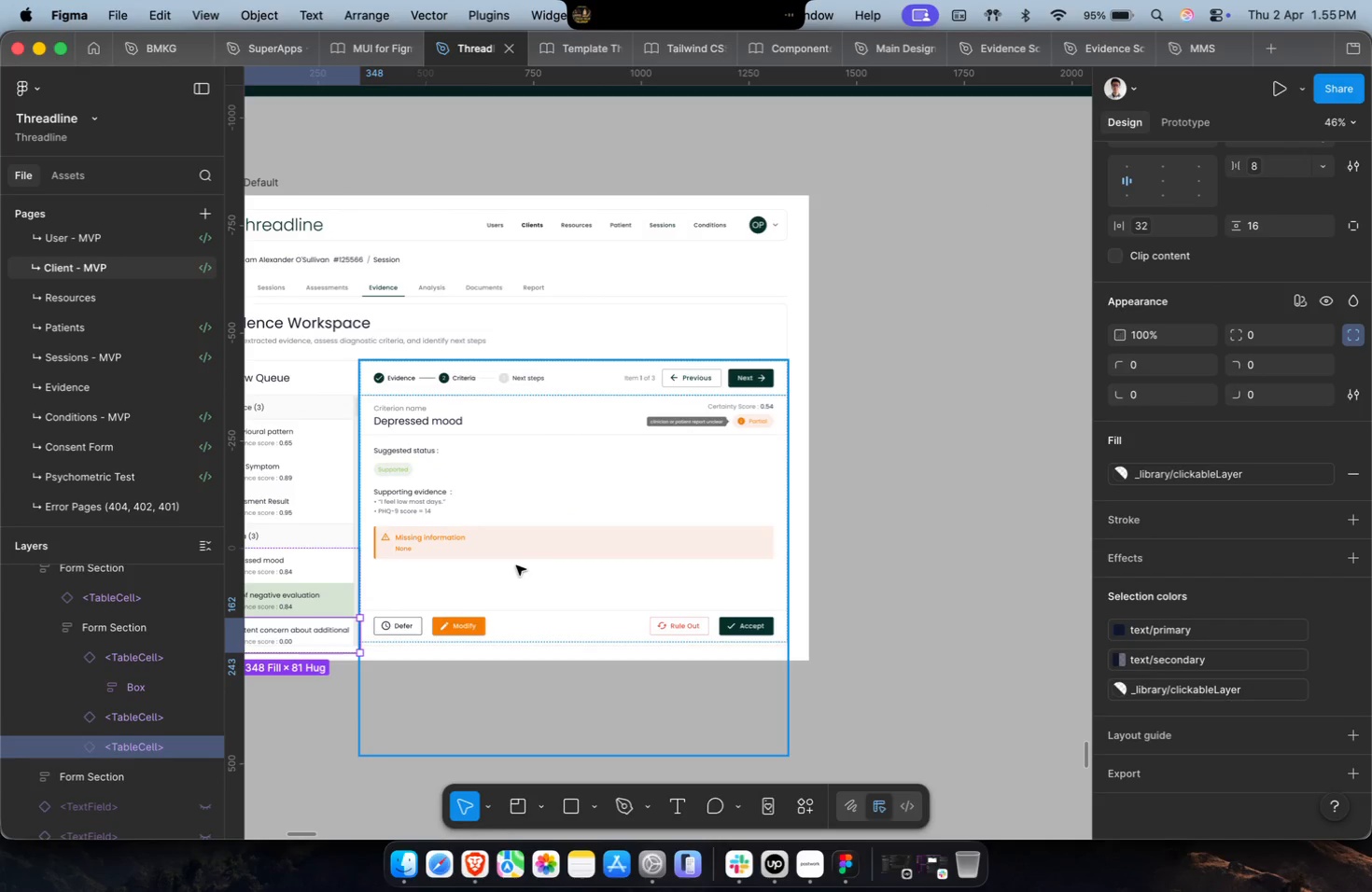 
hold_key(key=CommandLeft, duration=0.38)
scroll: coordinate [521, 572], scroll_direction: down, amount: 2.0
 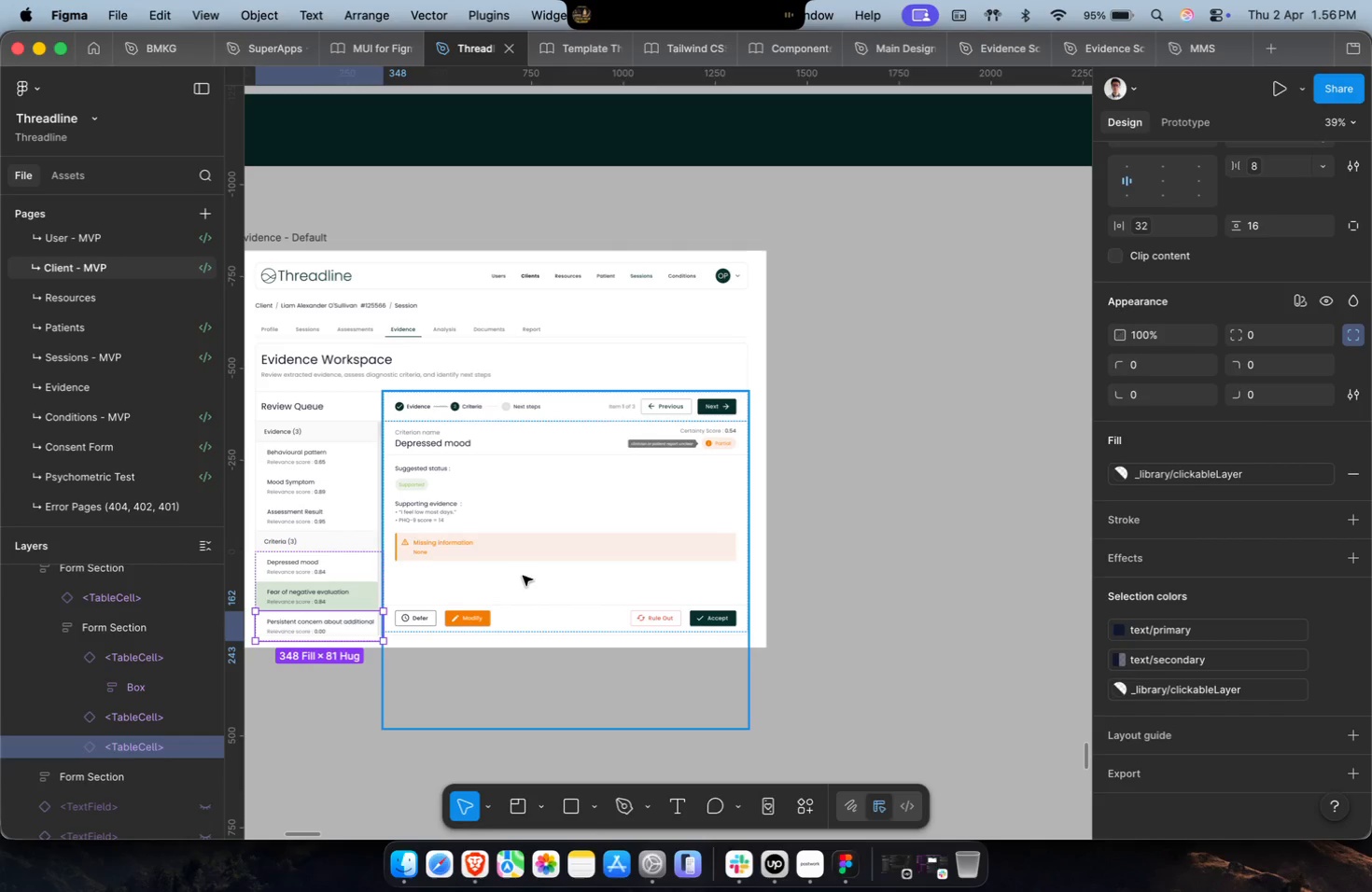 
wait(20.1)
 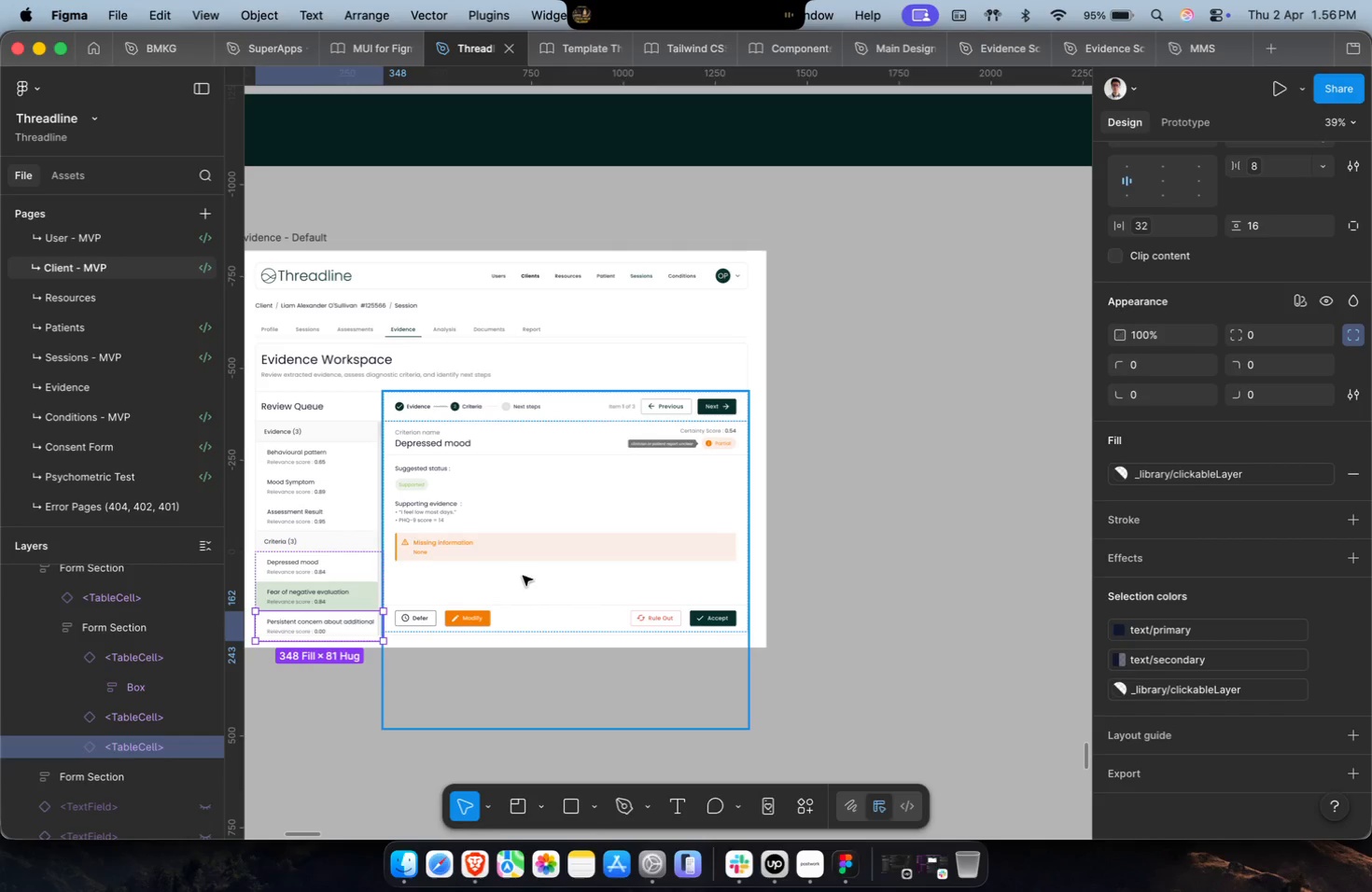 
hold_key(key=CommandLeft, duration=0.64)
scroll: coordinate [530, 607], scroll_direction: down, amount: 4.0
 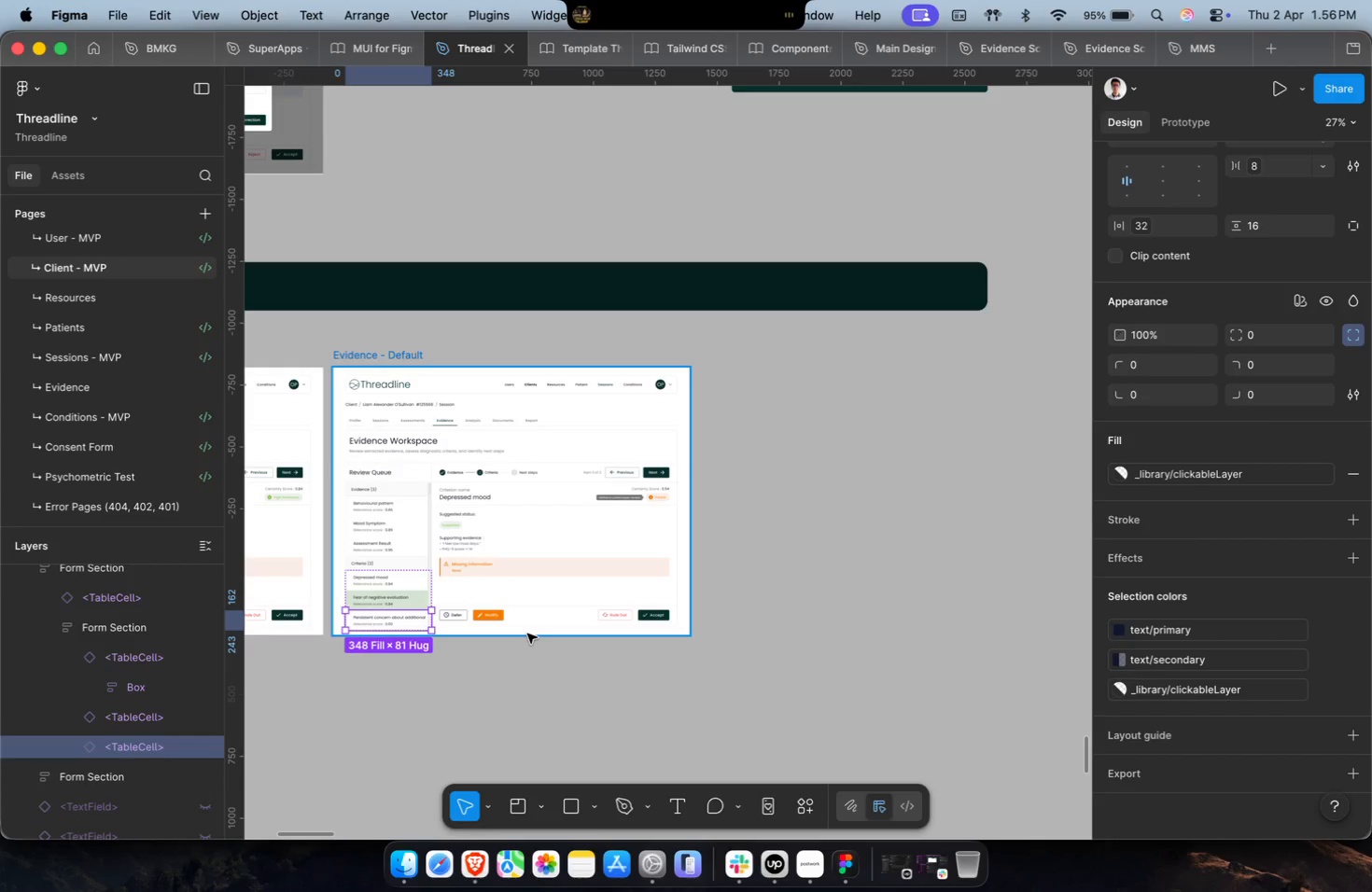 
scroll: coordinate [527, 634], scroll_direction: up, amount: 1.0
 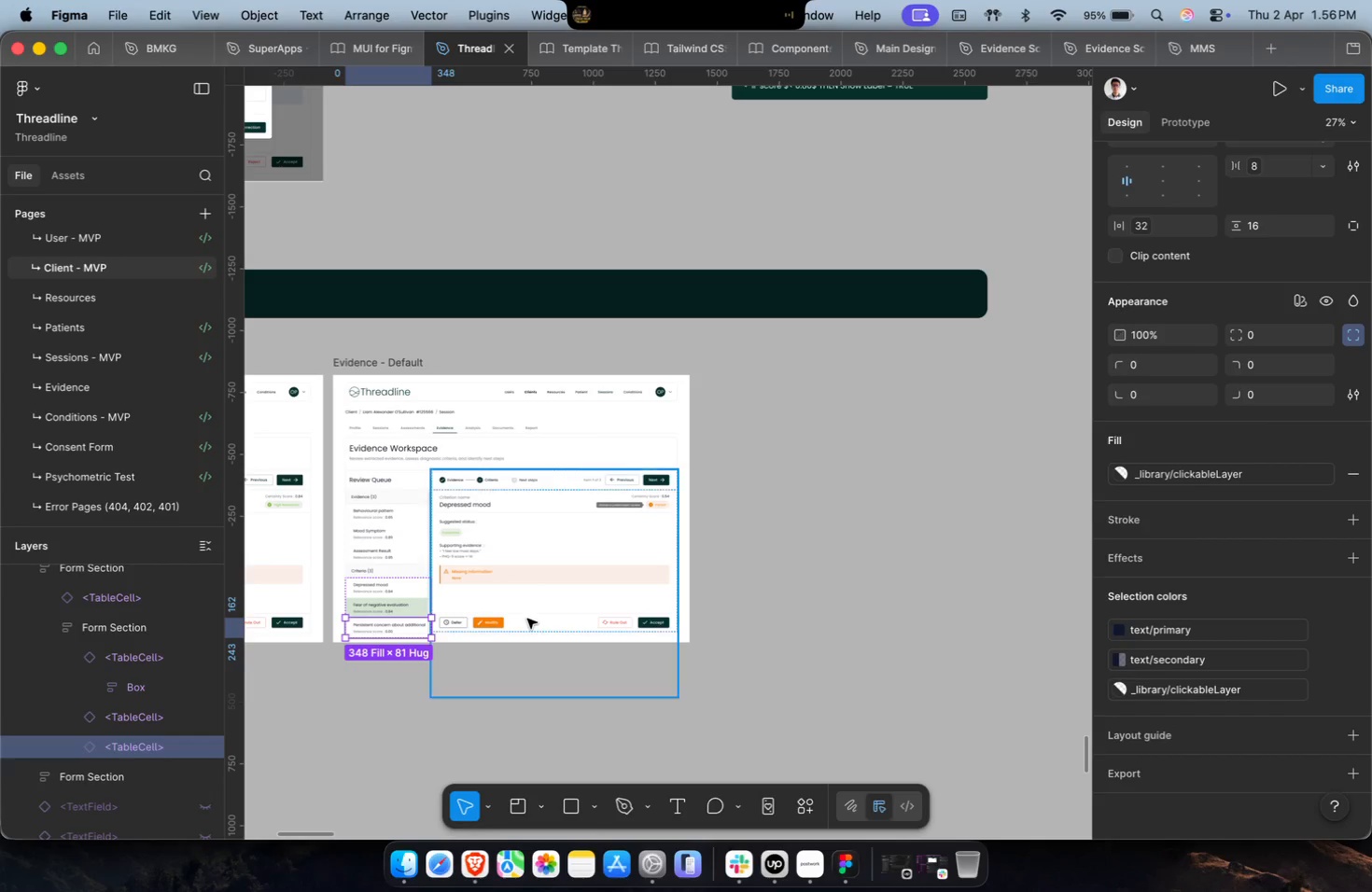 
key(Meta+CommandLeft)
 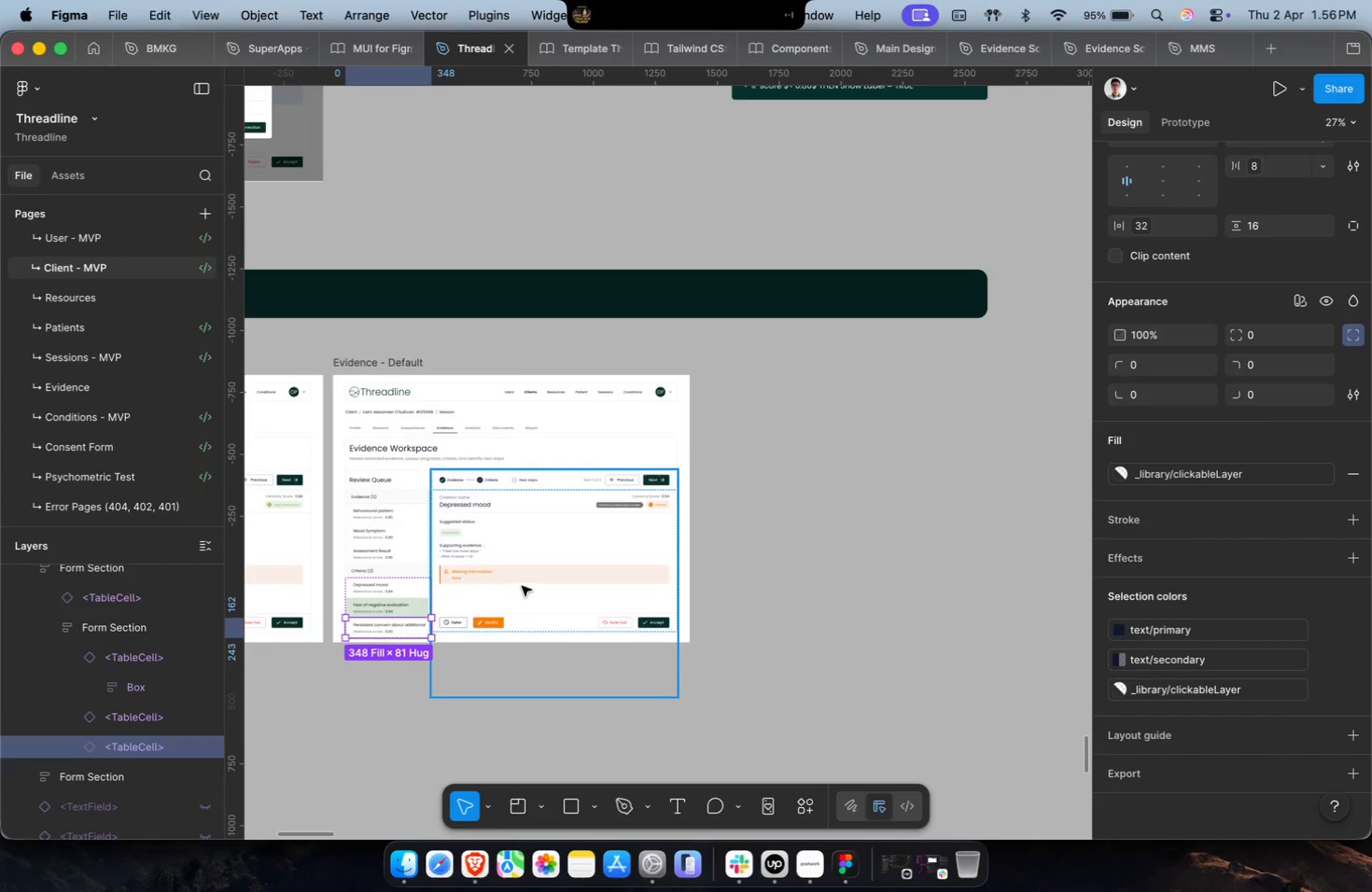 
scroll: coordinate [522, 585], scroll_direction: down, amount: 1.0
 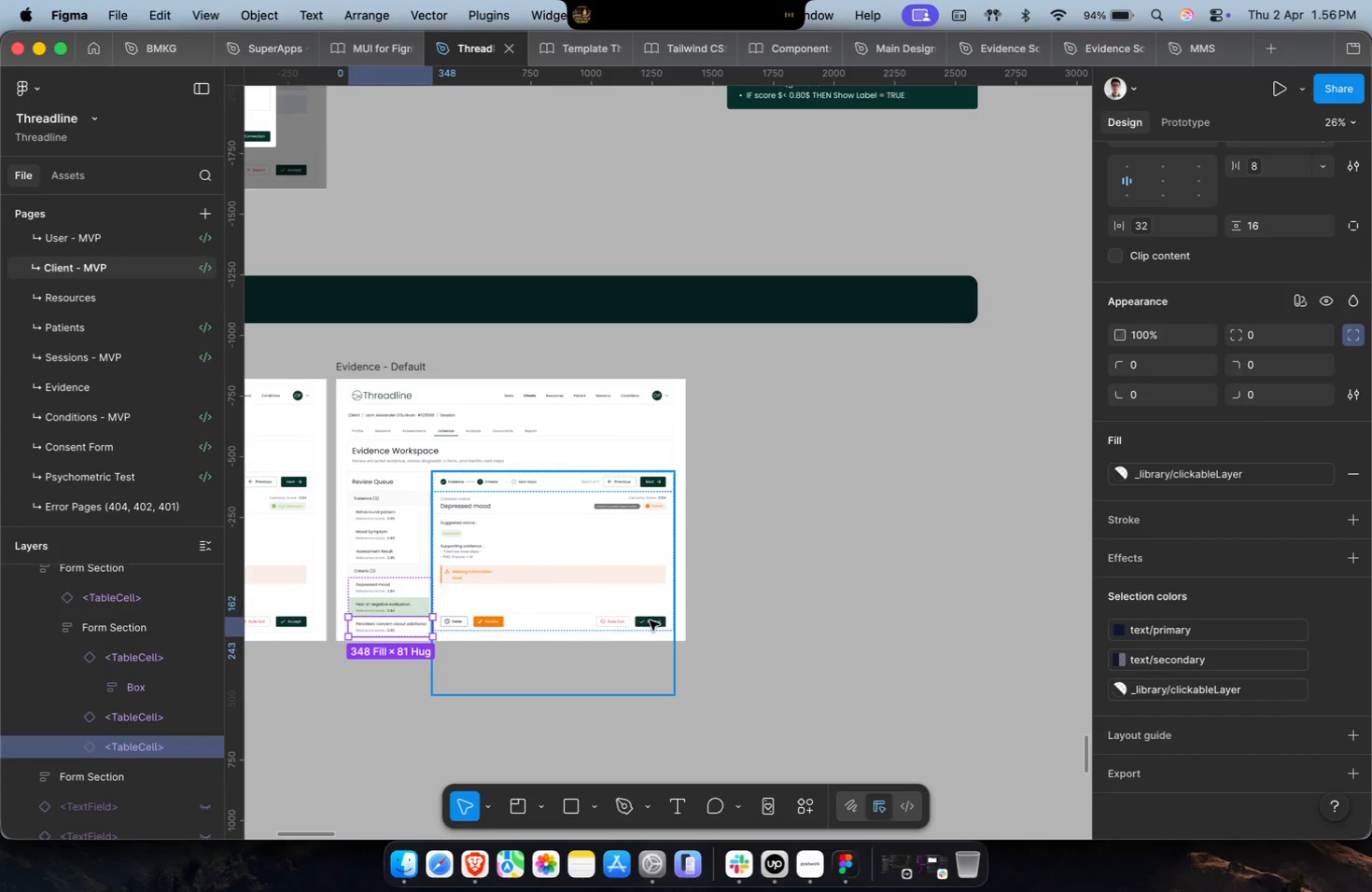 
left_click([694, 610])
 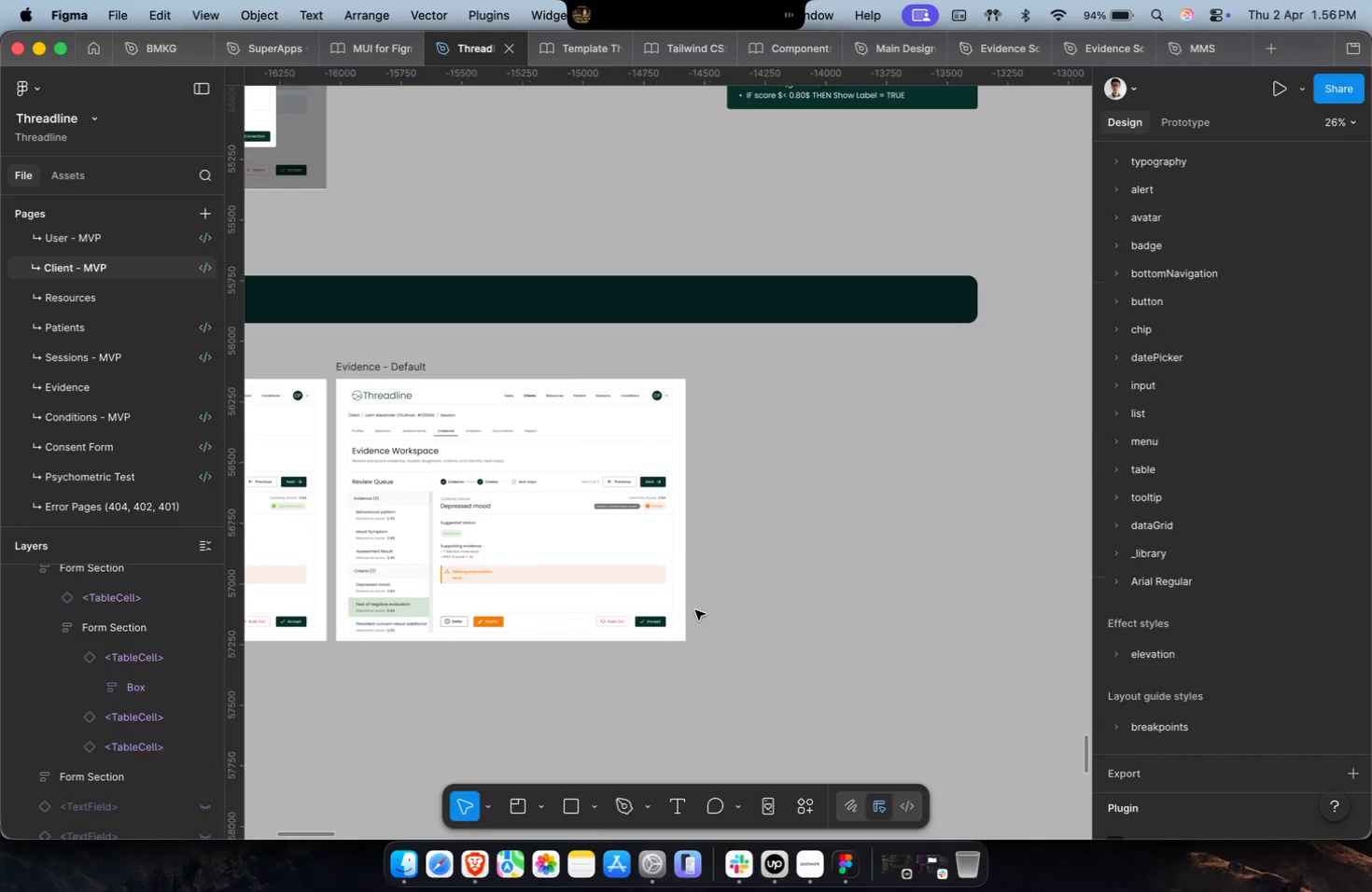 
key(Shift+ShiftLeft)
 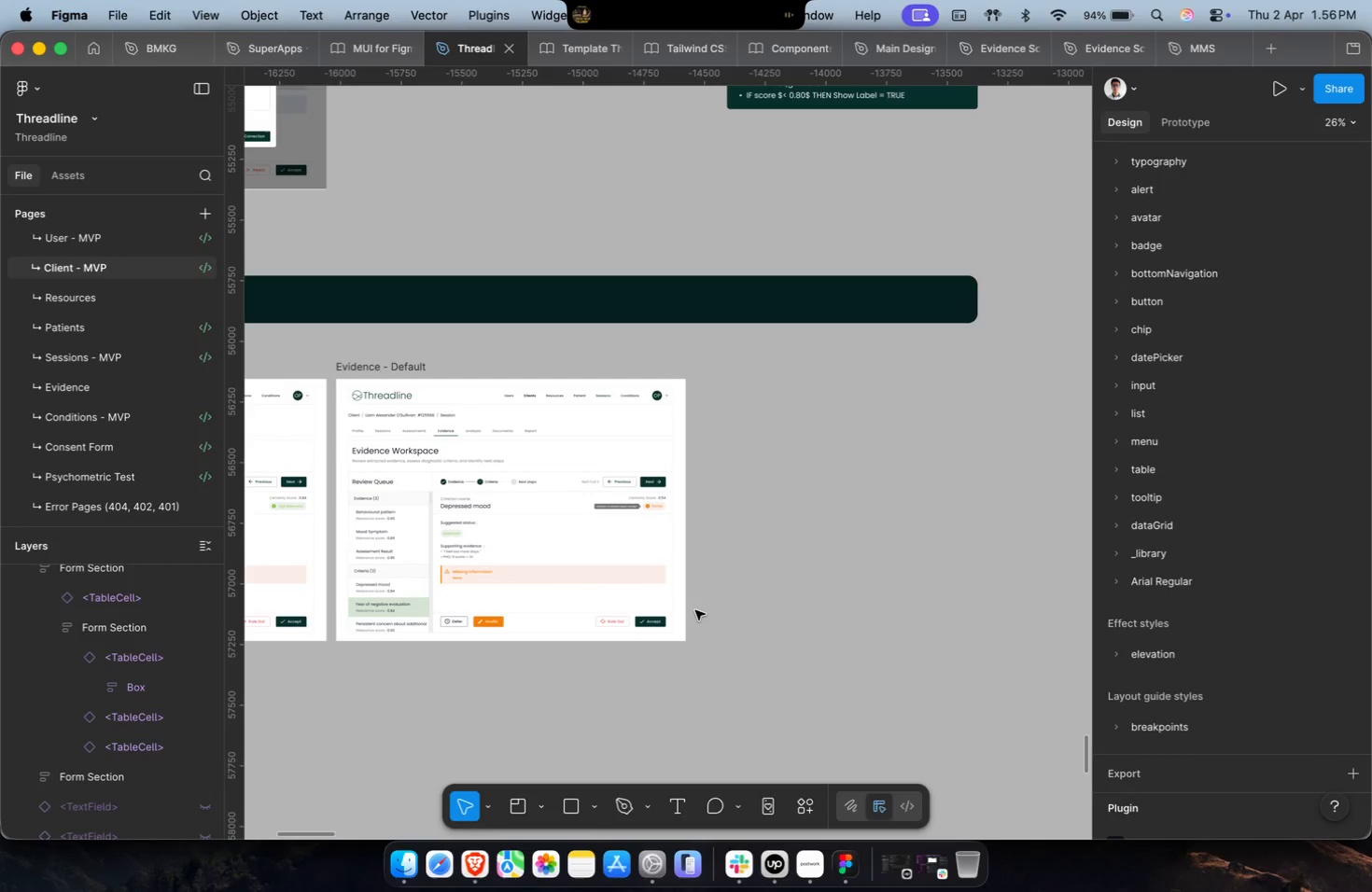 
hold_key(key=ShiftLeft, duration=0.42)
scroll: coordinate [696, 610], scroll_direction: up, amount: 4.0
 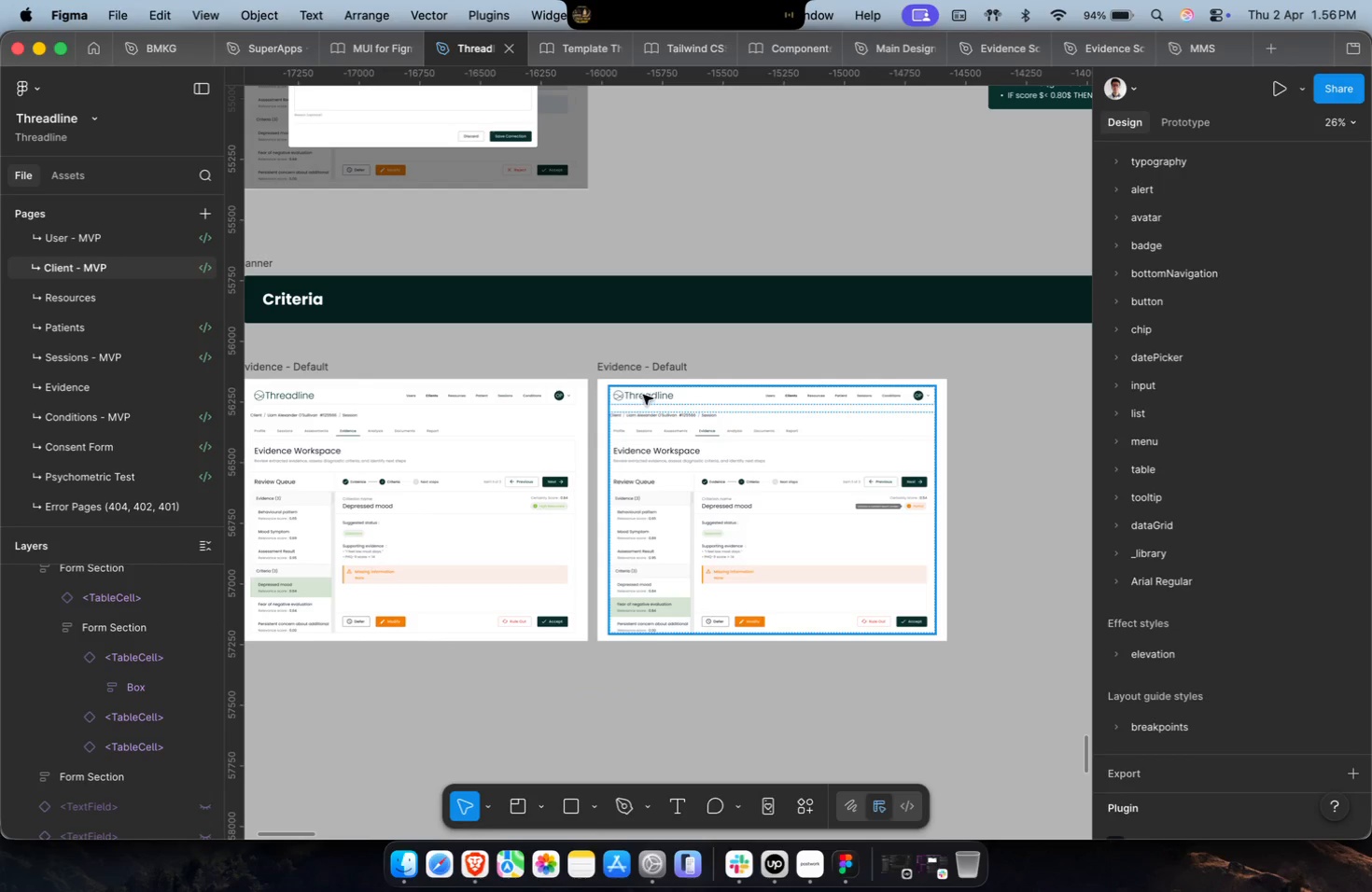 
key(Meta+CommandLeft)
 